 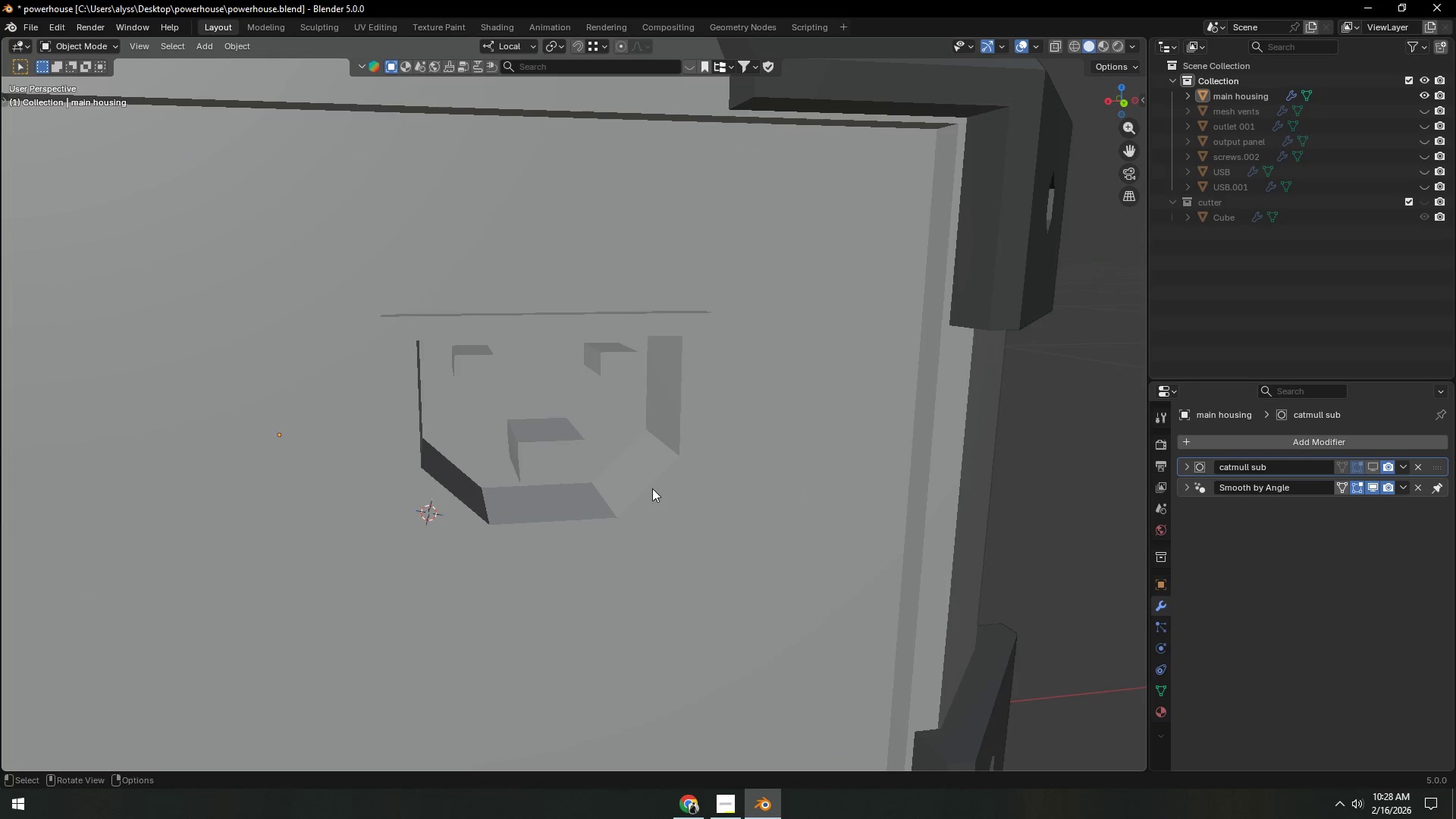 
key(Tab)
 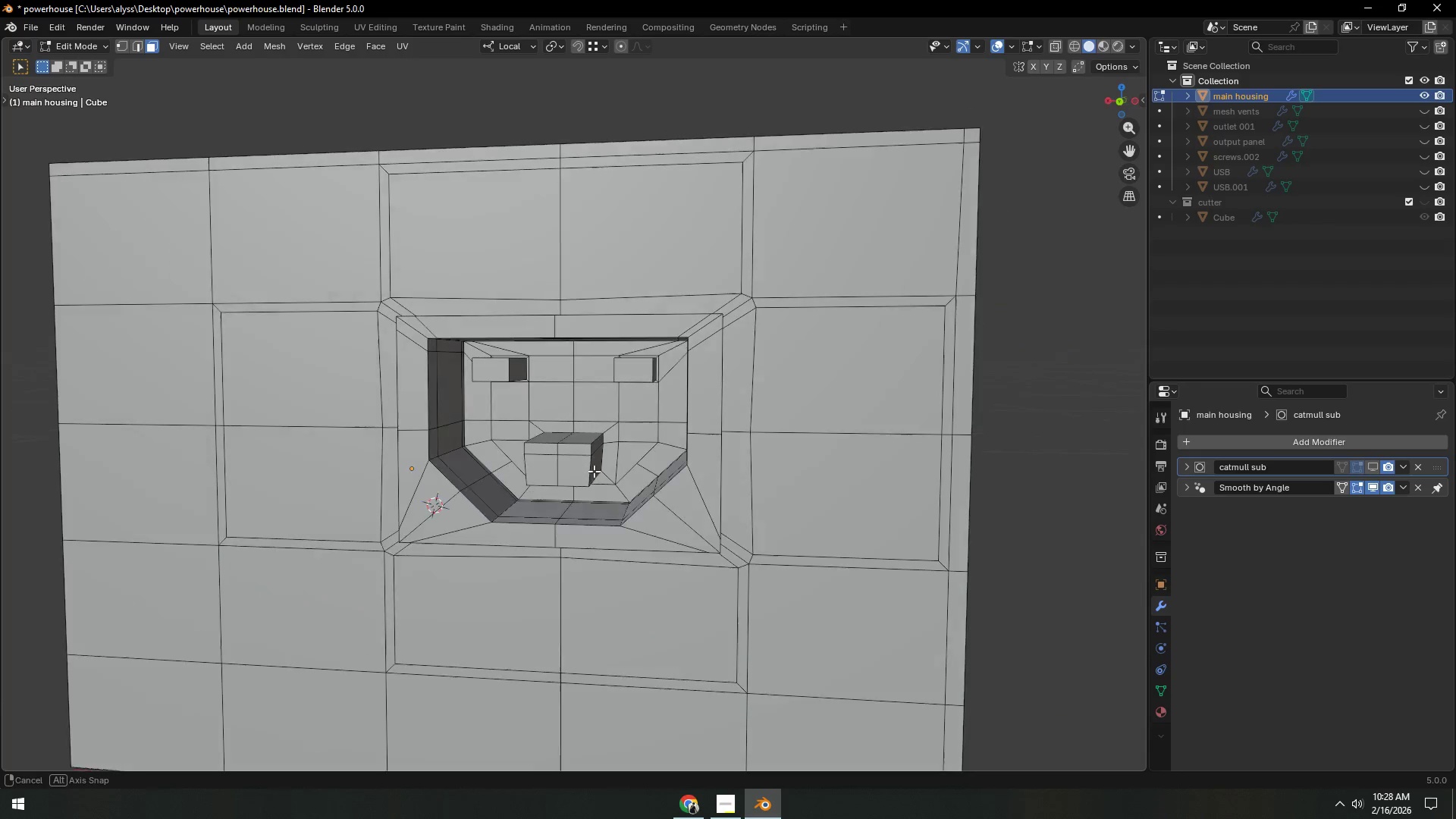 
scroll: coordinate [598, 488], scroll_direction: up, amount: 6.0
 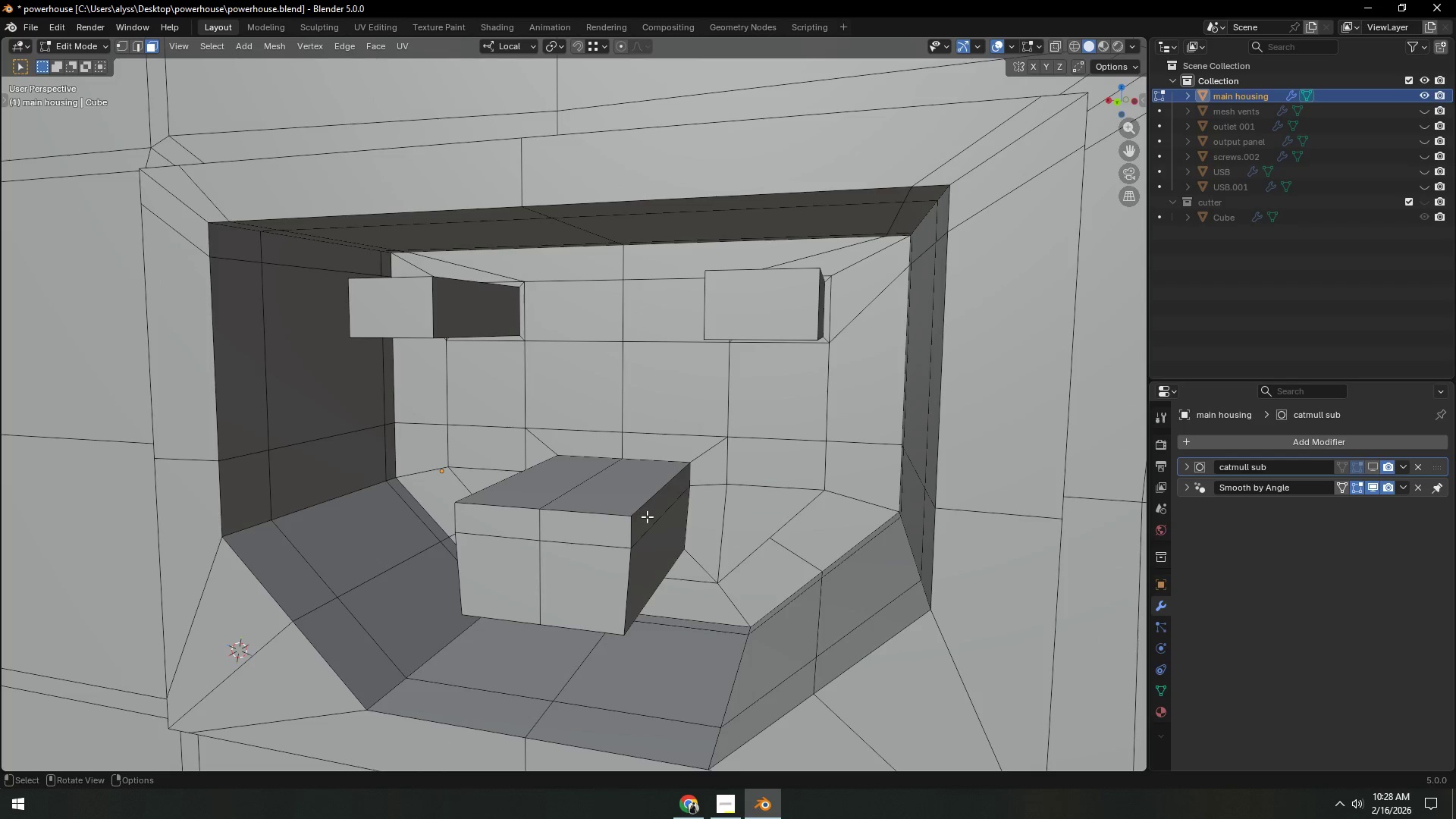 
key(2)
 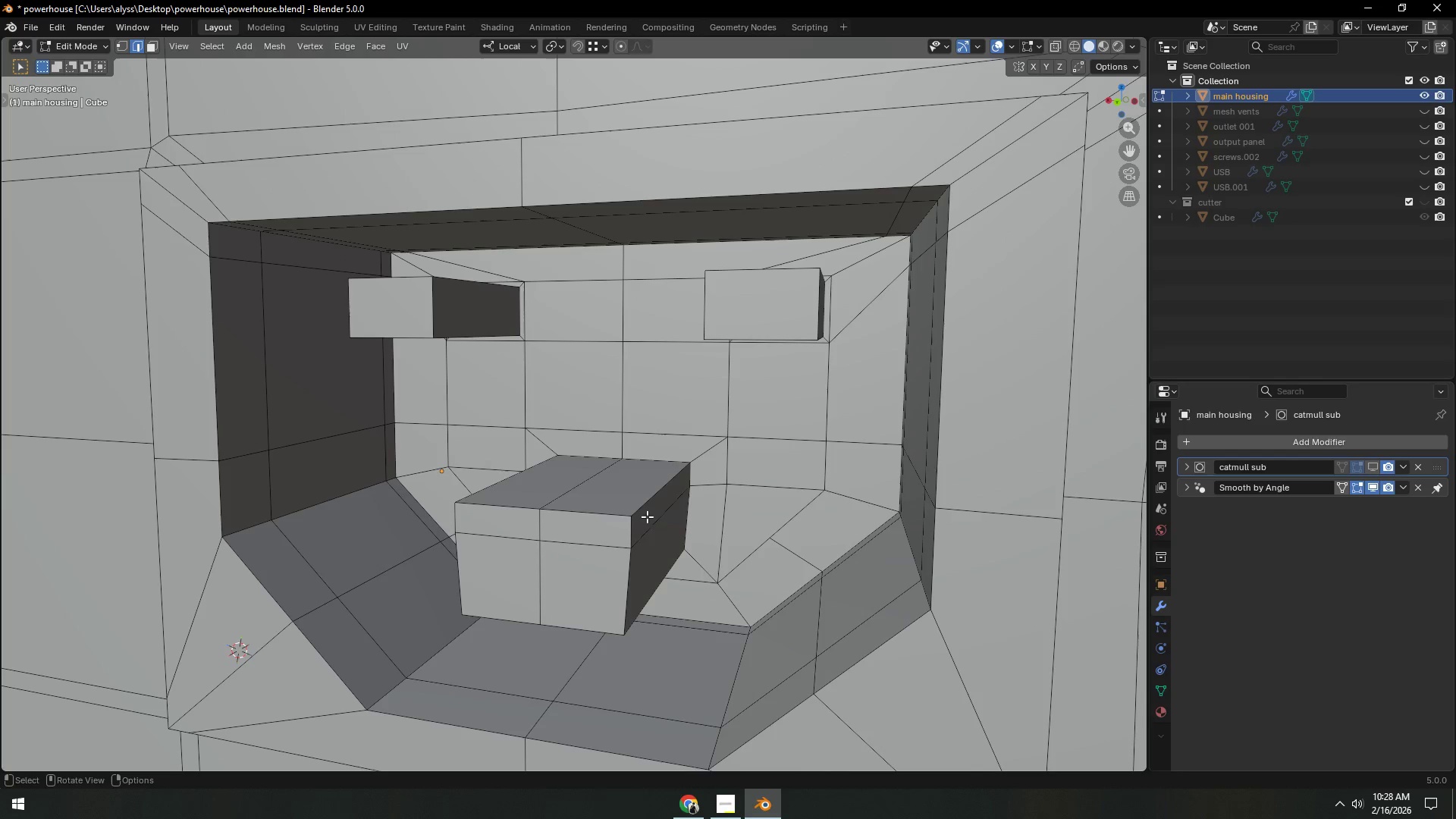 
left_click([647, 516])
 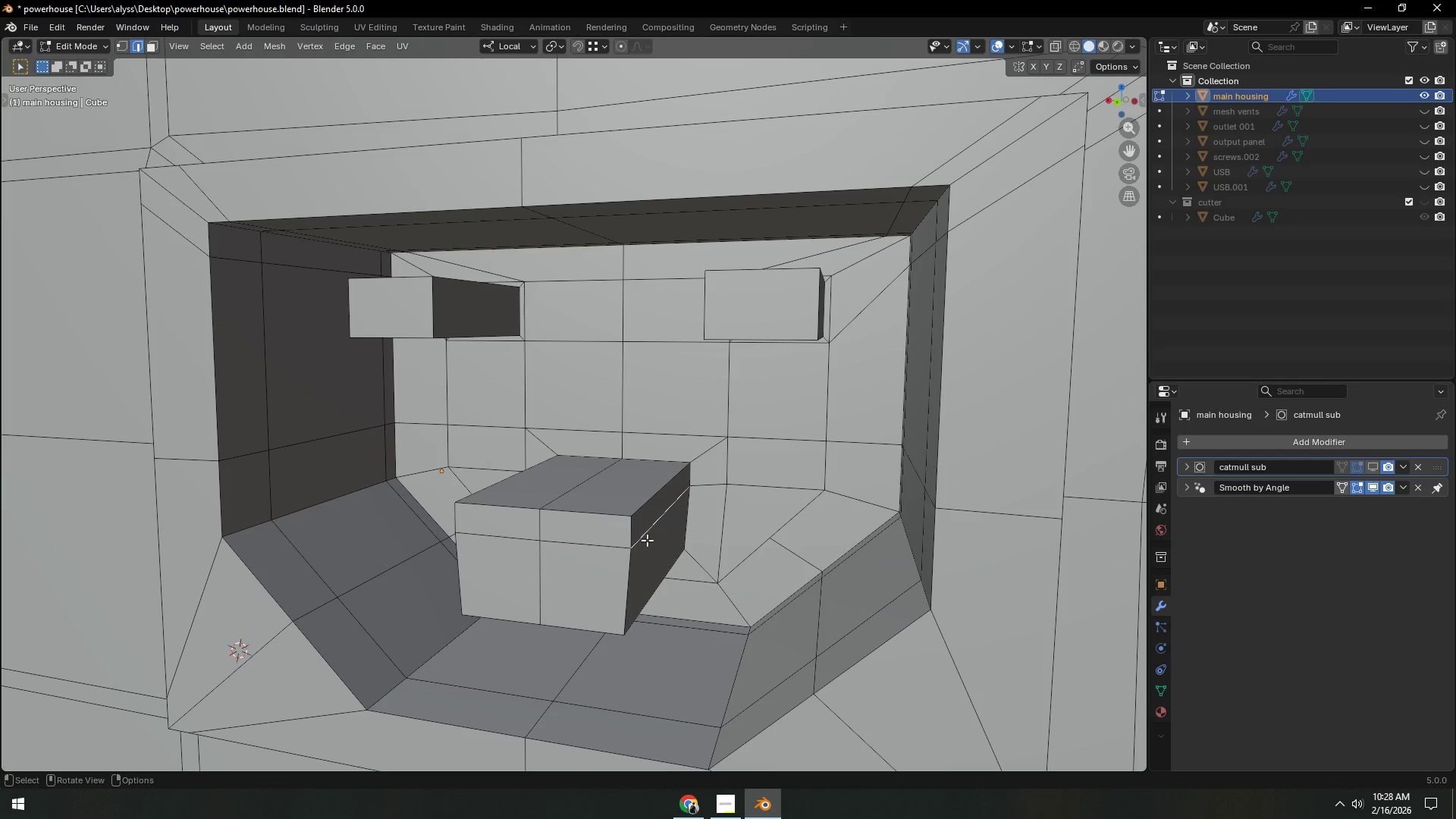 
key(Shift+ShiftLeft)
 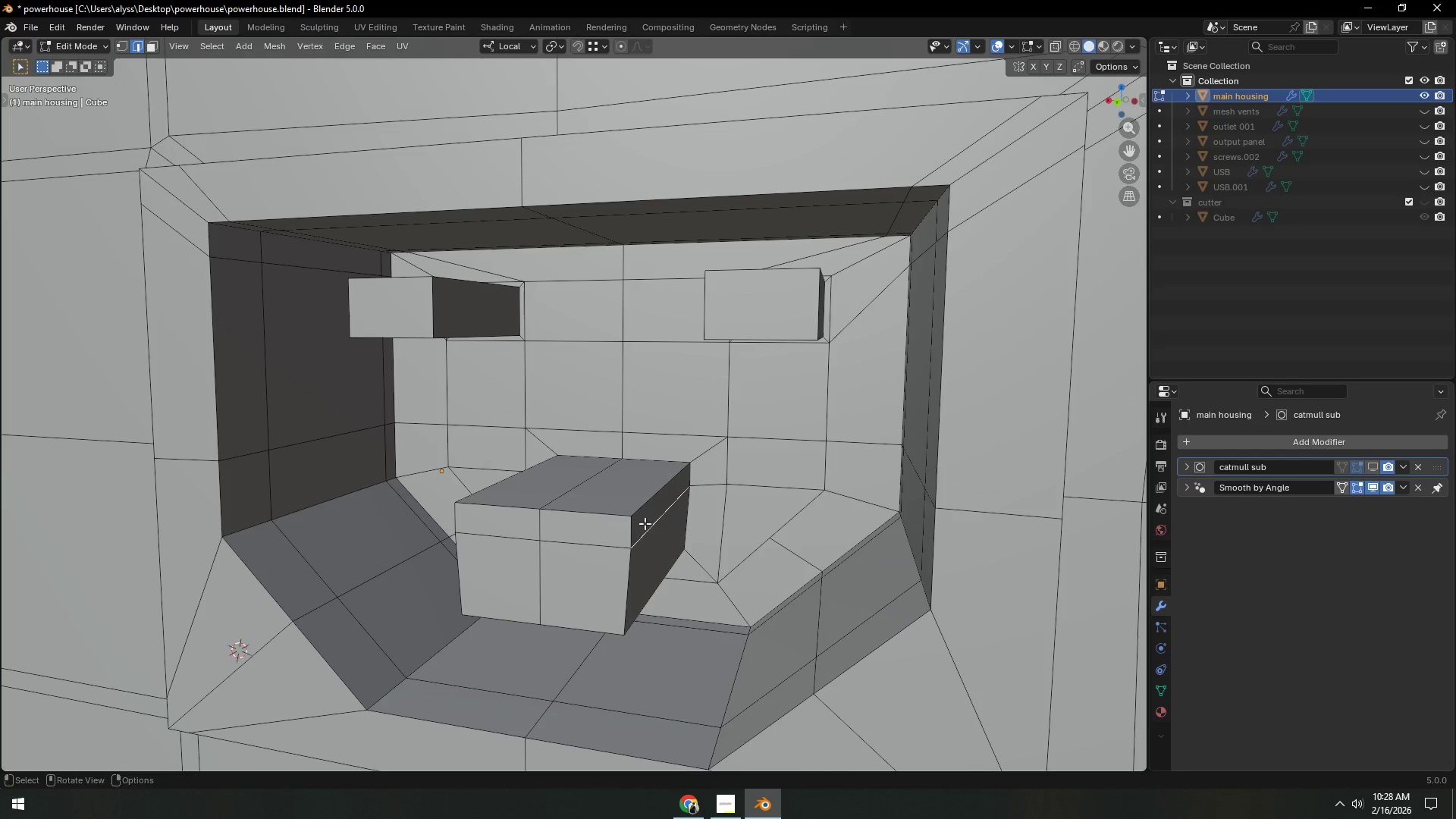 
key(3)
 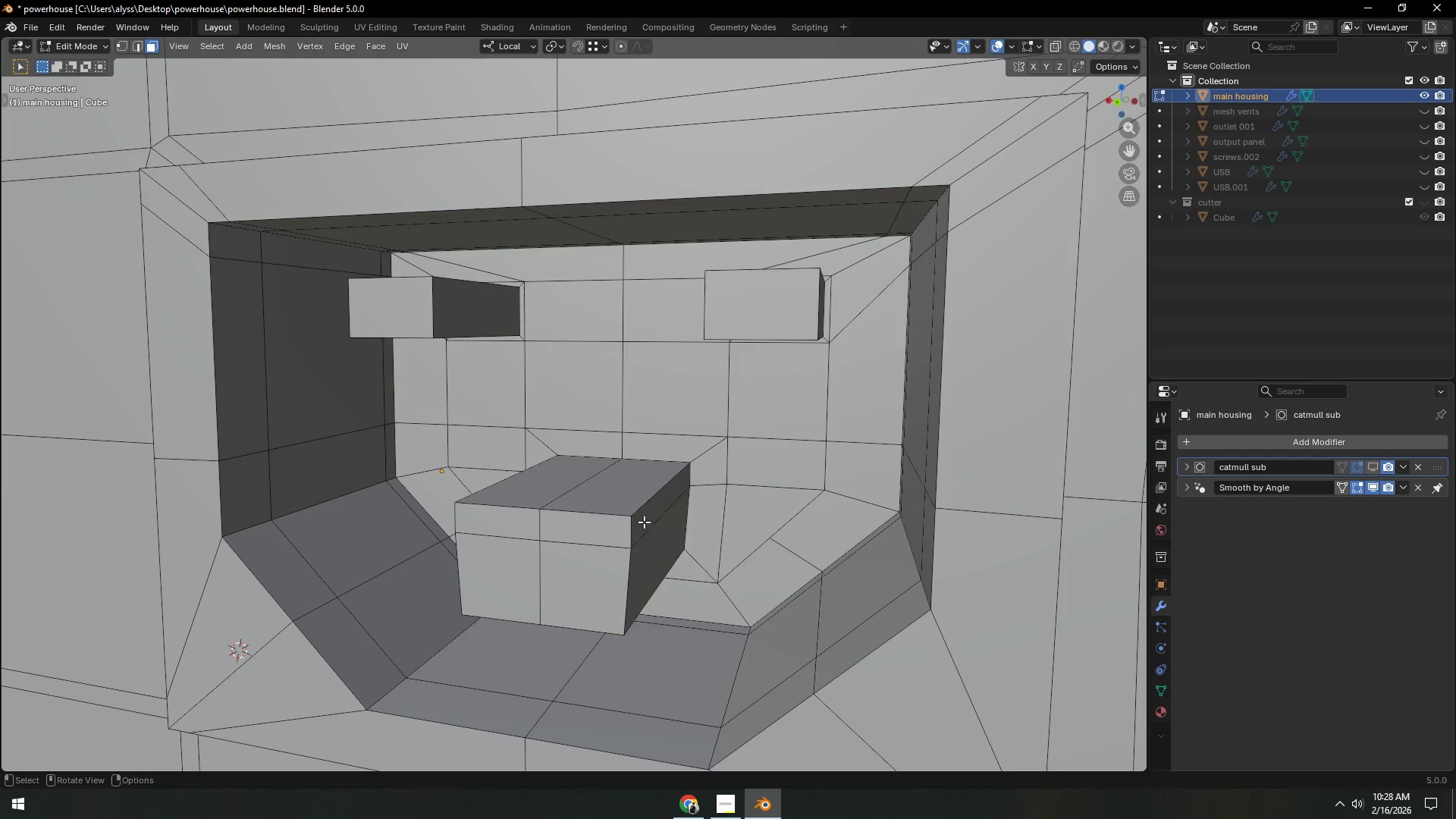 
left_click([644, 522])
 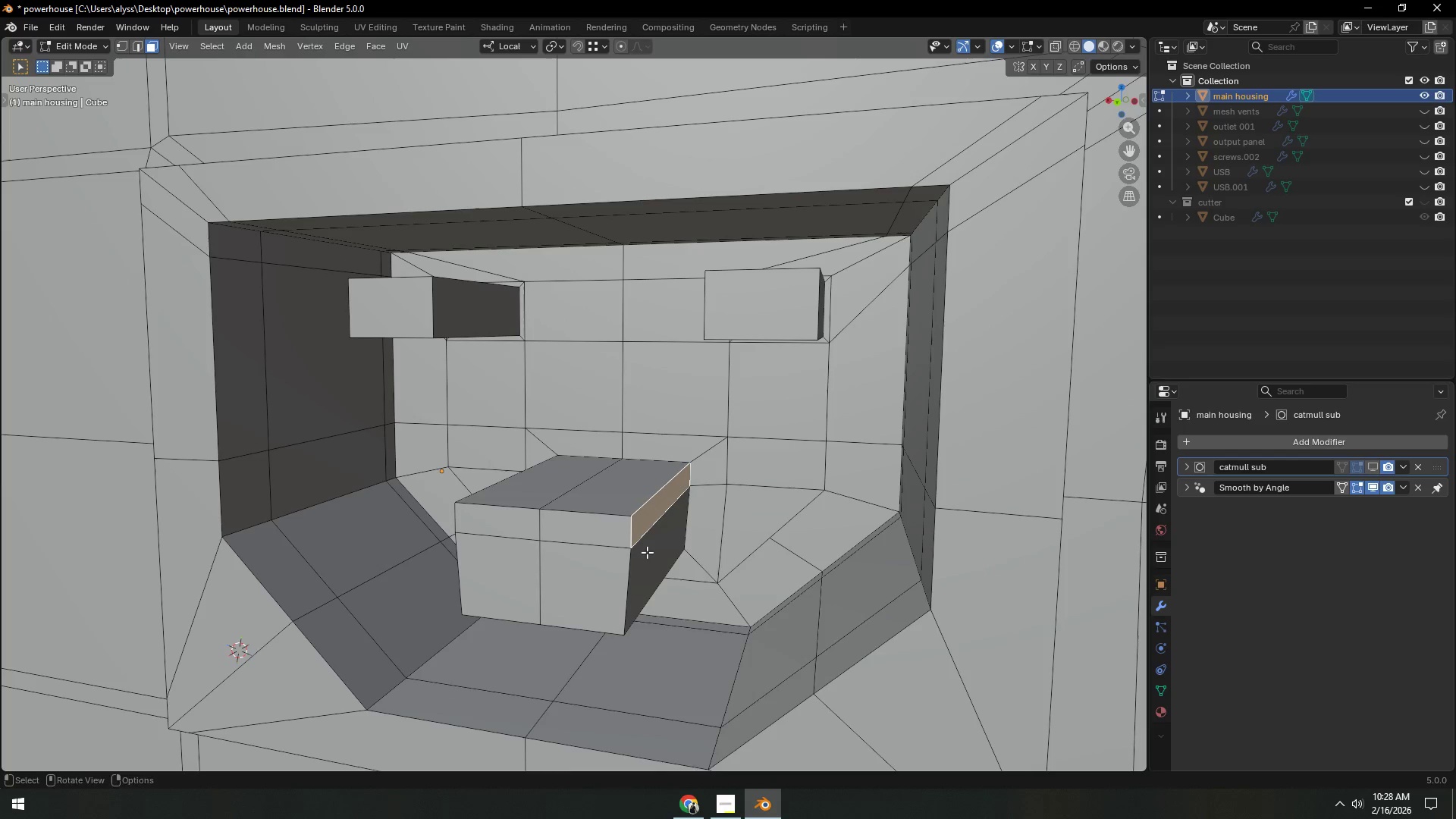 
key(Shift+ShiftLeft)
 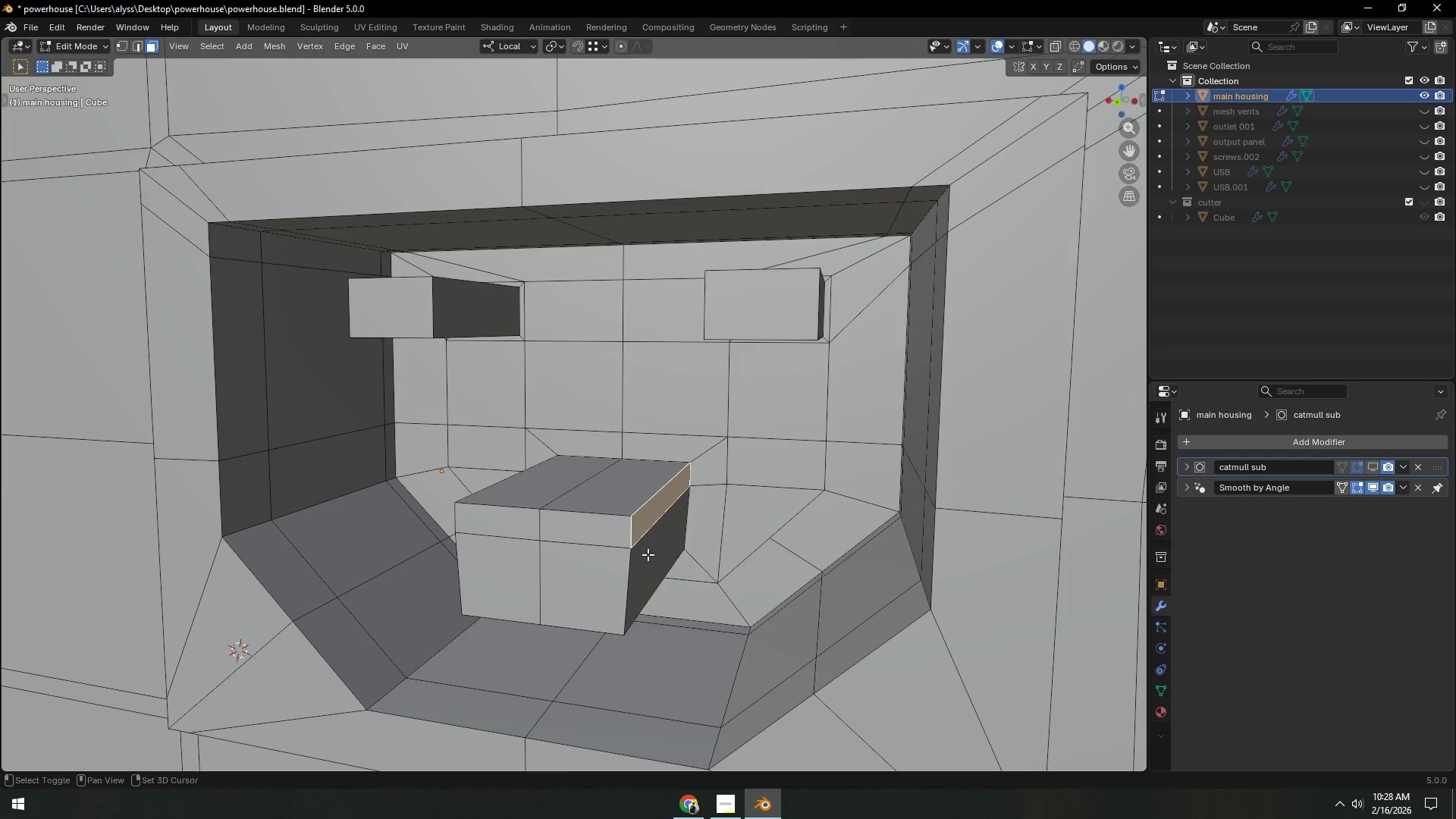 
double_click([648, 554])
 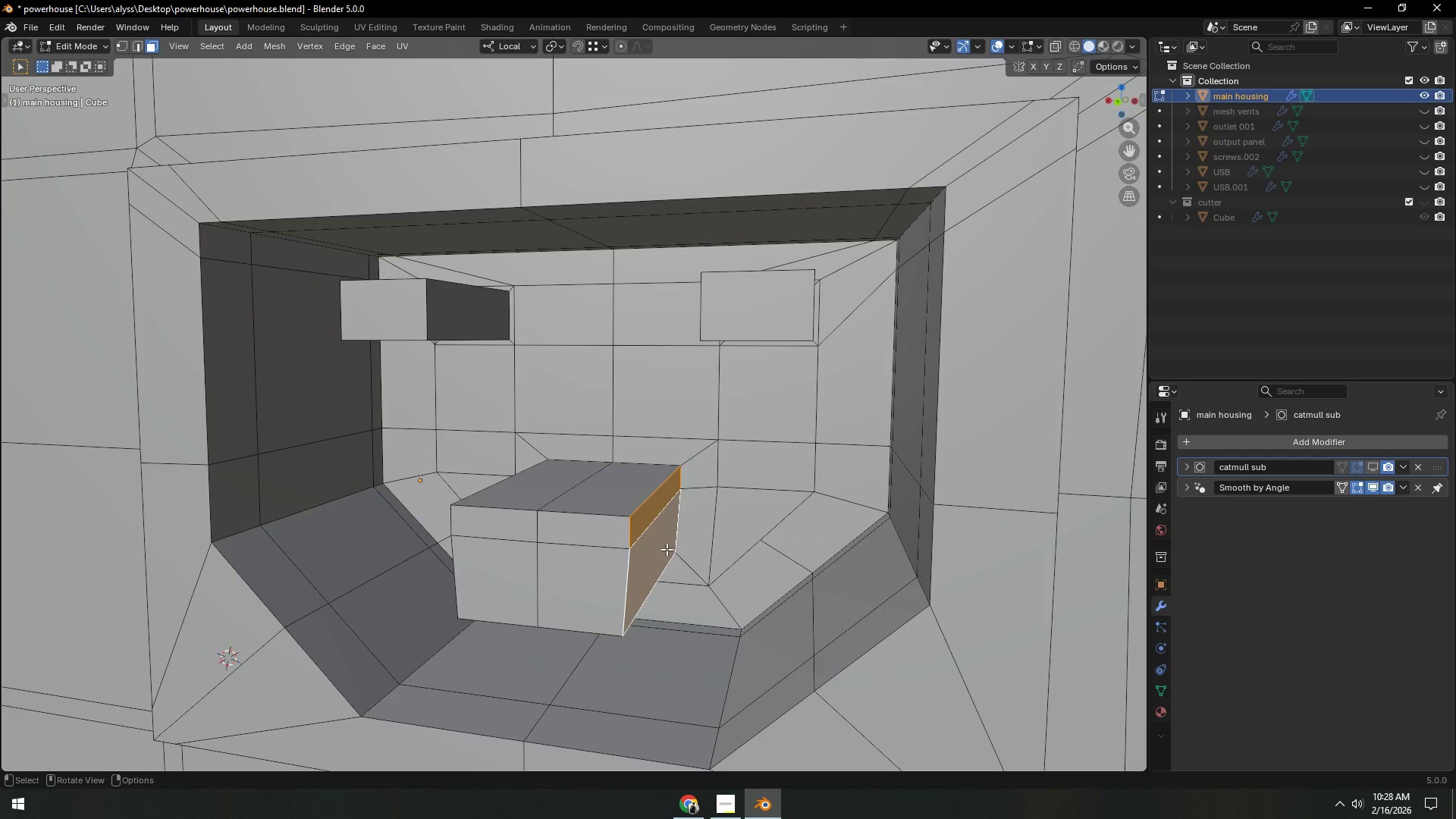 
type(sx0)
key(NumpadEnter)
 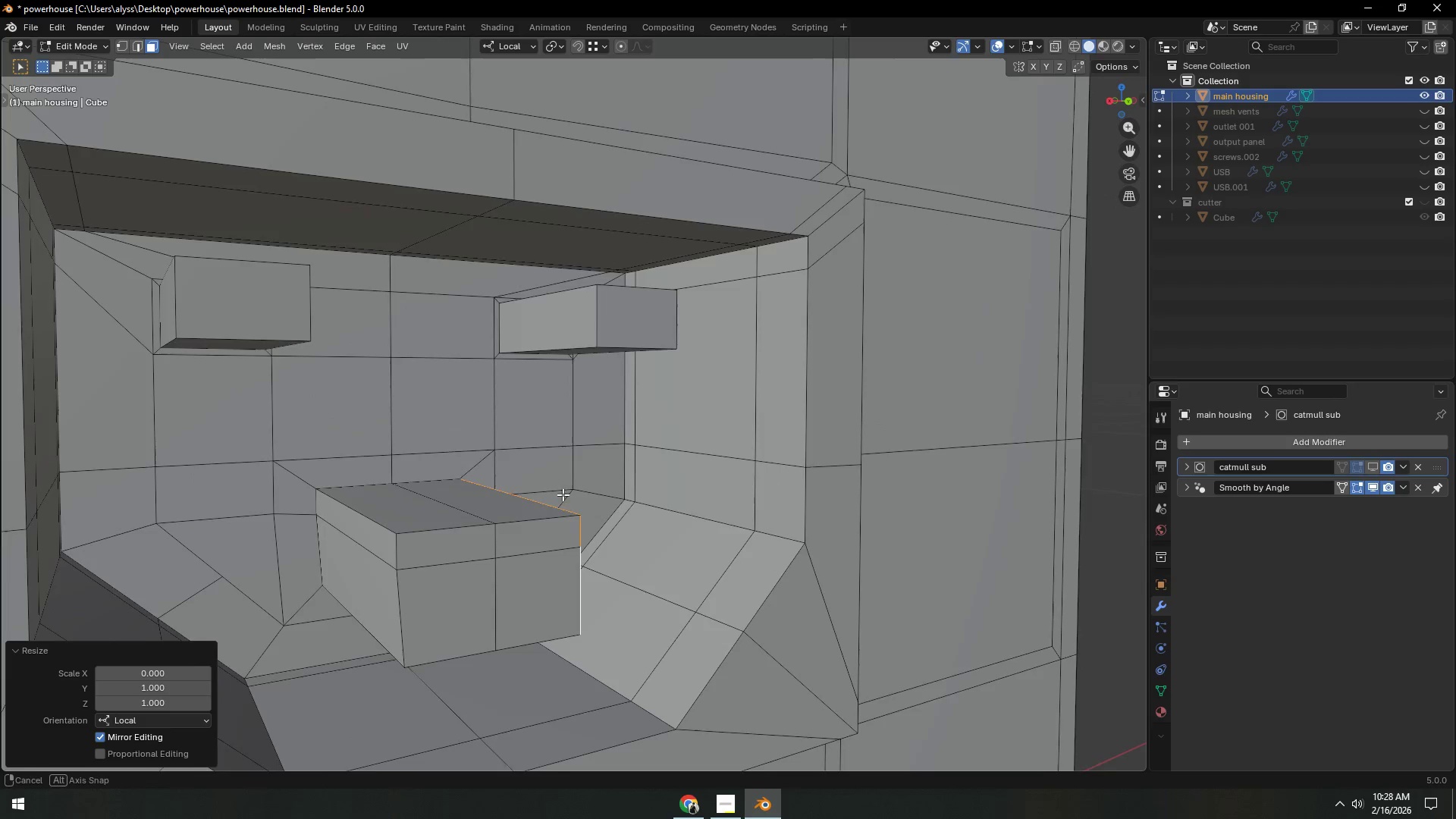 
left_click([364, 541])
 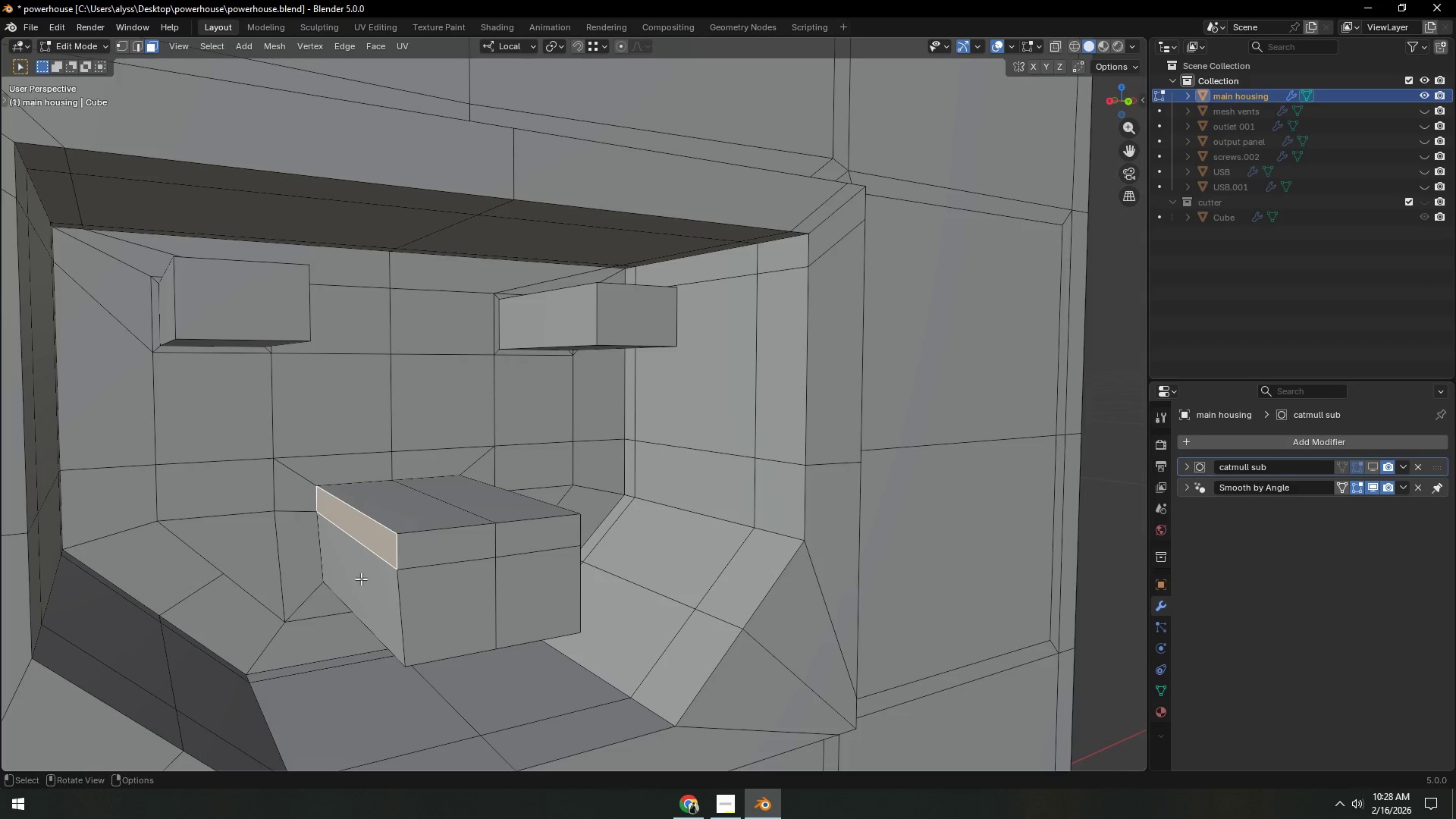 
key(Shift+ShiftLeft)
 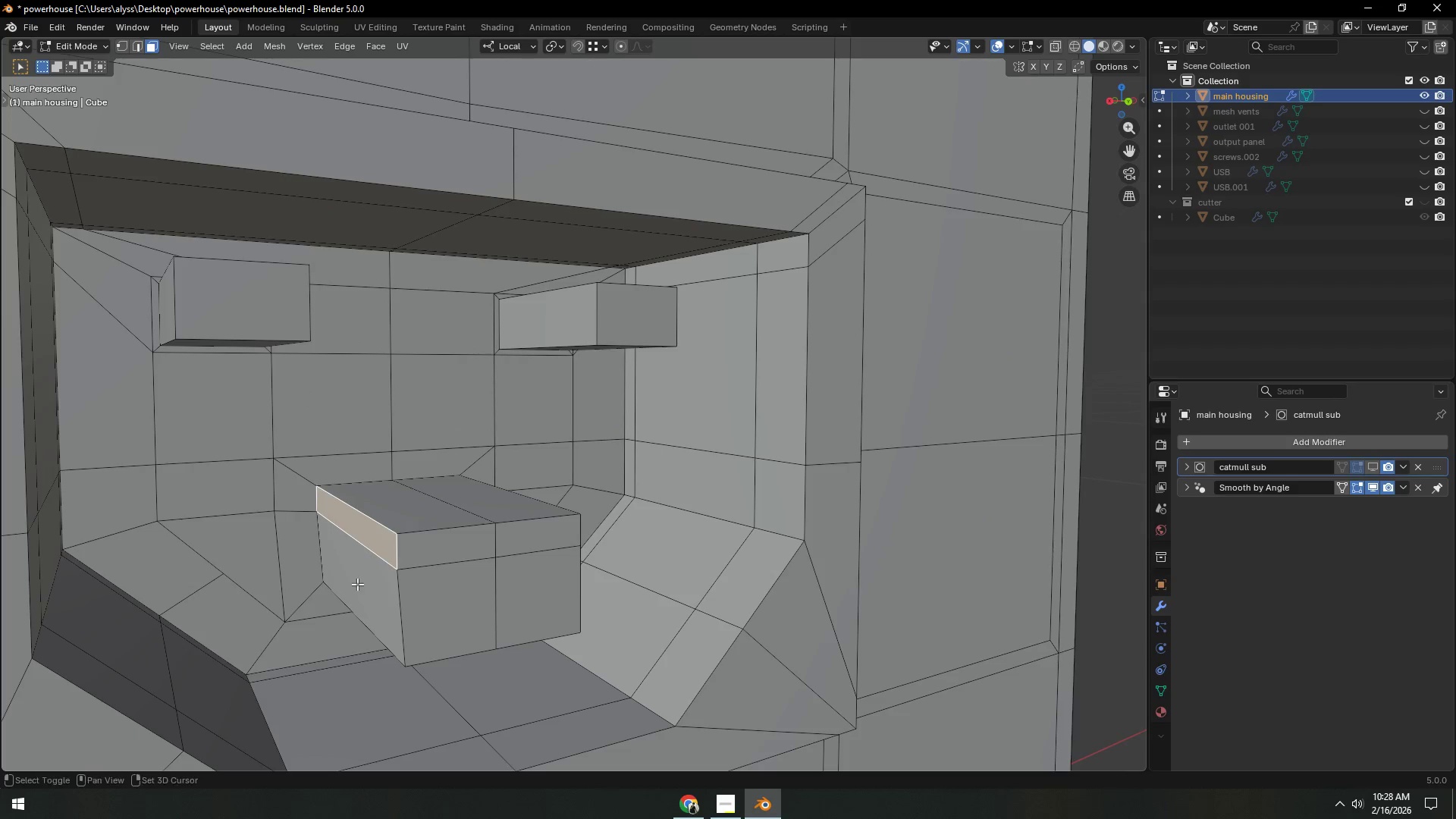 
double_click([357, 584])
 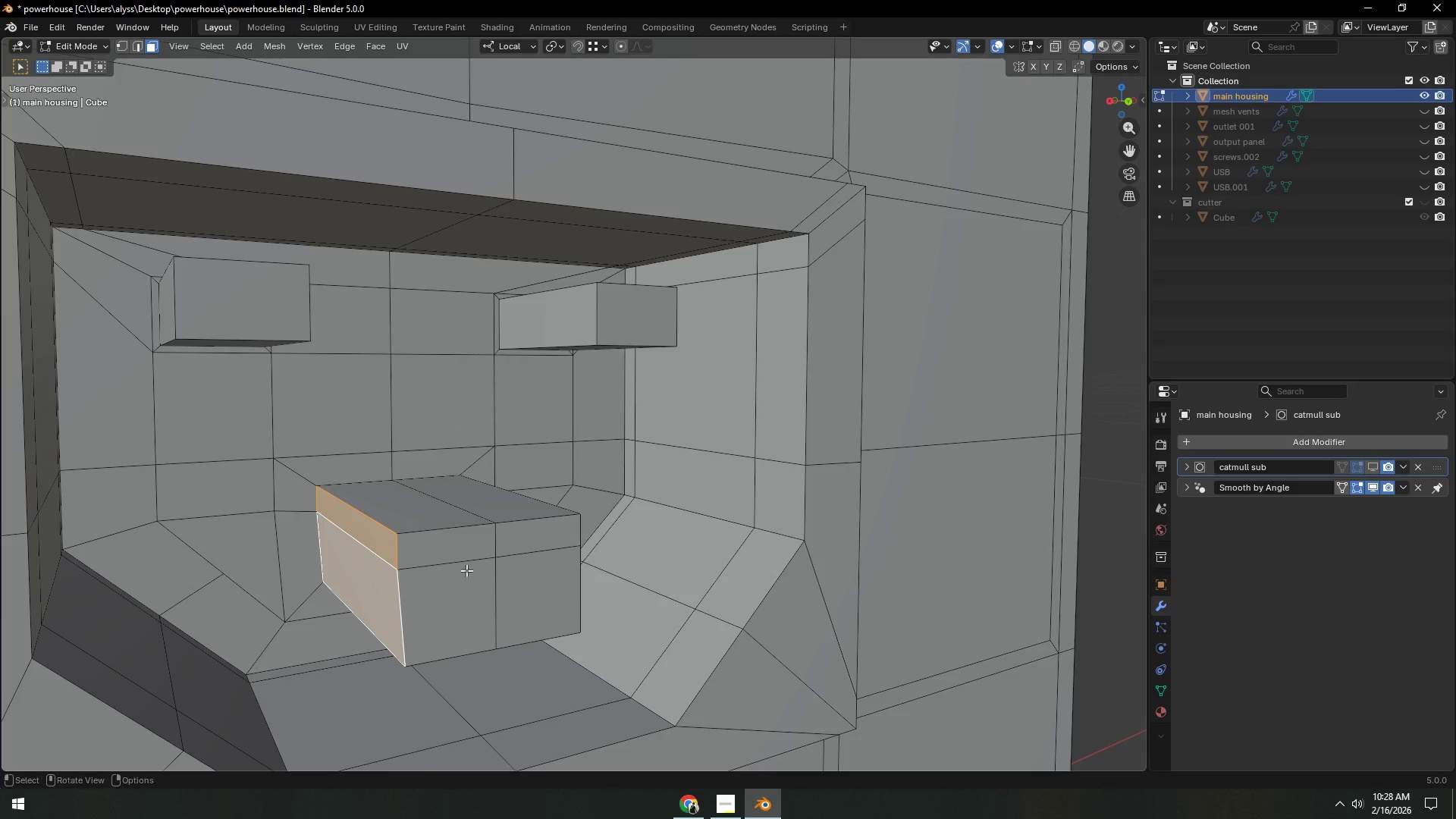 
type(sx0)
key(NumpadEnter)
 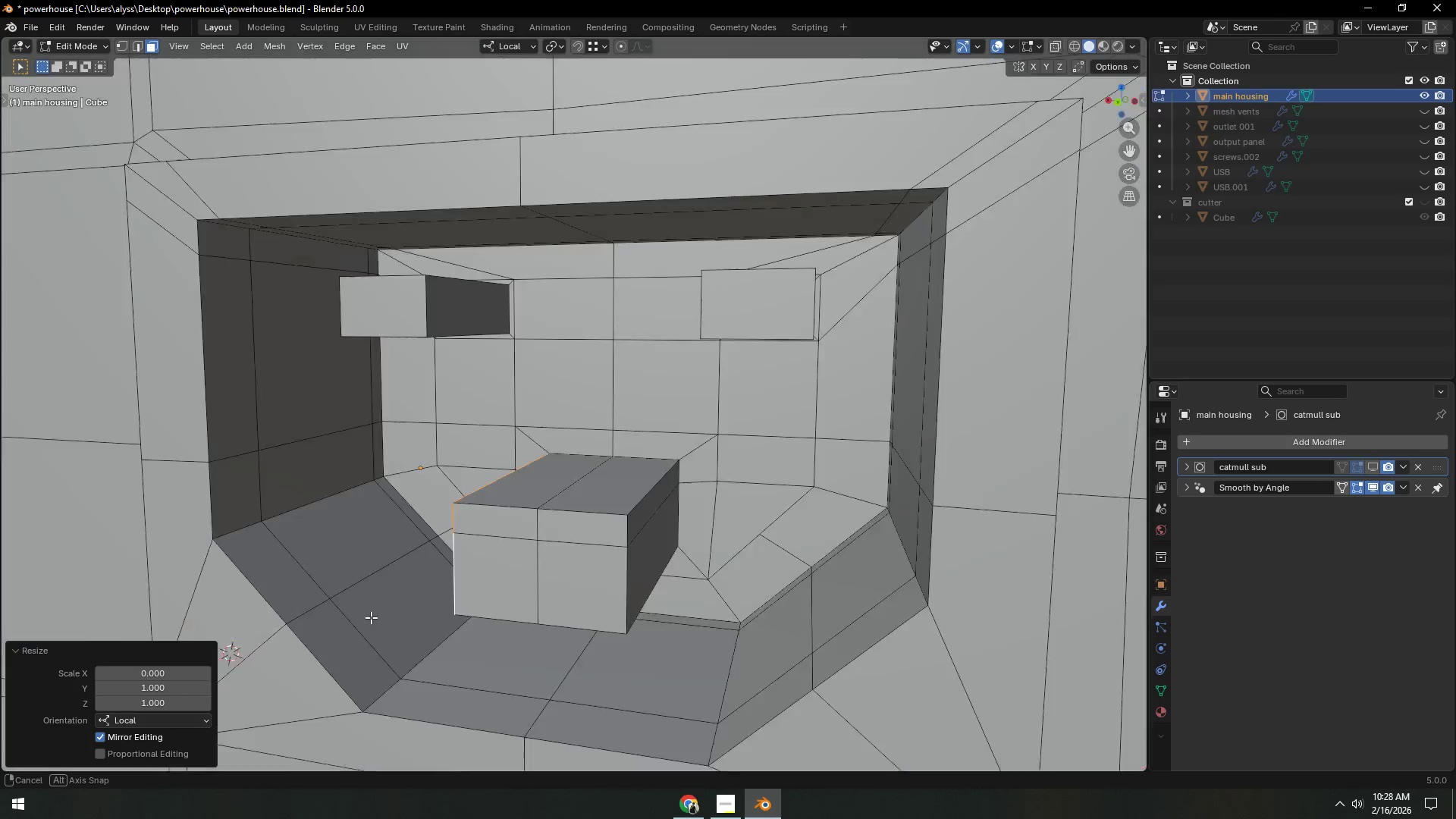 
hold_key(key=ShiftLeft, duration=0.81)
double_click([669, 530])
 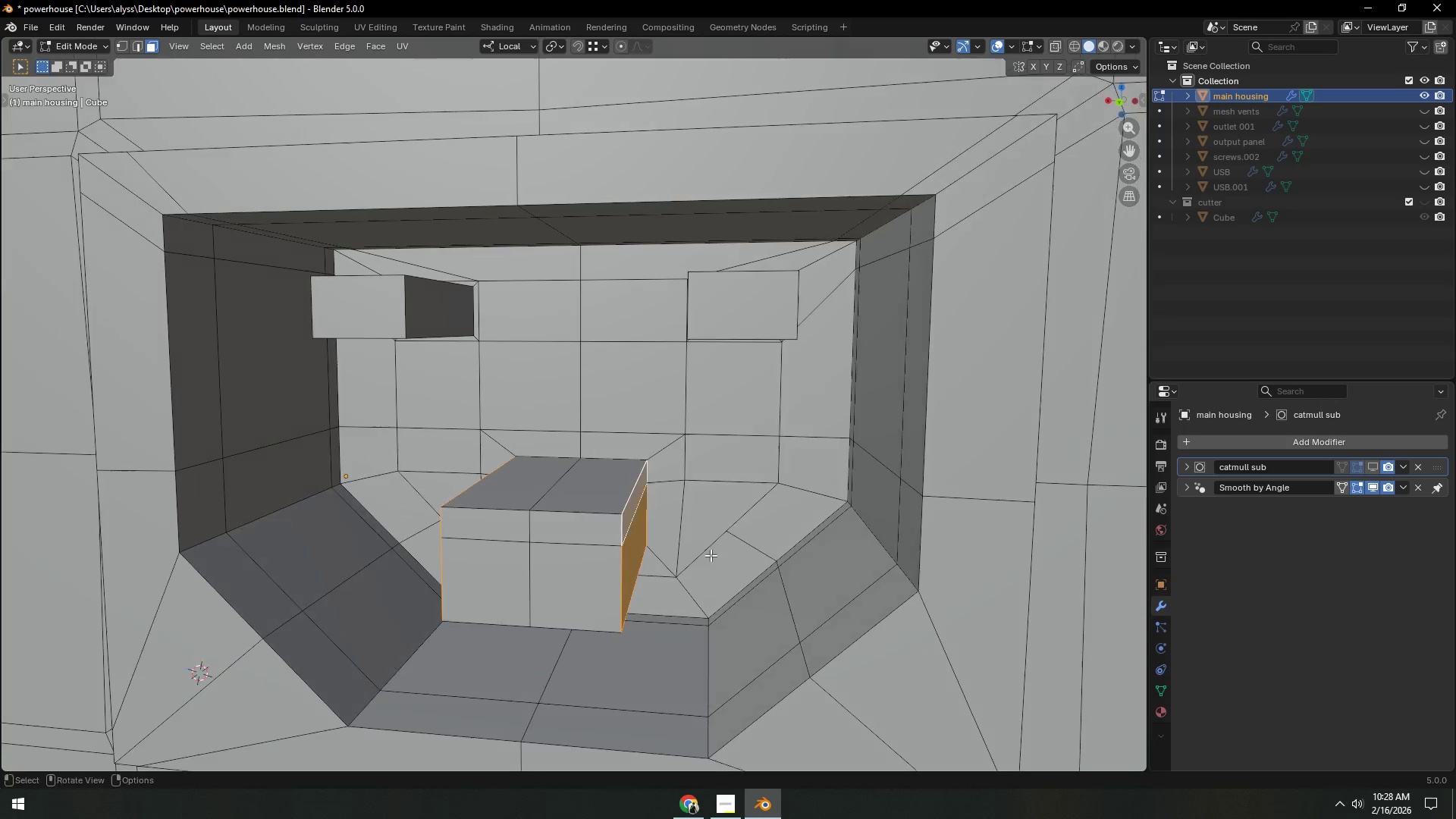 
type(sx)
 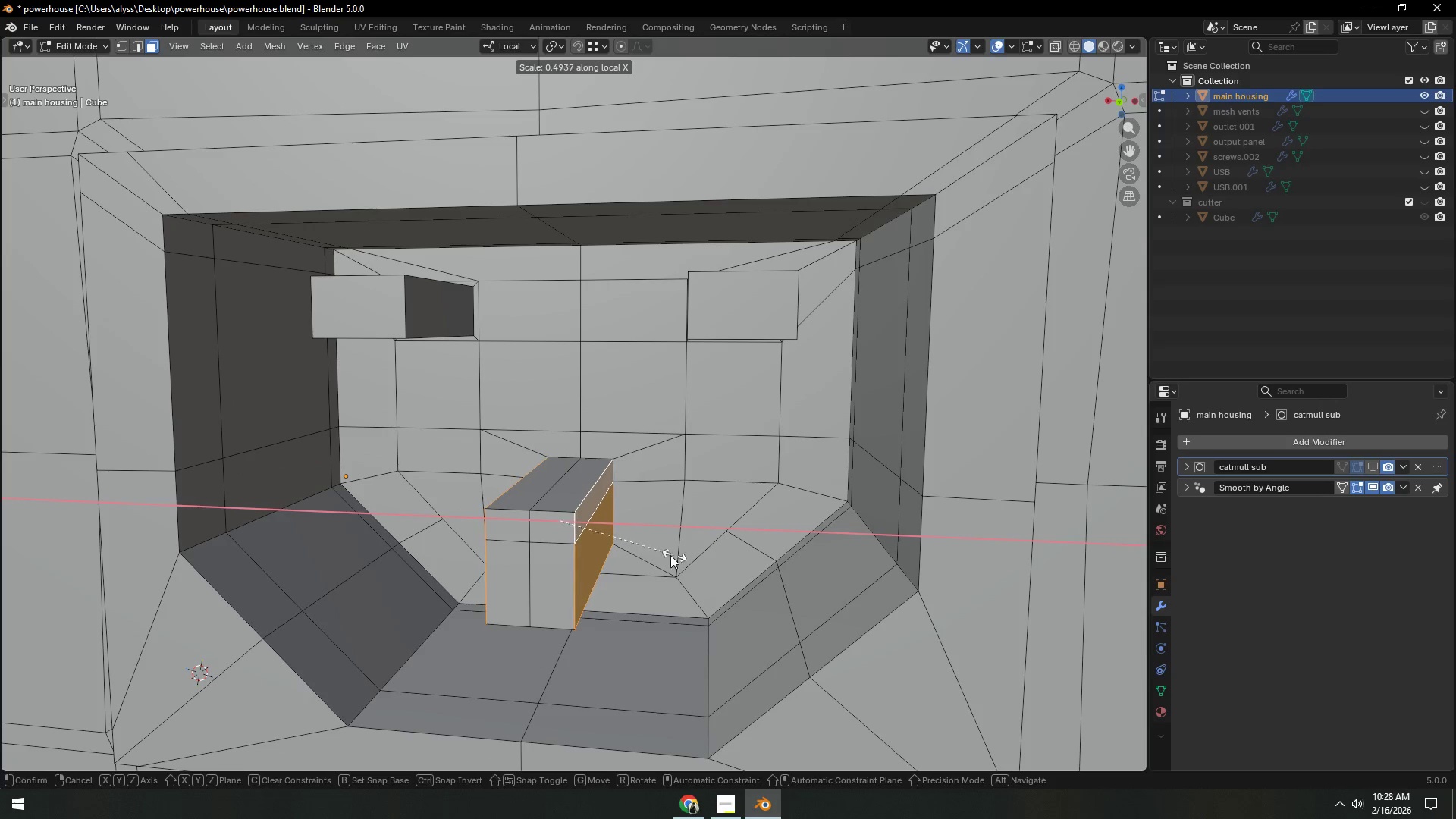 
left_click([658, 555])
 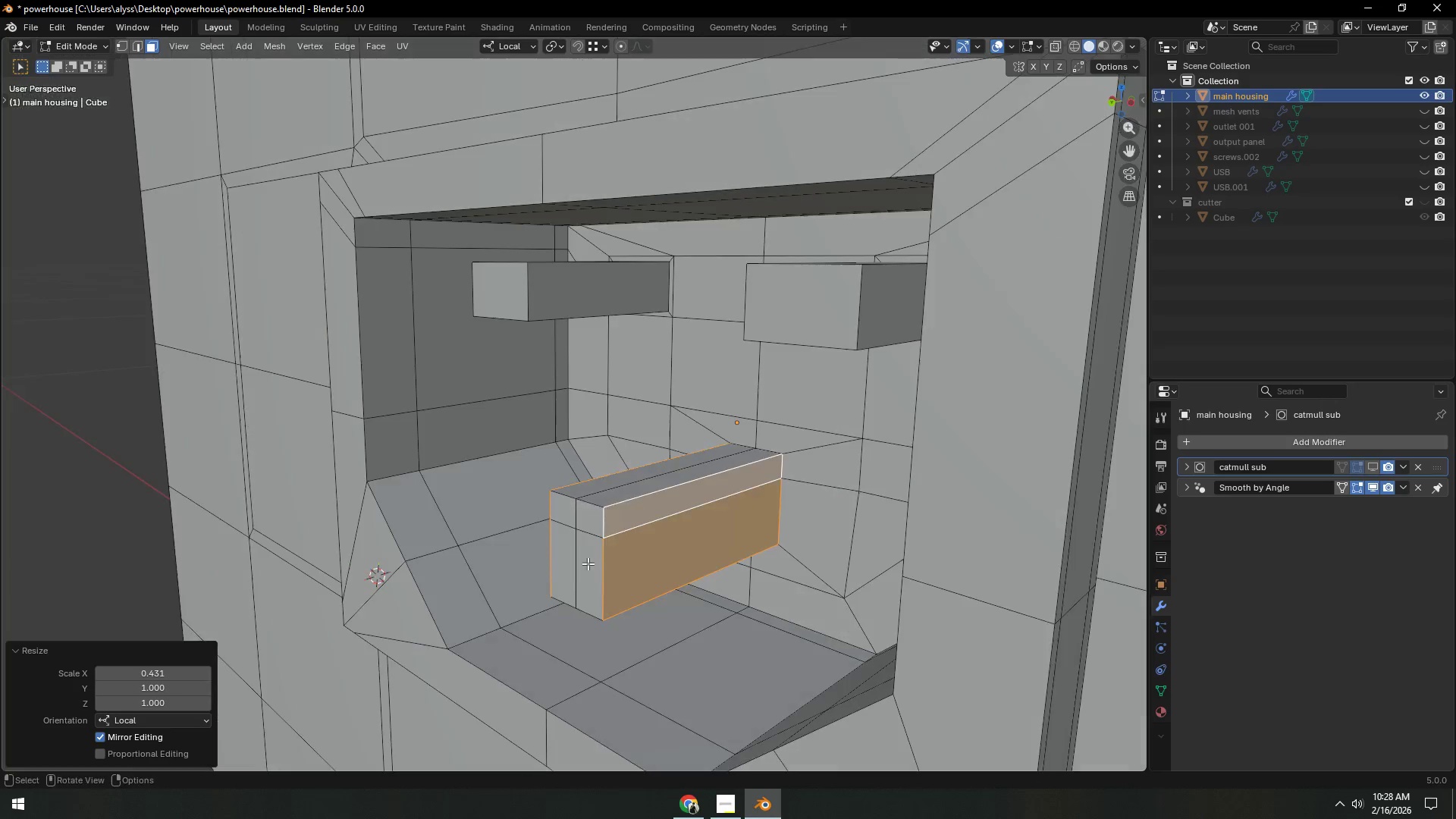 
key(Control+ControlLeft)
 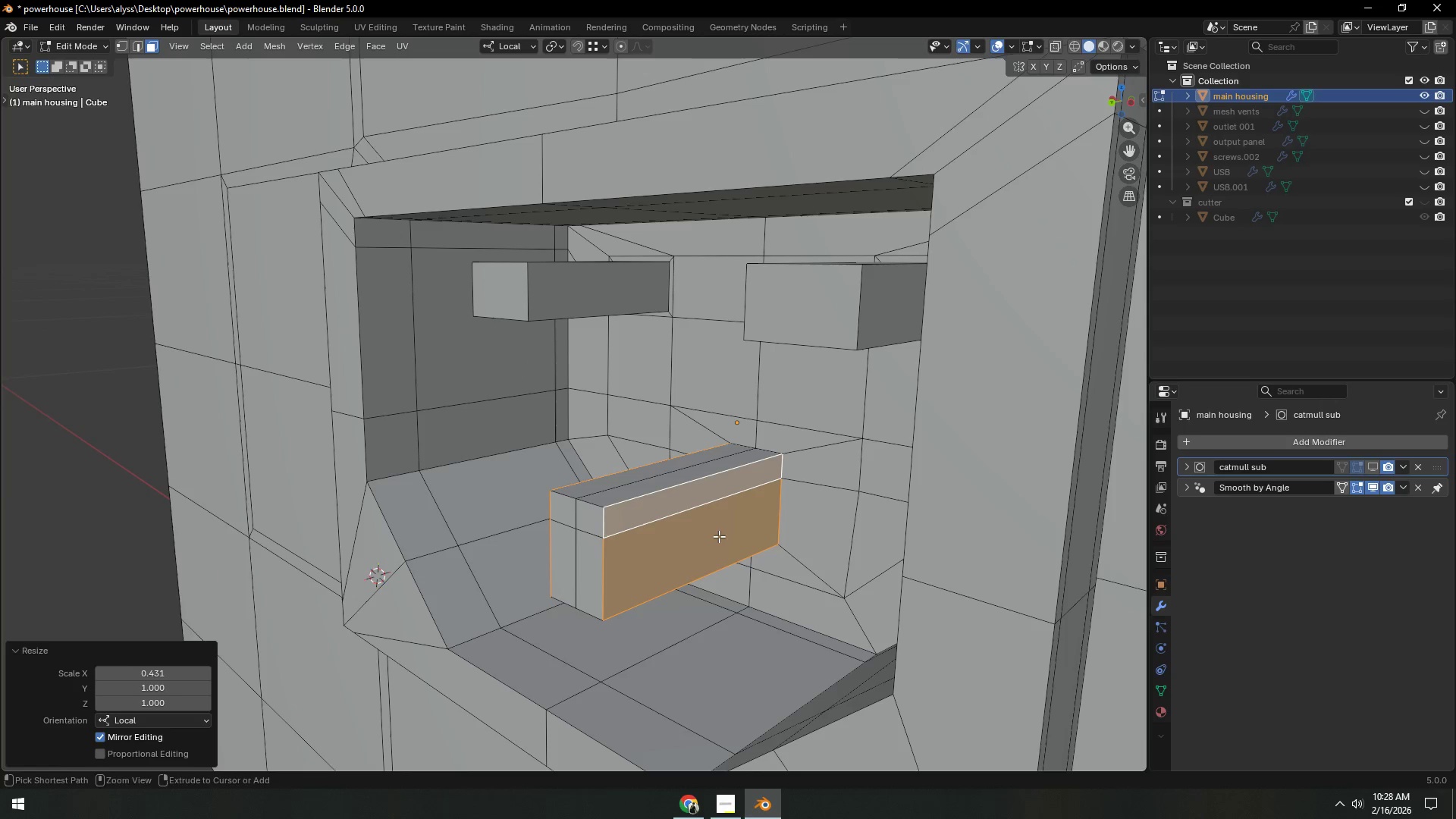 
key(Control+R)
 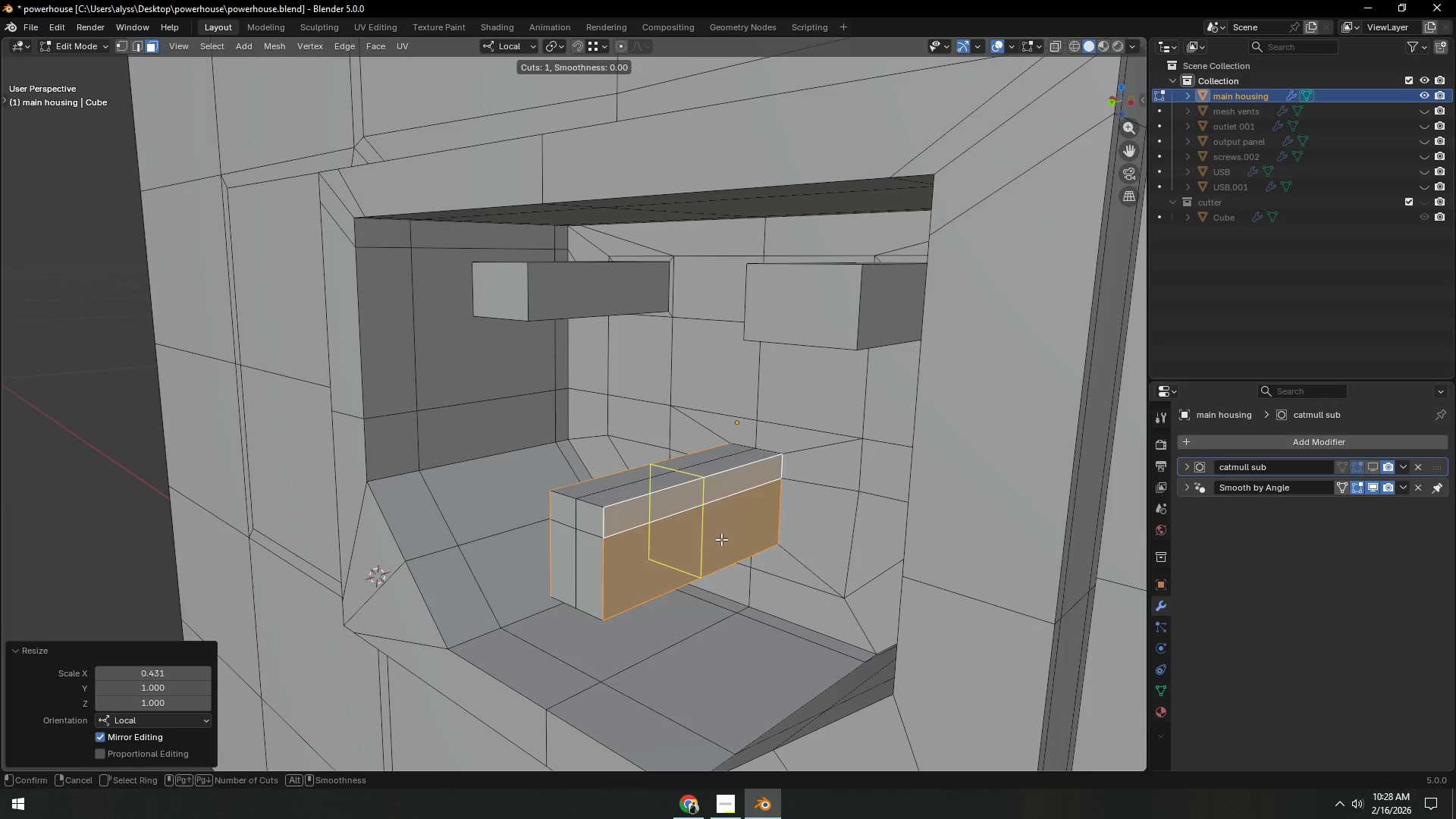 
left_click([721, 539])
 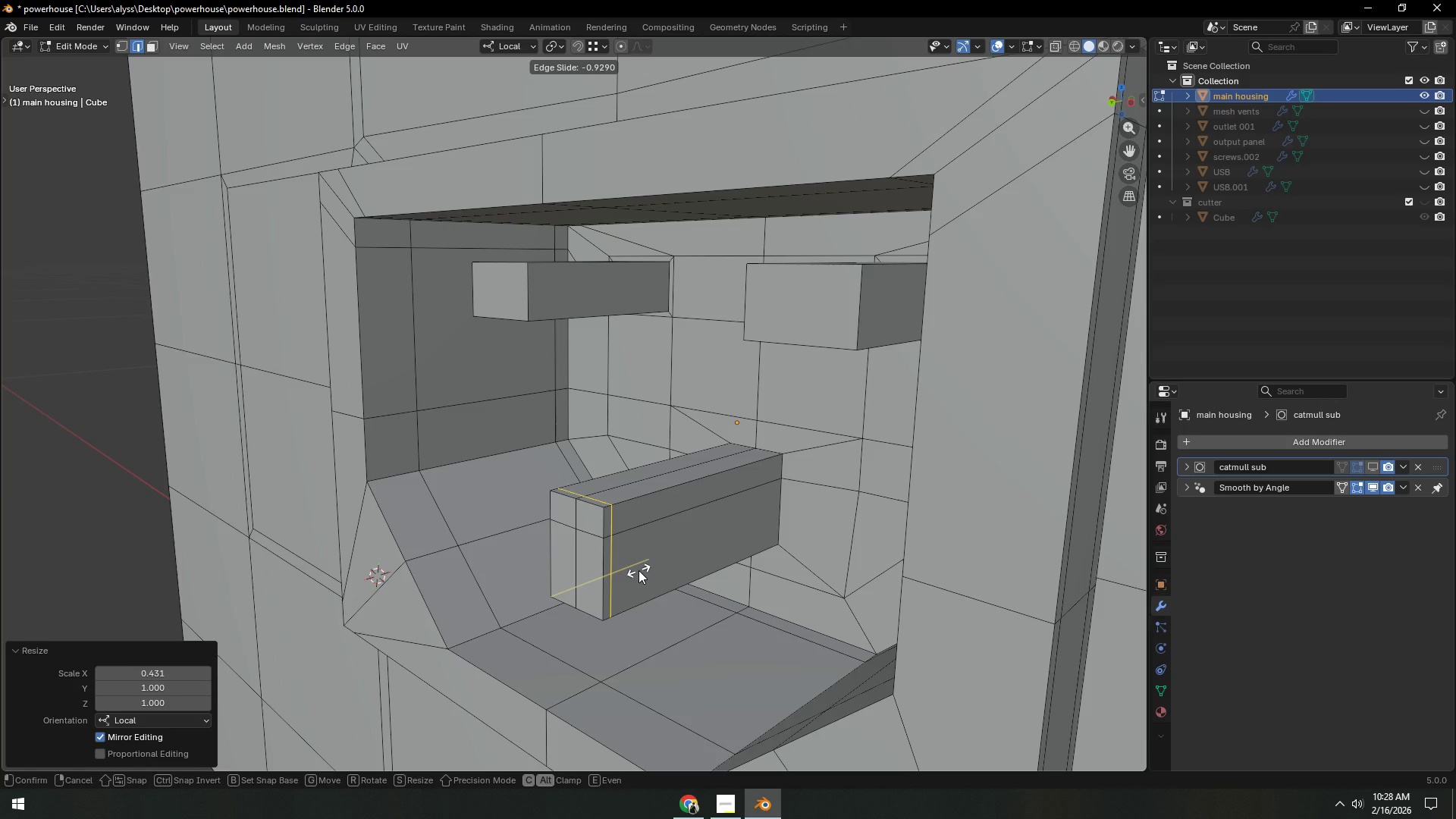 
left_click([639, 570])
 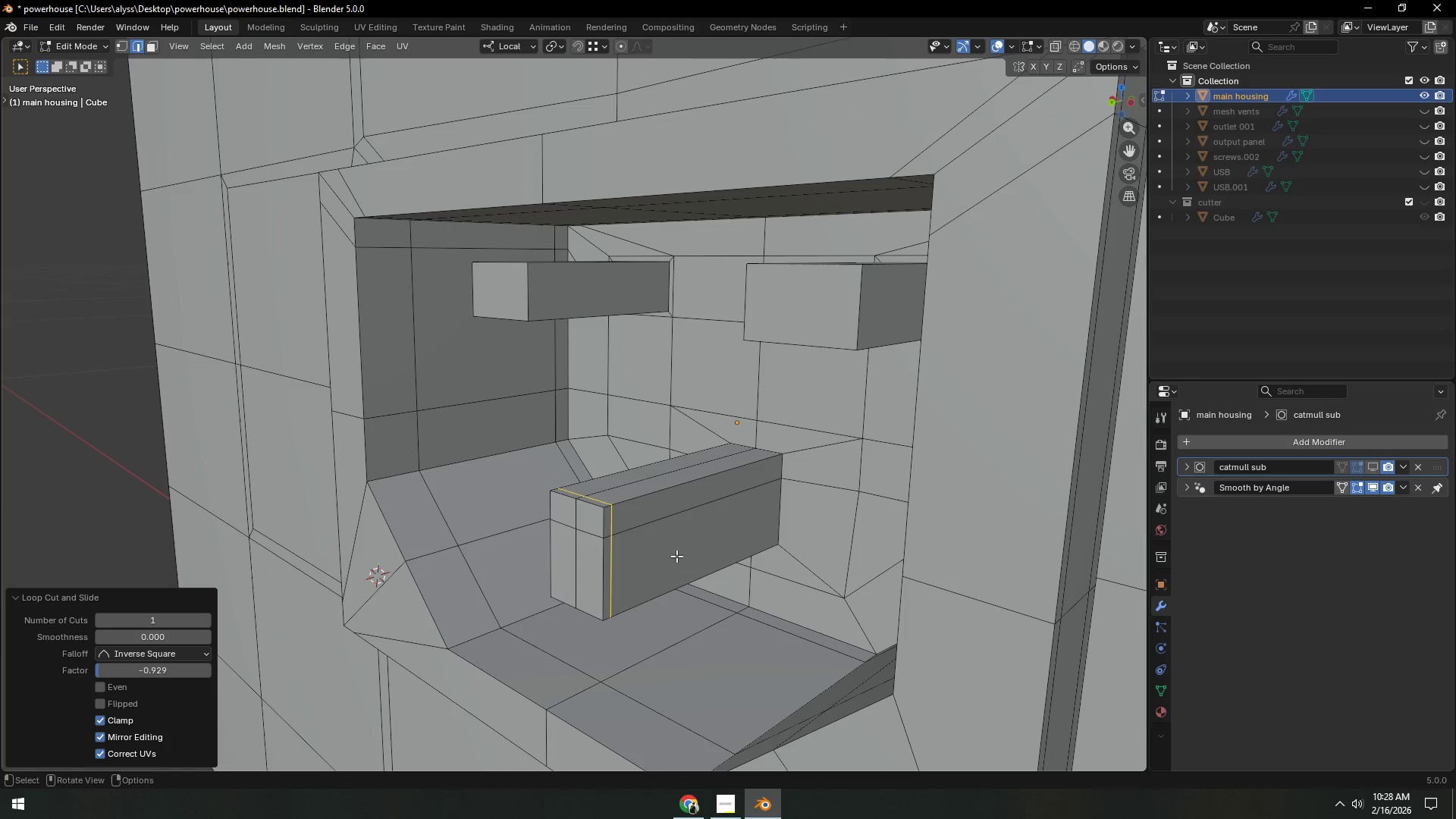 
key(Control+ControlLeft)
 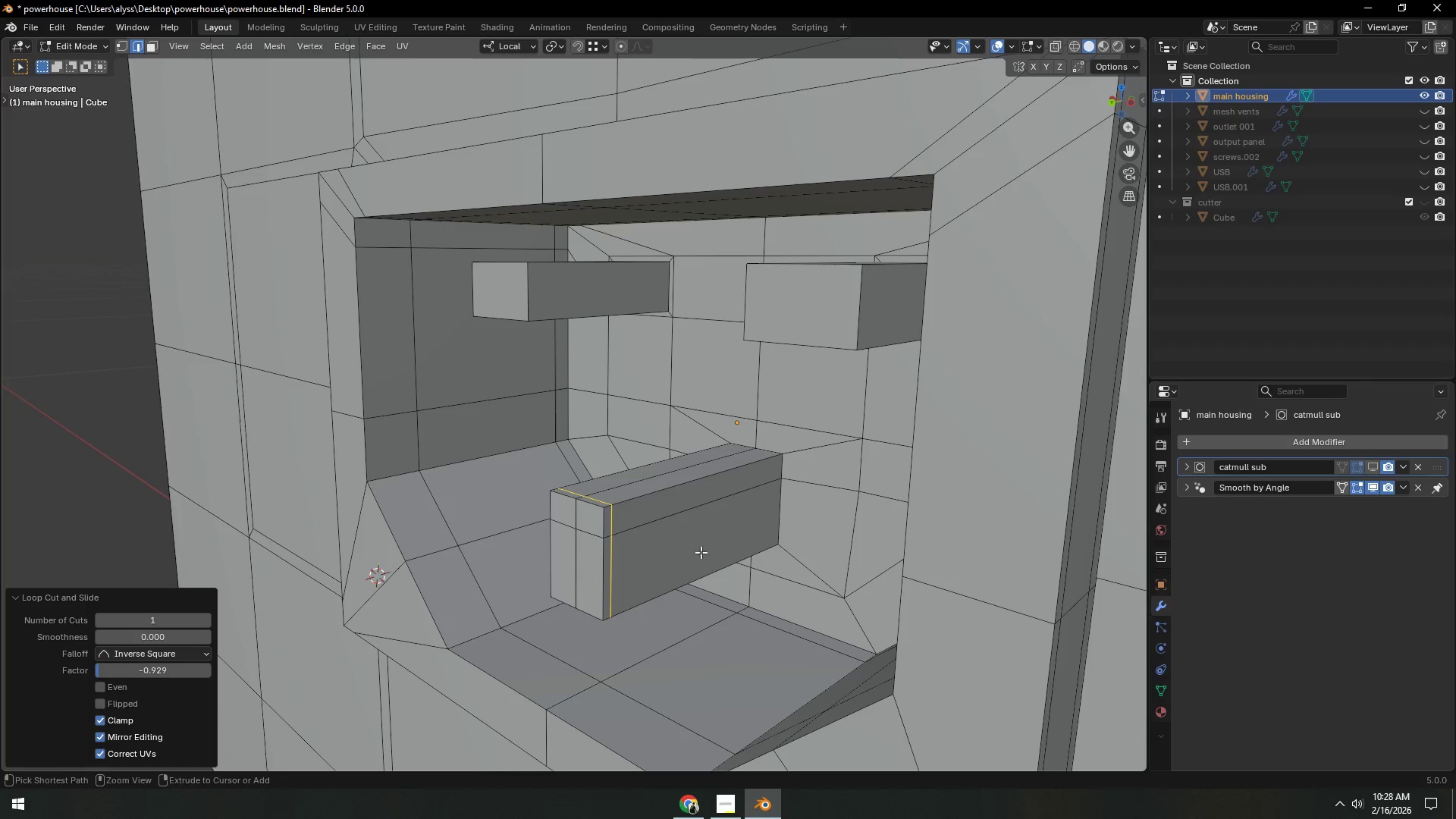 
key(Control+R)
 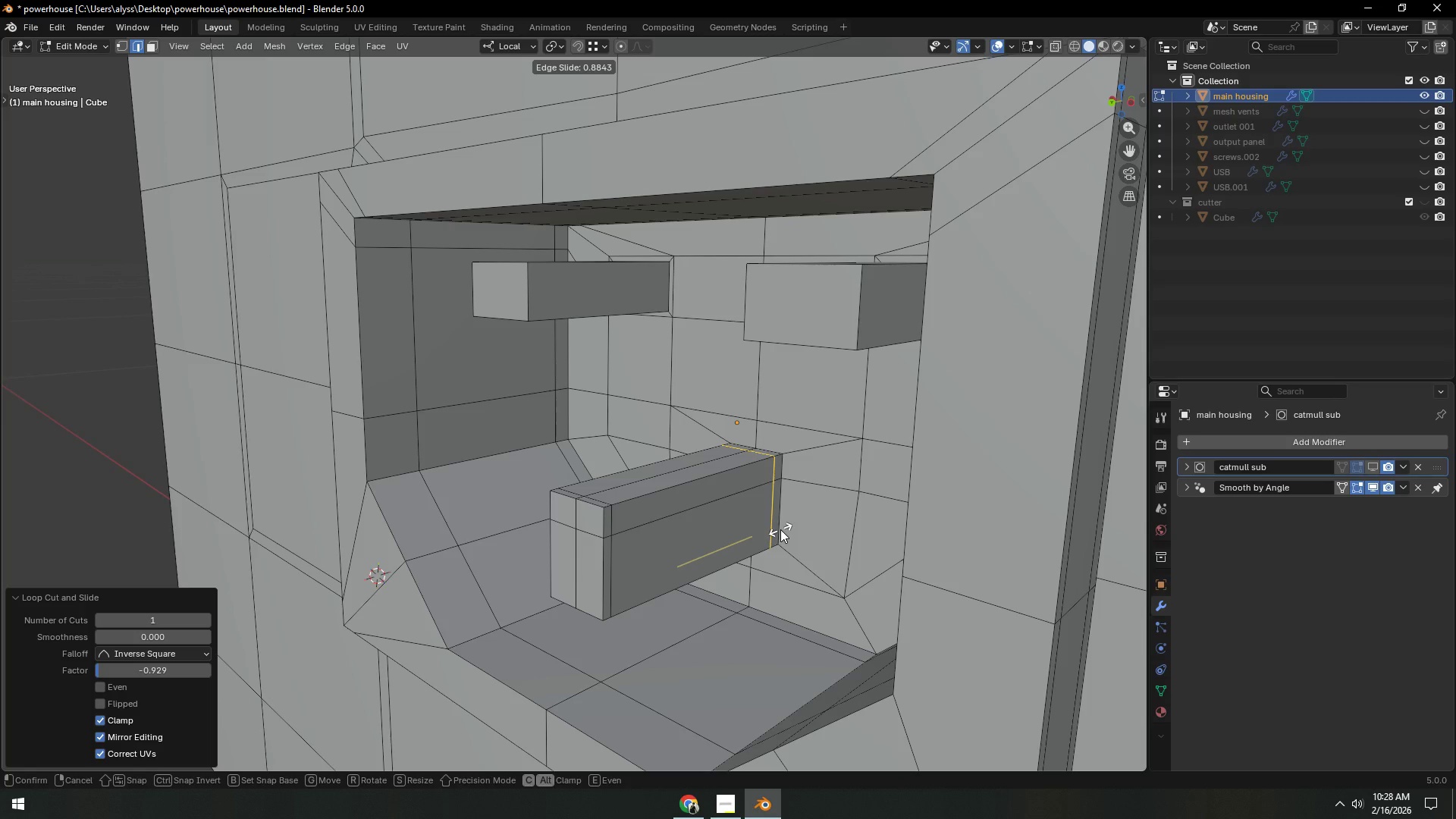 
left_click([780, 529])
 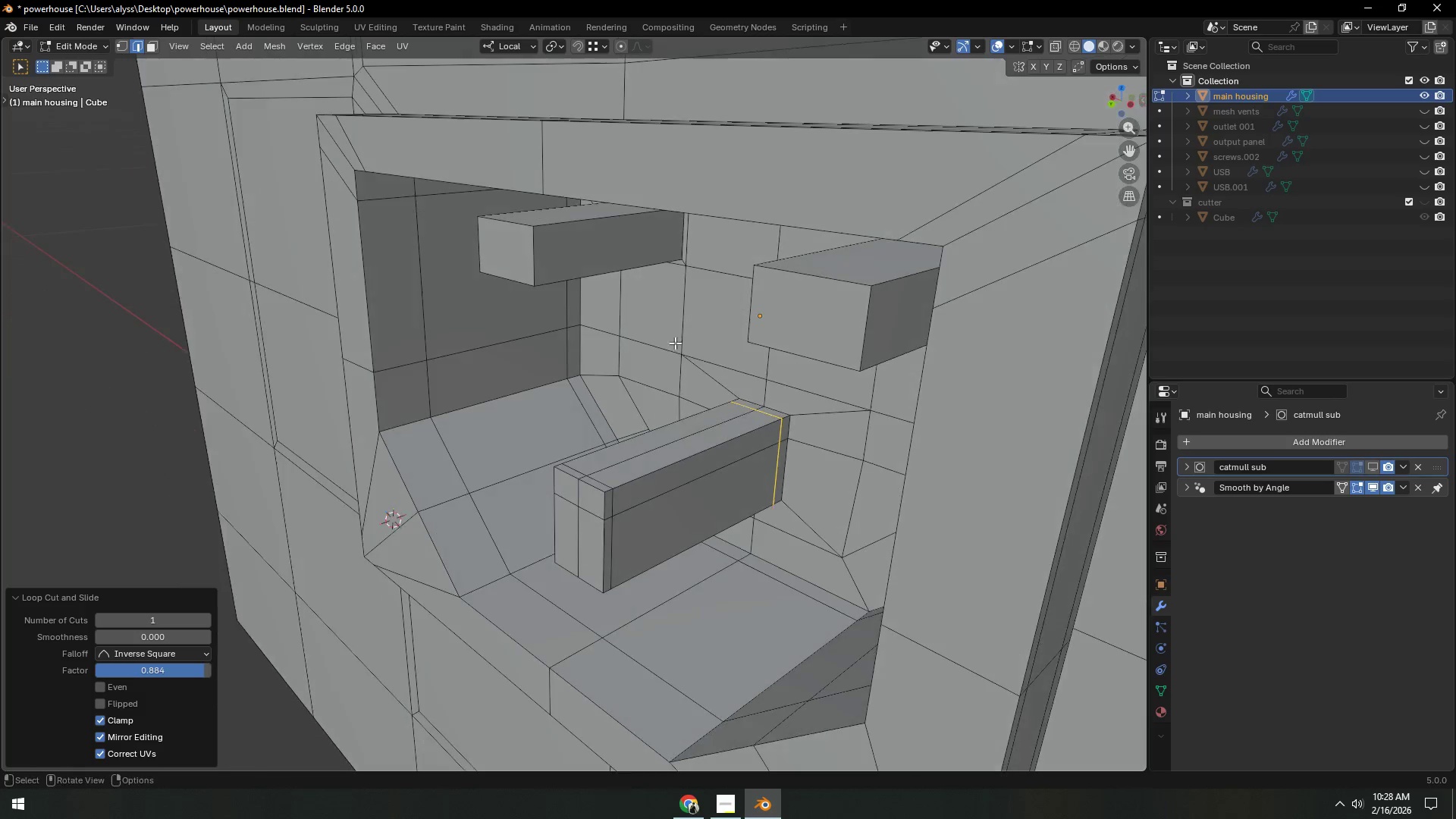 
key(Control+ControlLeft)
 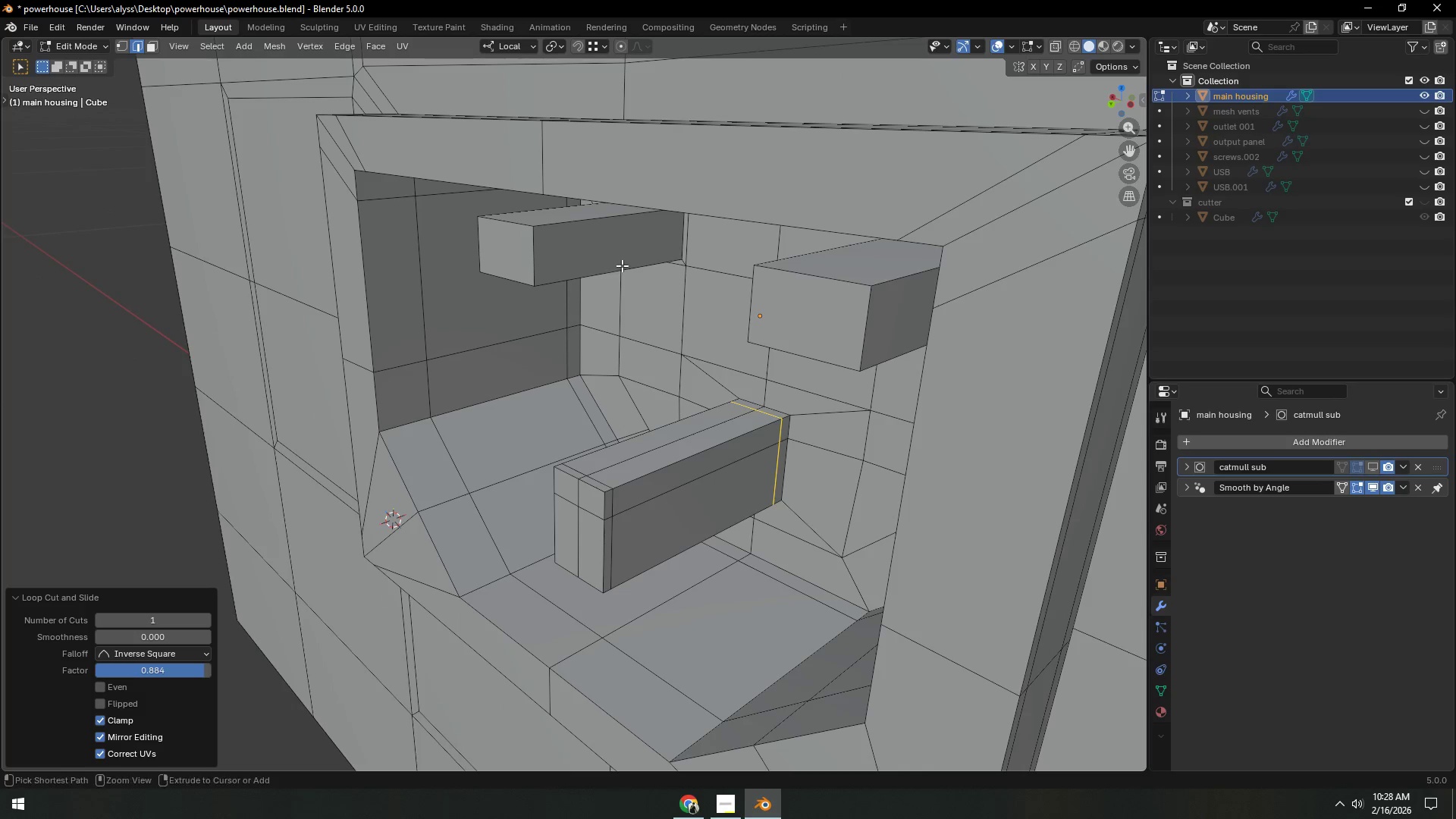 
key(Control+R)
 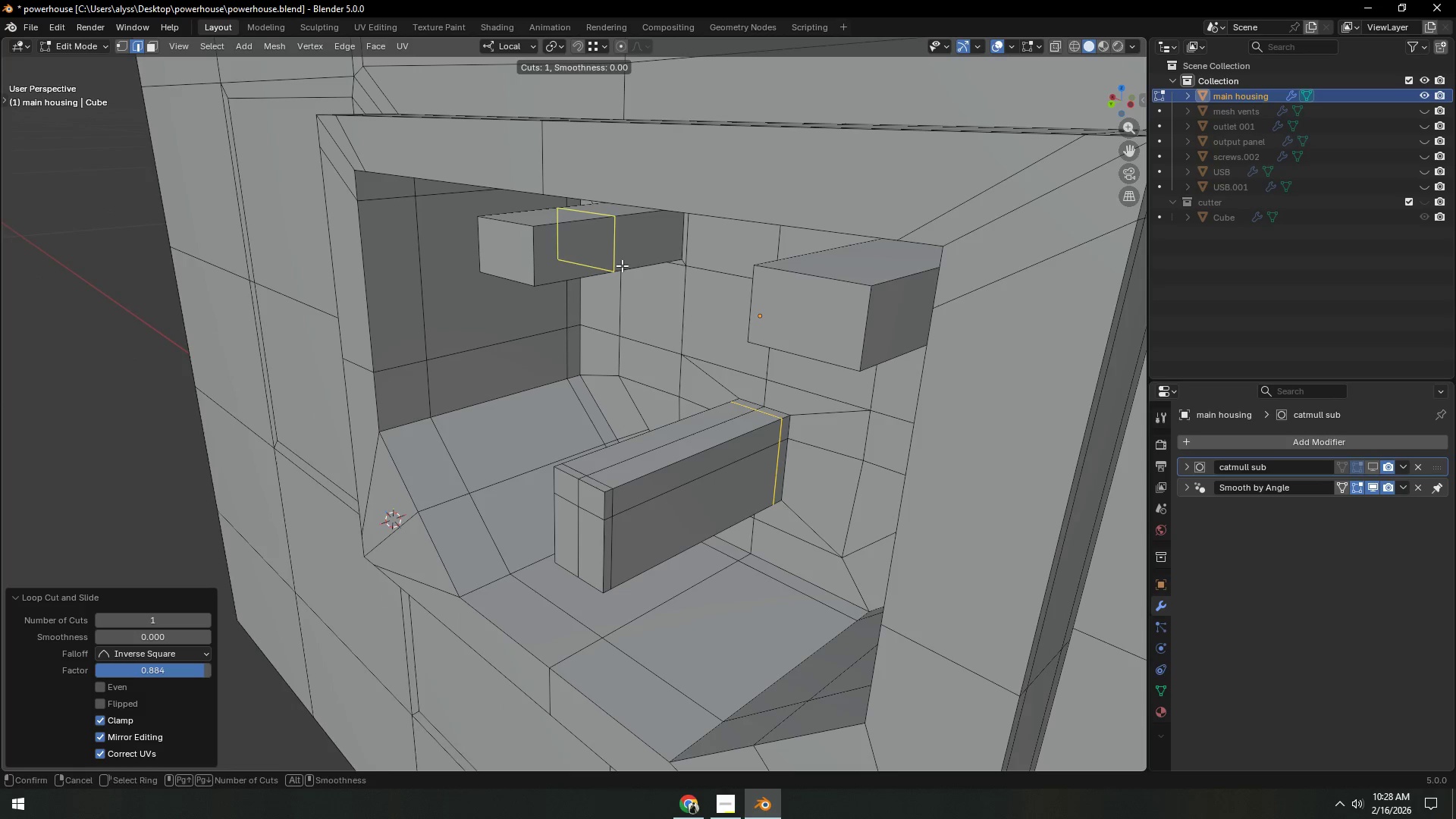 
left_click([622, 265])
 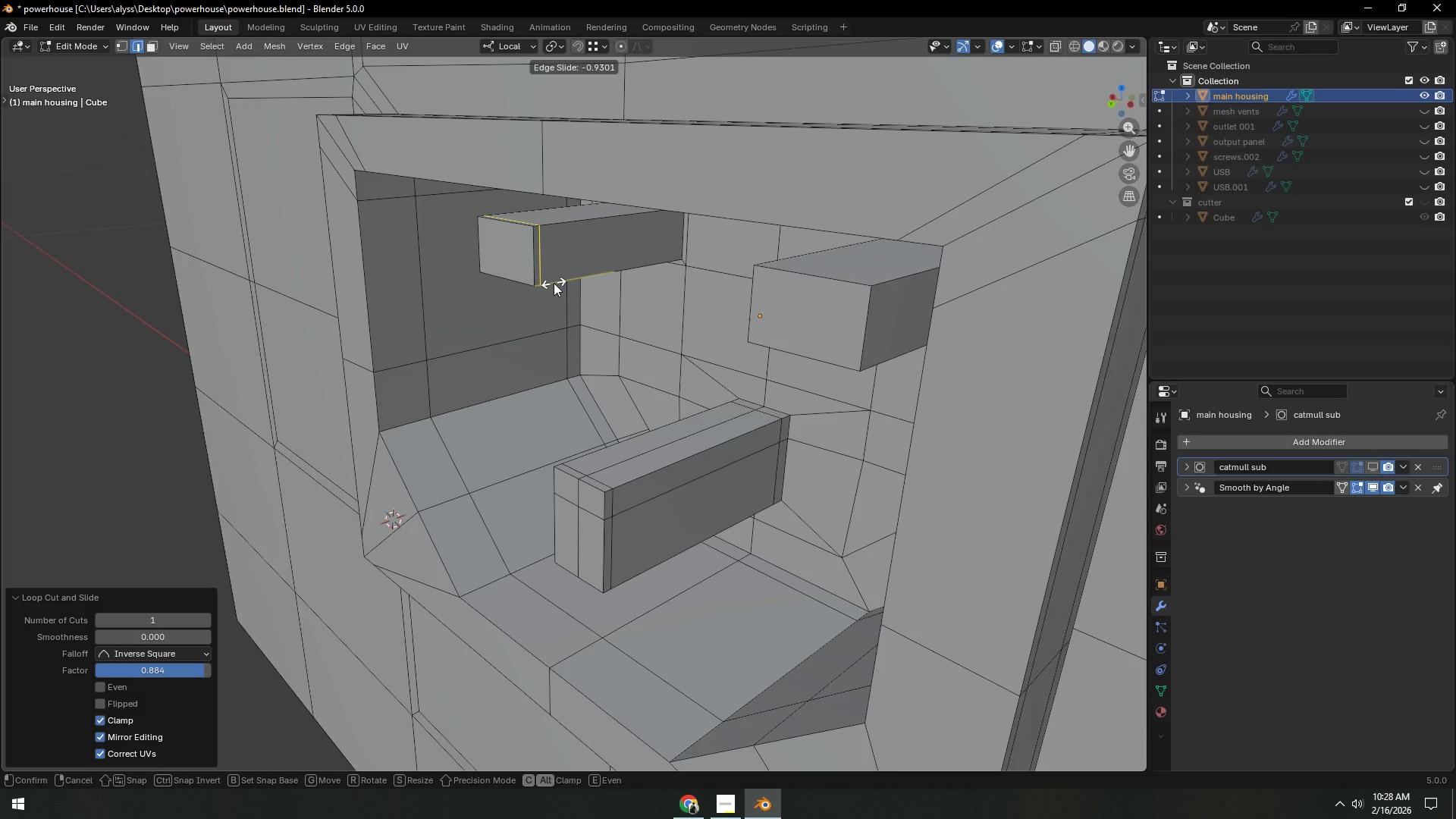 
left_click([554, 283])
 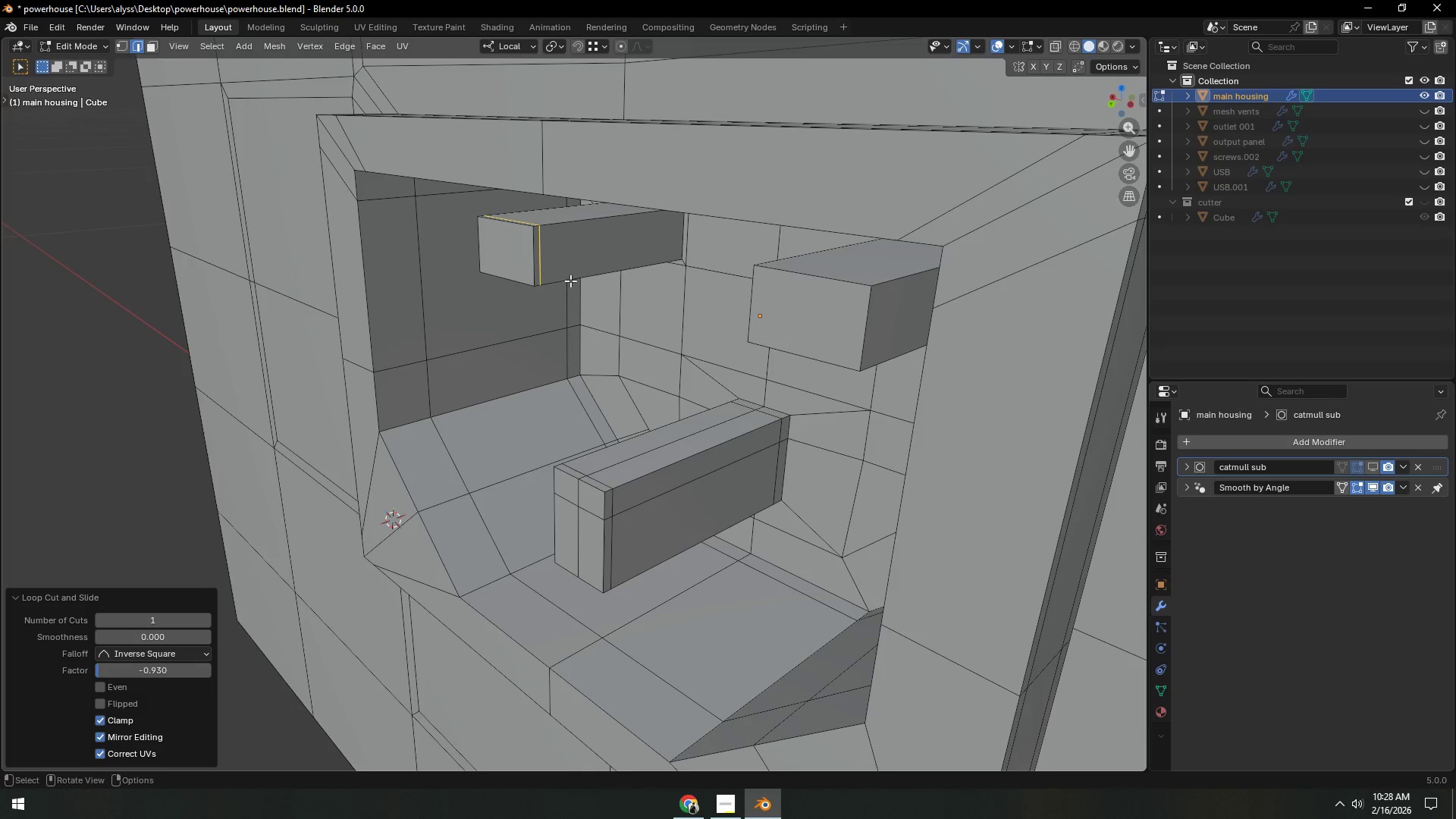 
key(Control+ControlLeft)
 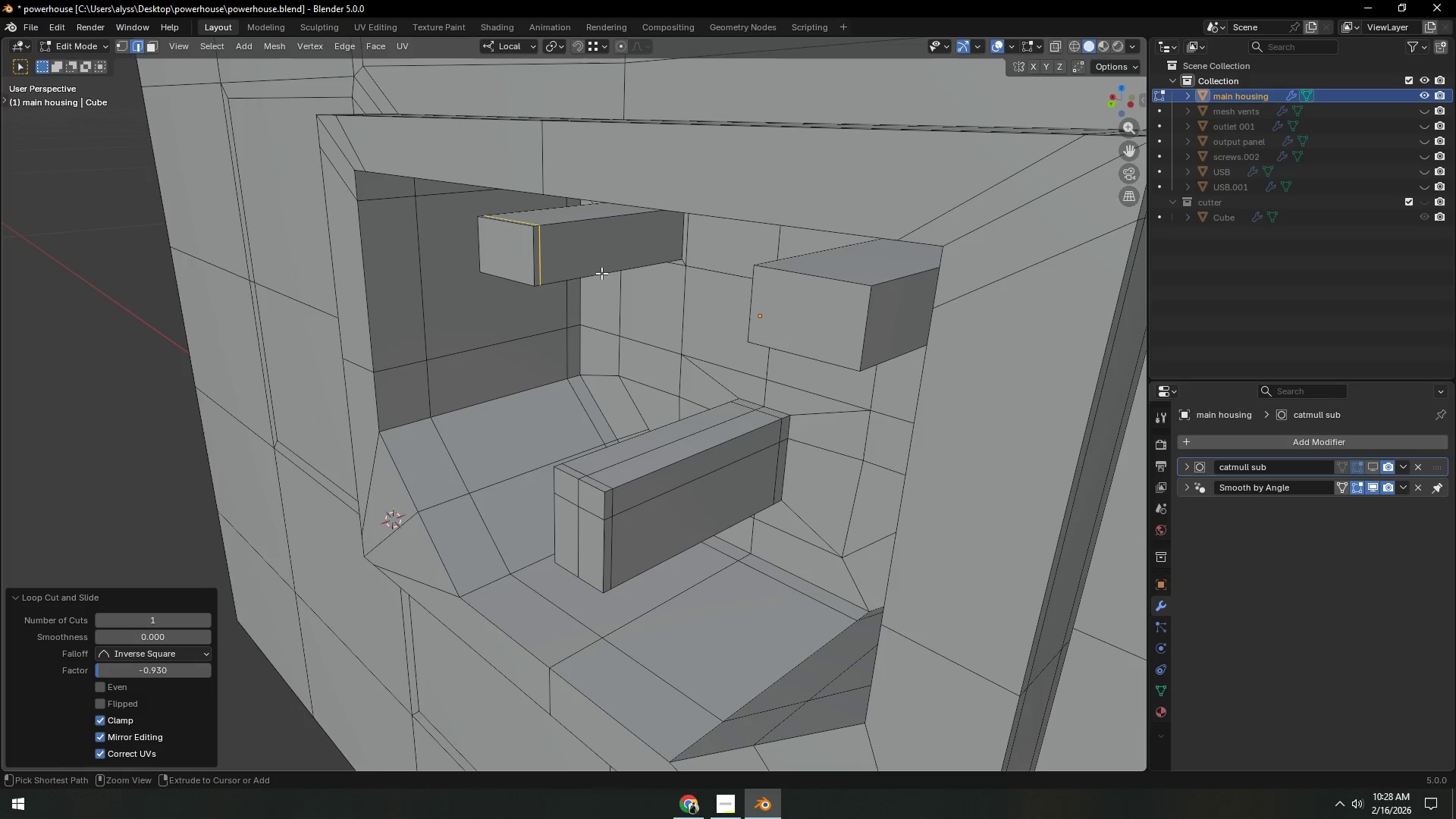 
key(Control+R)
 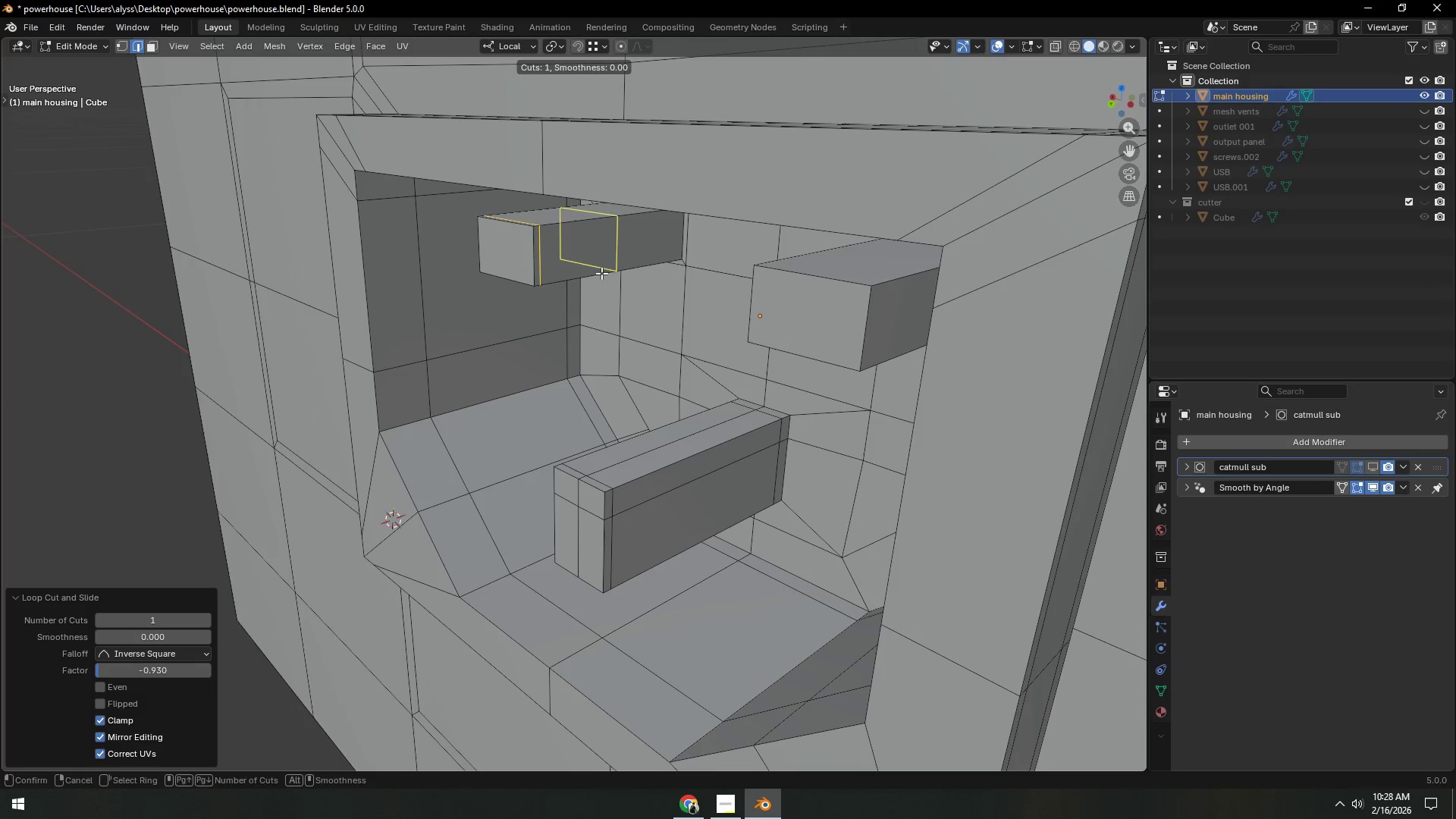 
left_click([601, 273])
 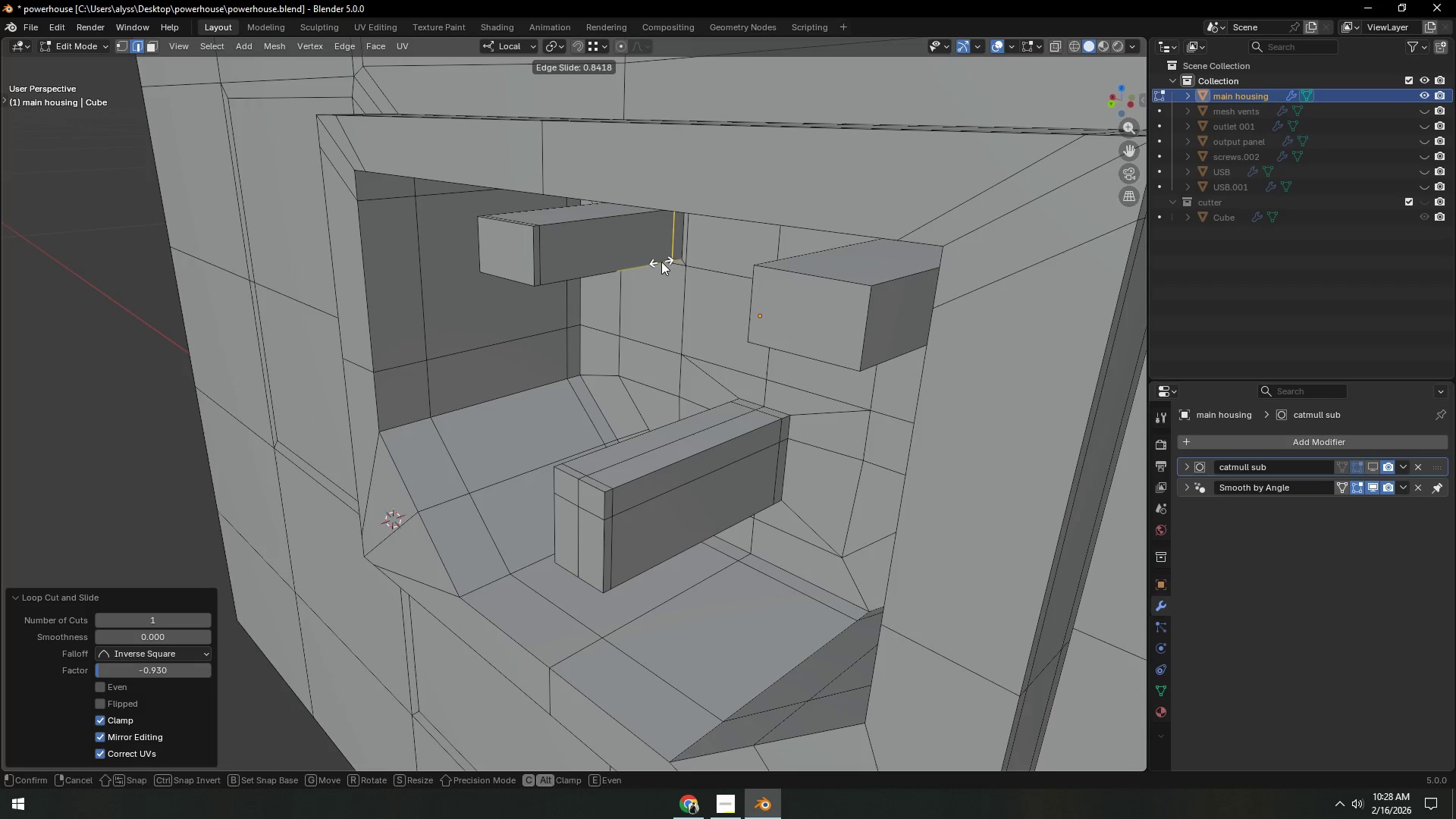 
left_click([662, 261])
 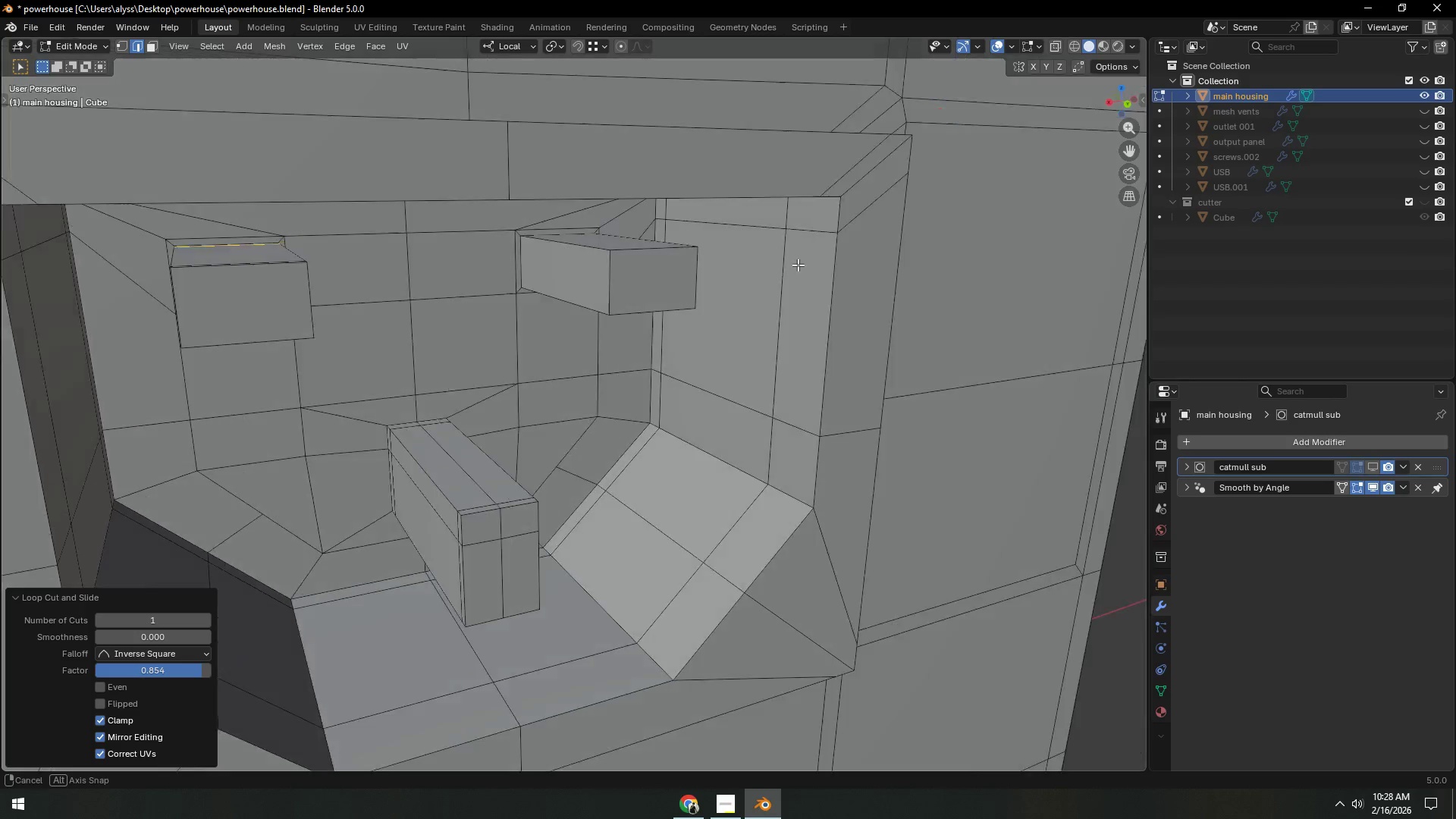 
key(Control+R)
 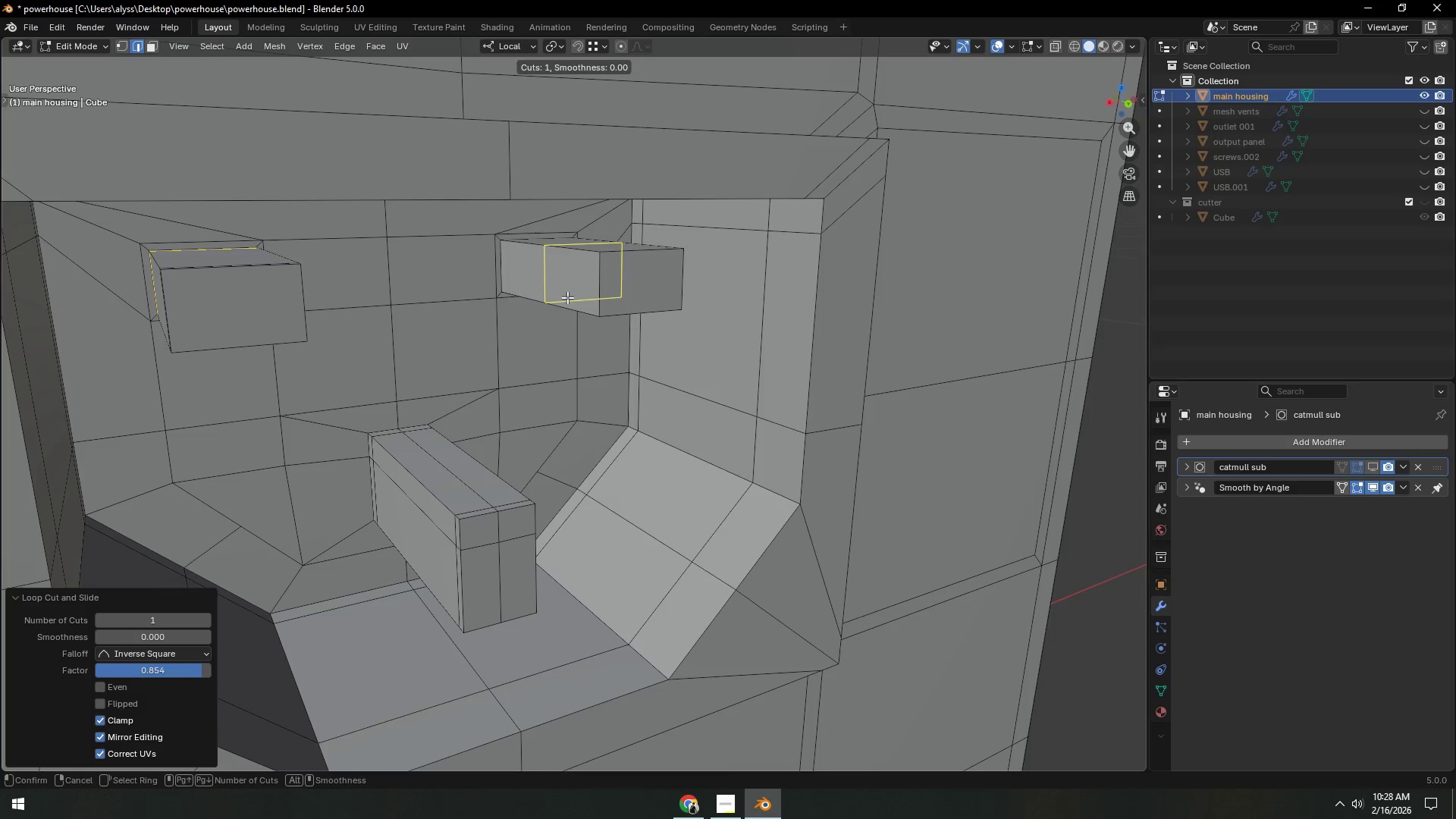 
left_click([567, 297])
 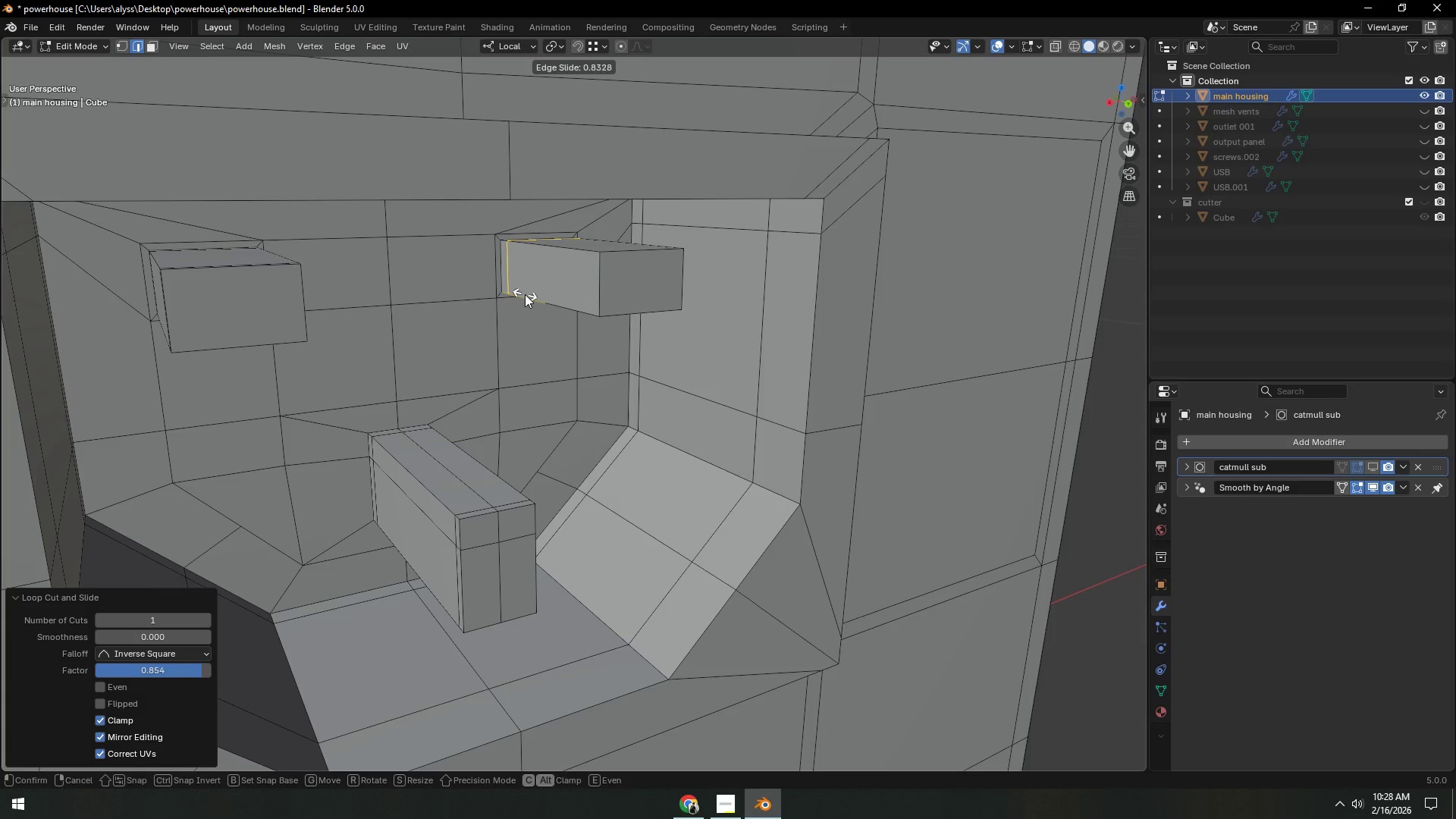 
left_click([523, 293])
 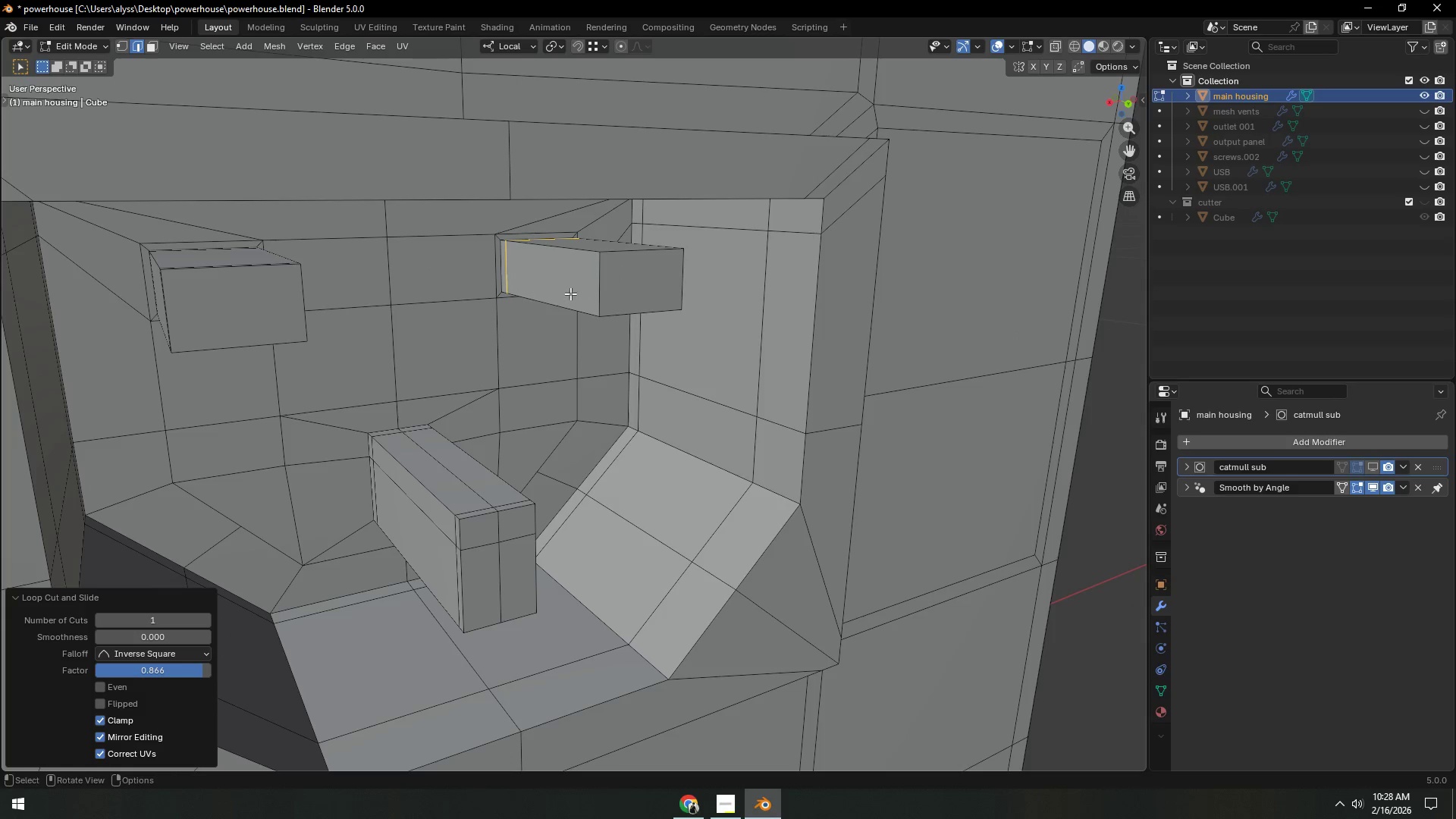 
key(Control+R)
 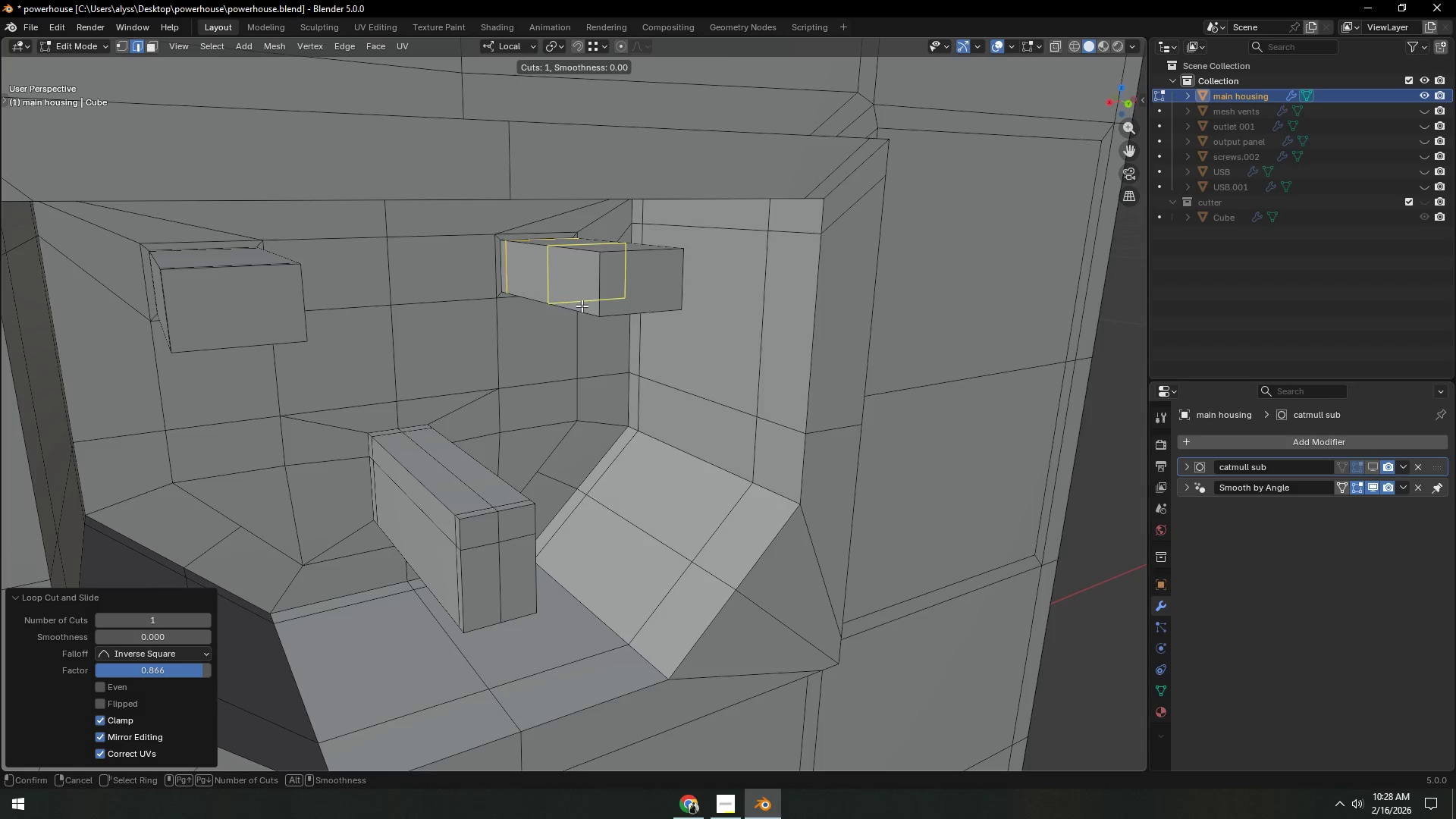 
left_click([582, 306])
 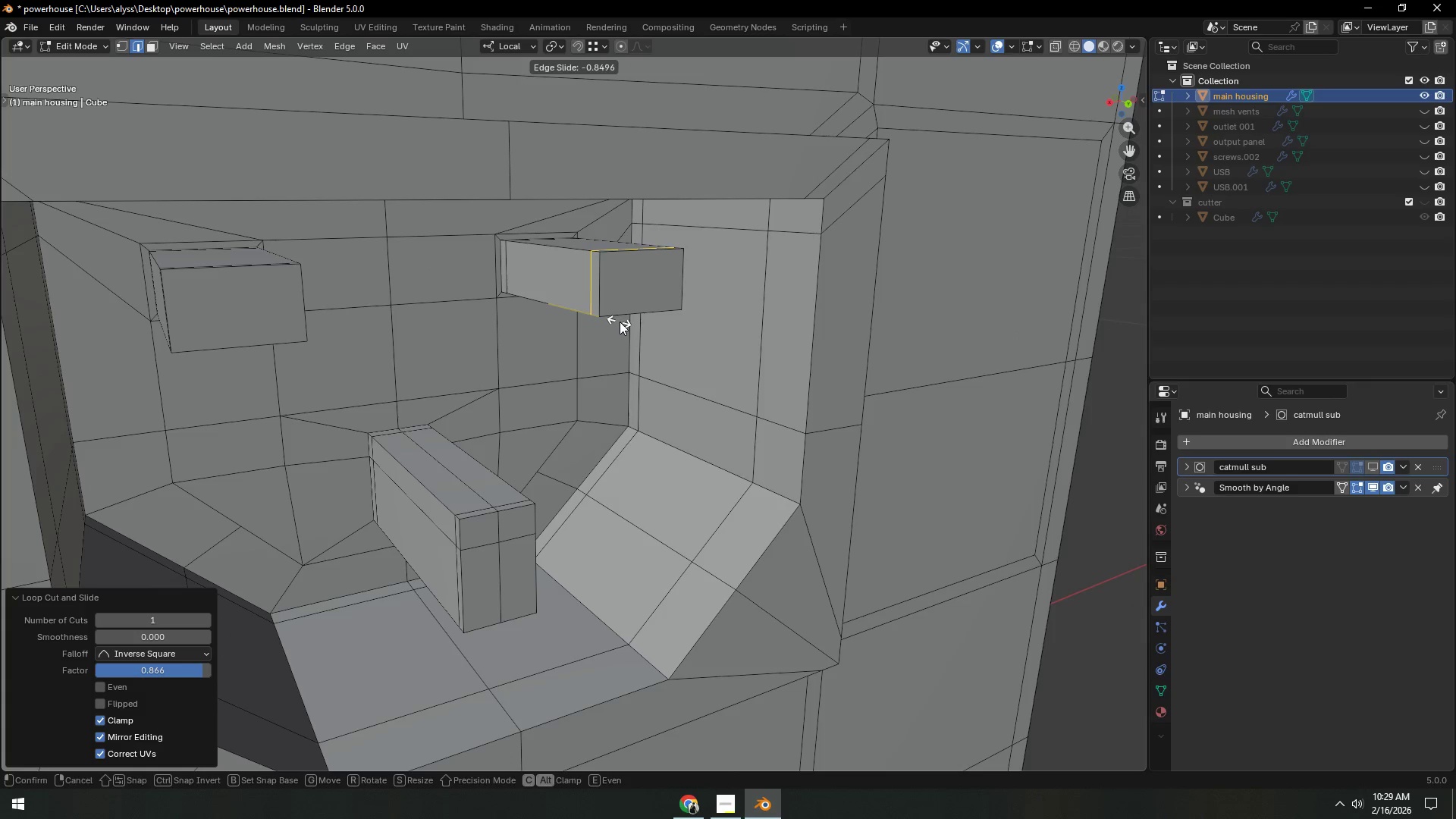 
left_click([620, 322])
 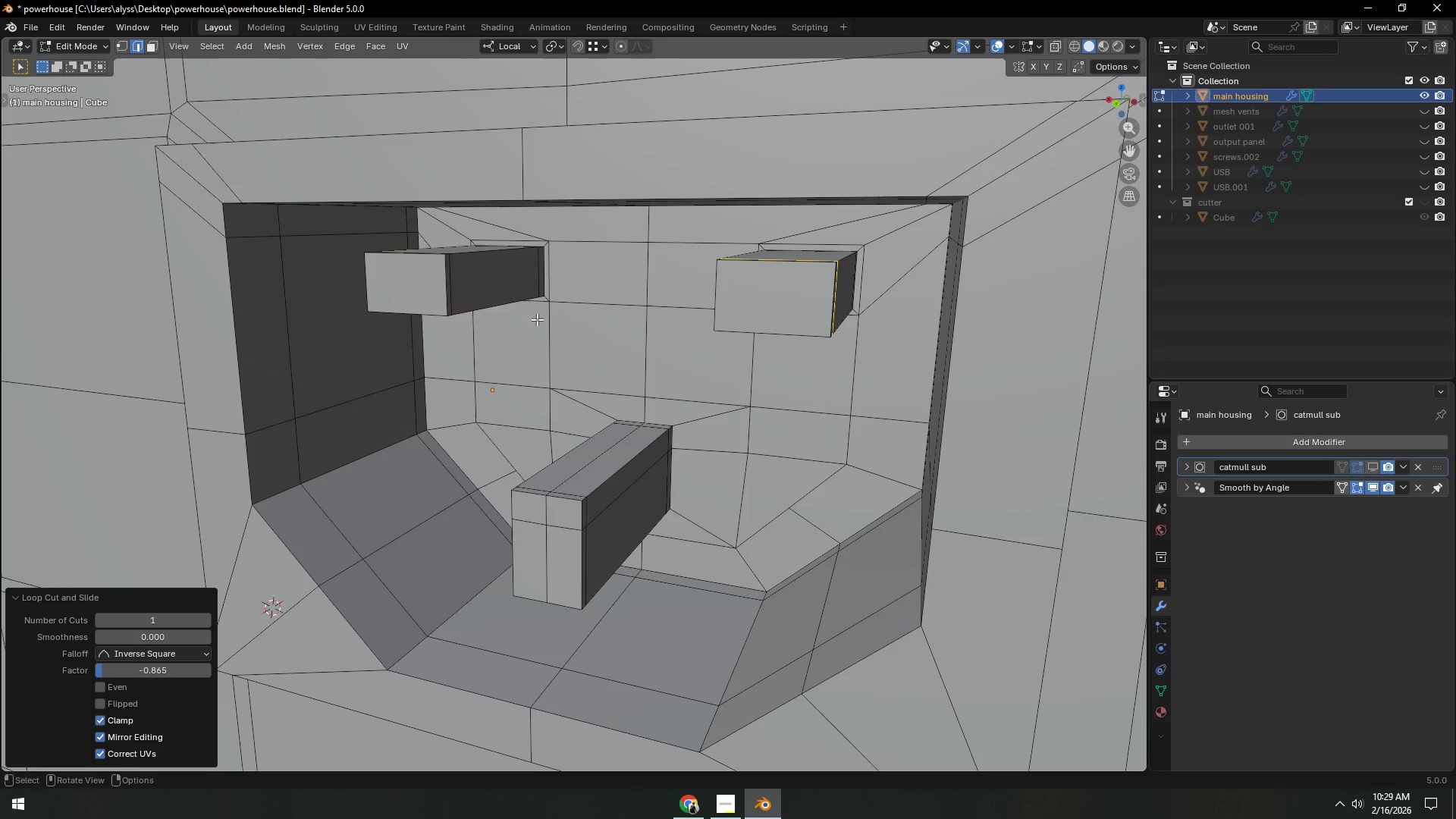 
key(3)
 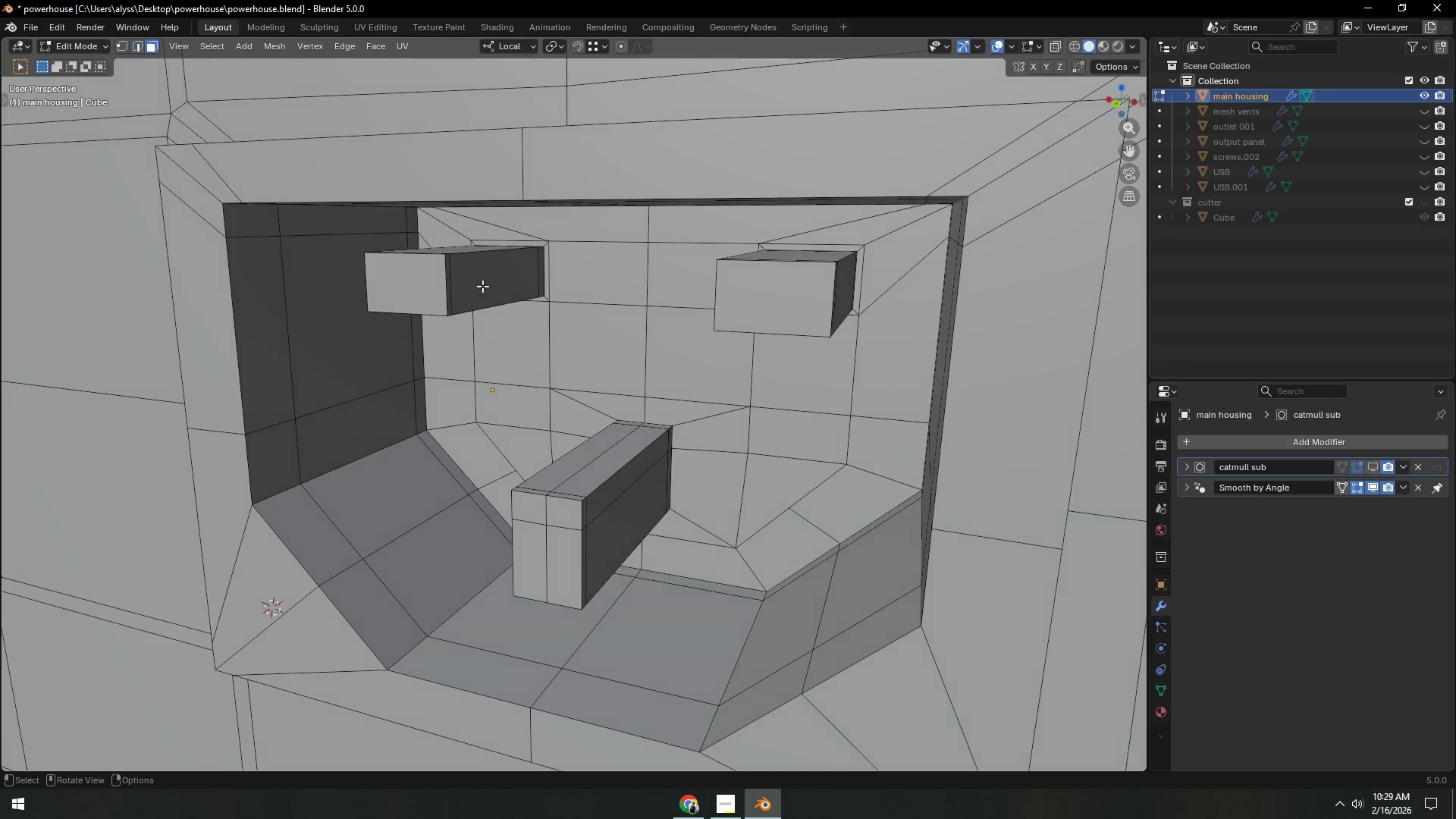 
left_click([482, 286])
 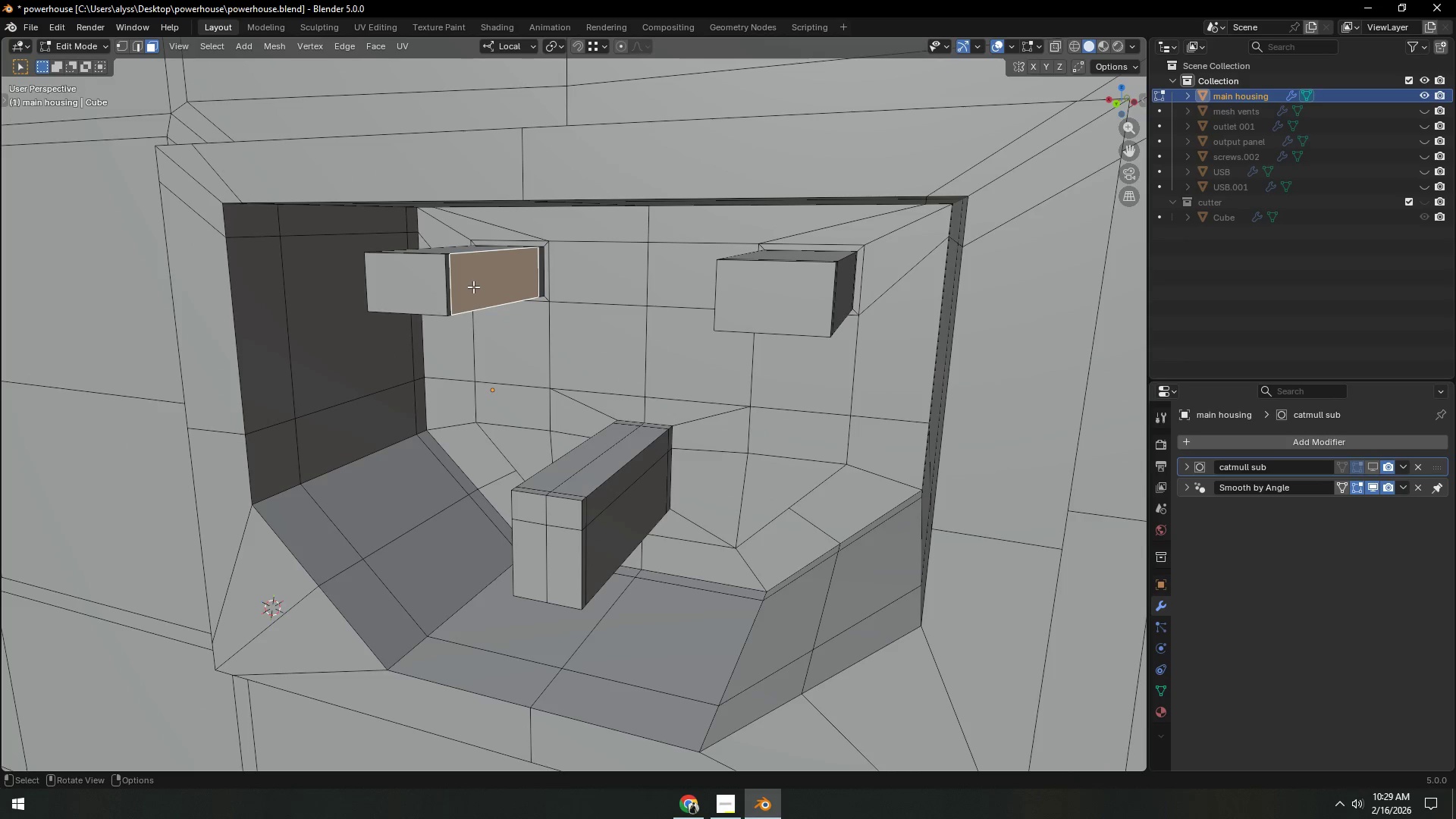 
scroll: coordinate [498, 298], scroll_direction: down, amount: 1.0
 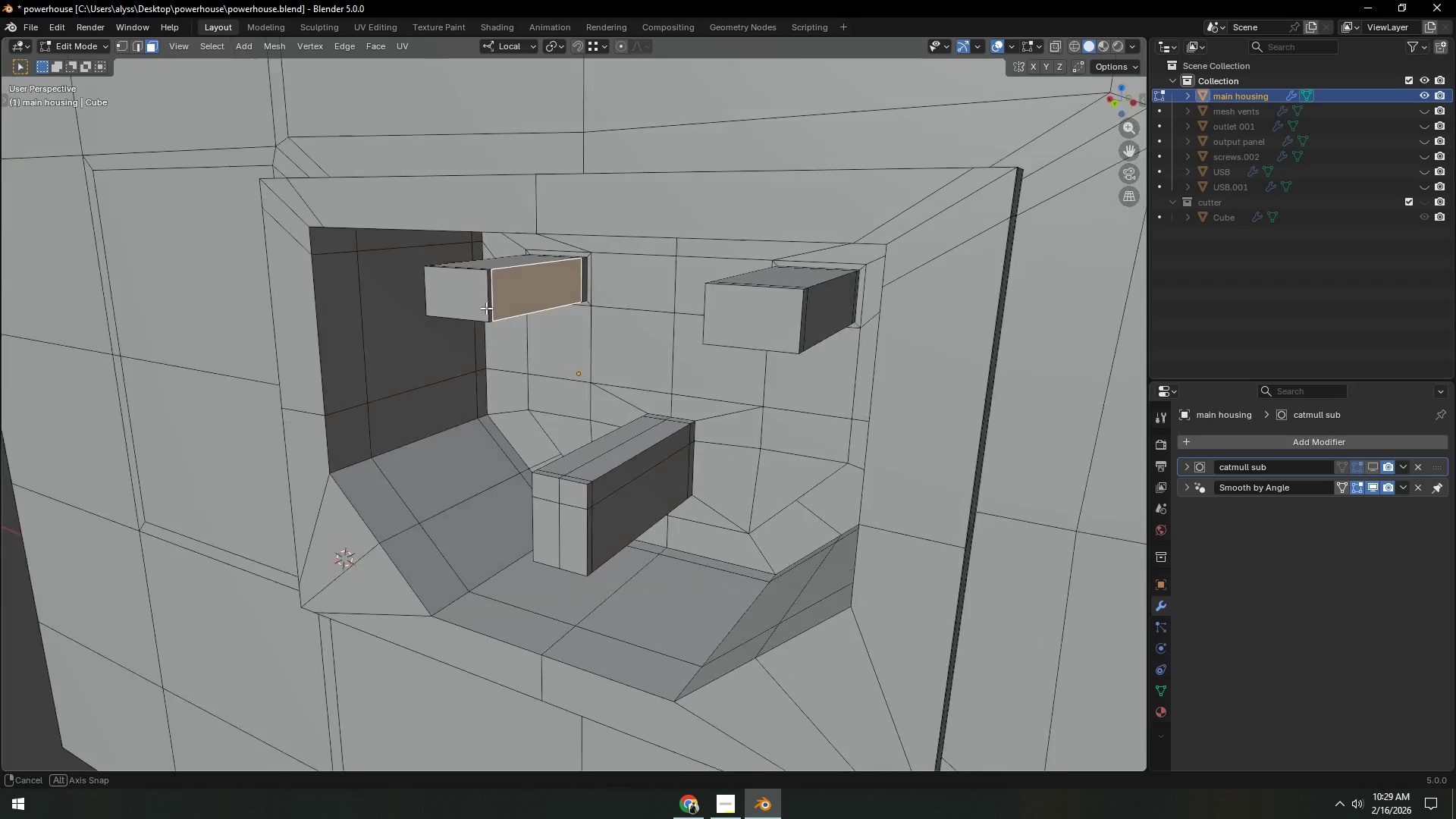 
scroll: coordinate [510, 312], scroll_direction: up, amount: 3.0
 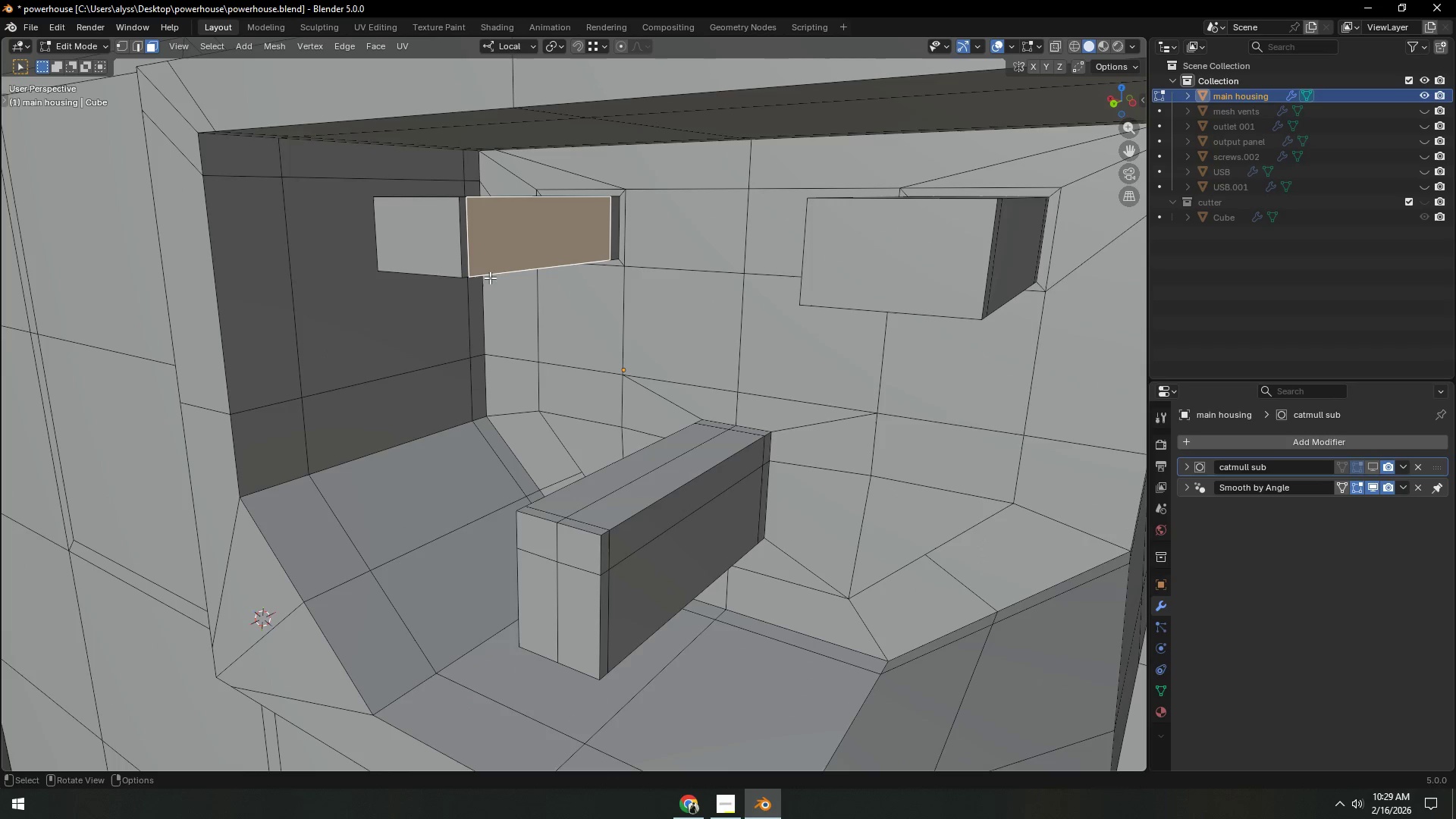 
hold_key(key=AltLeft, duration=1.48)
left_click([500, 264])
 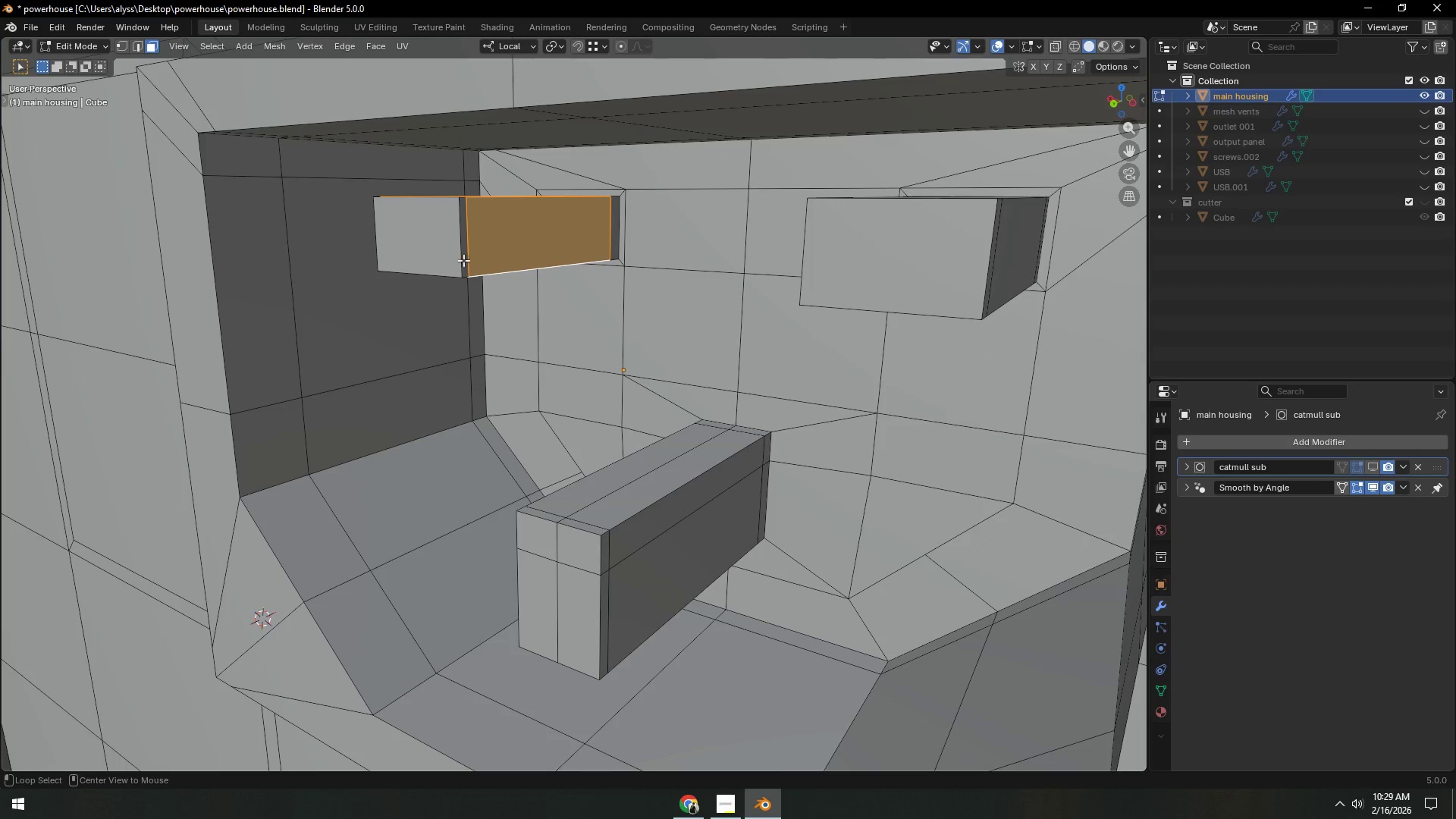 
hold_key(key=ShiftLeft, duration=0.91)
left_click([466, 268])
 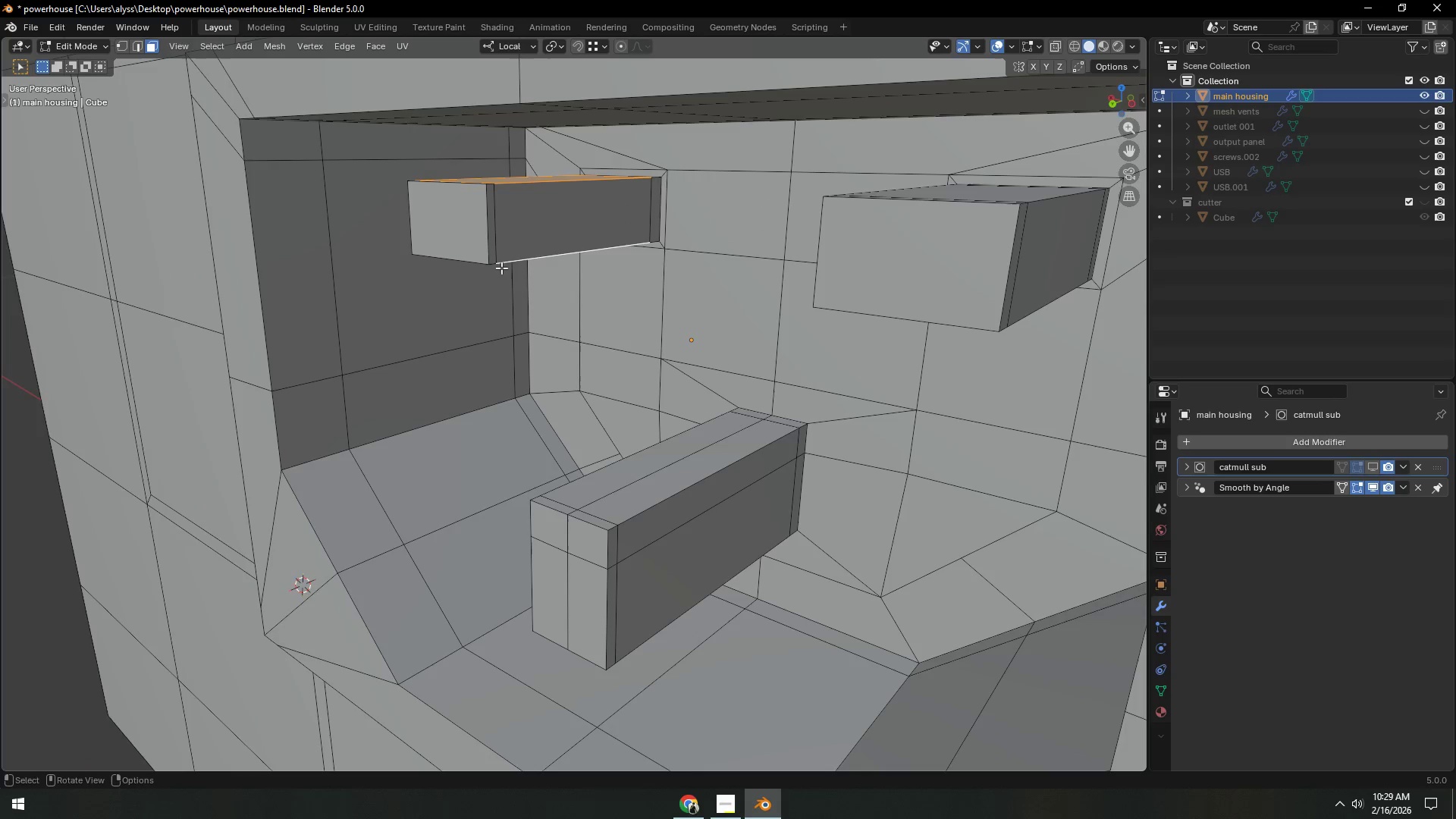 
hold_key(key=AltLeft, duration=1.98)
left_click([536, 250])
 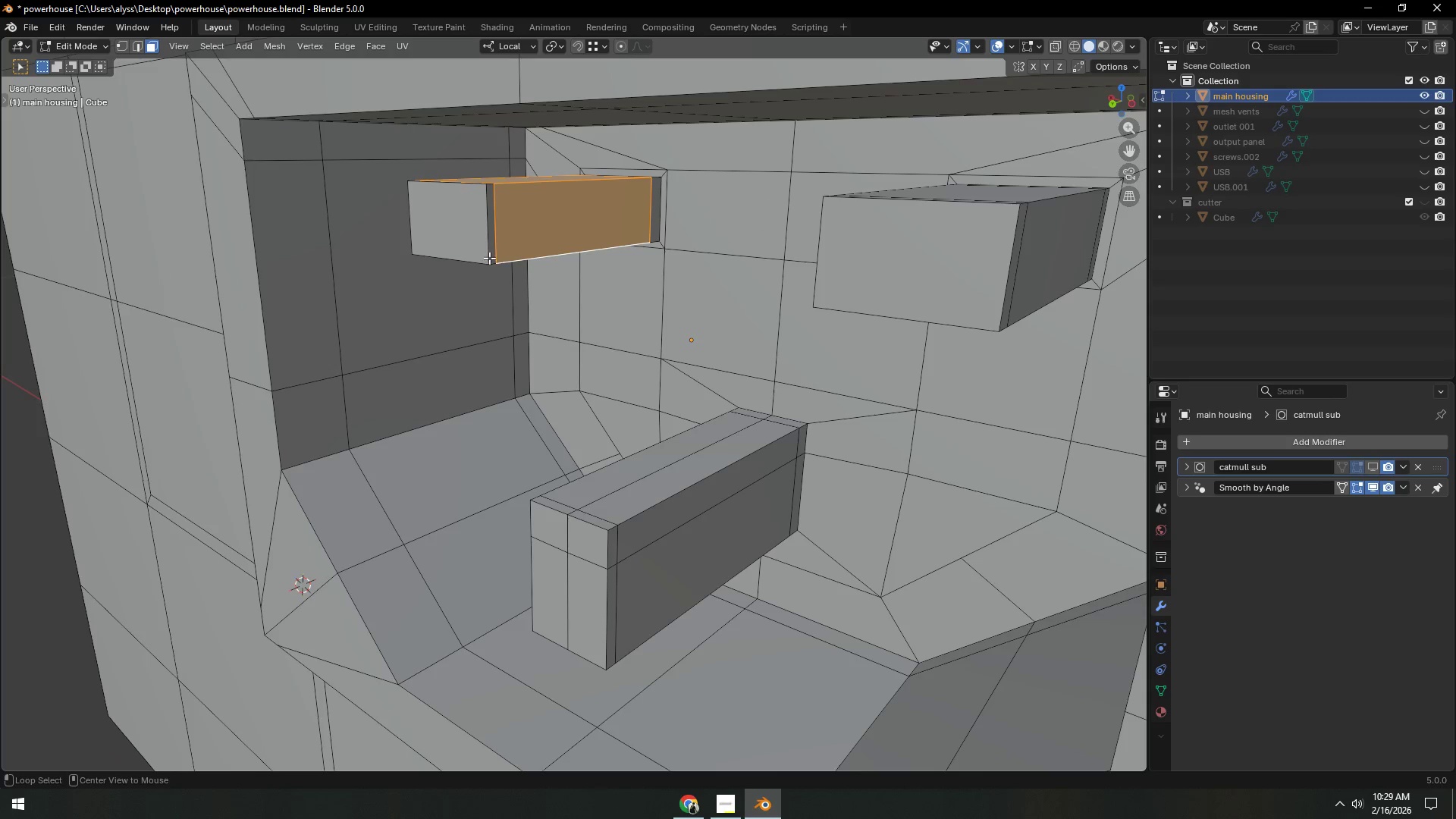 
hold_key(key=ShiftLeft, duration=1.38)
left_click([491, 260])
 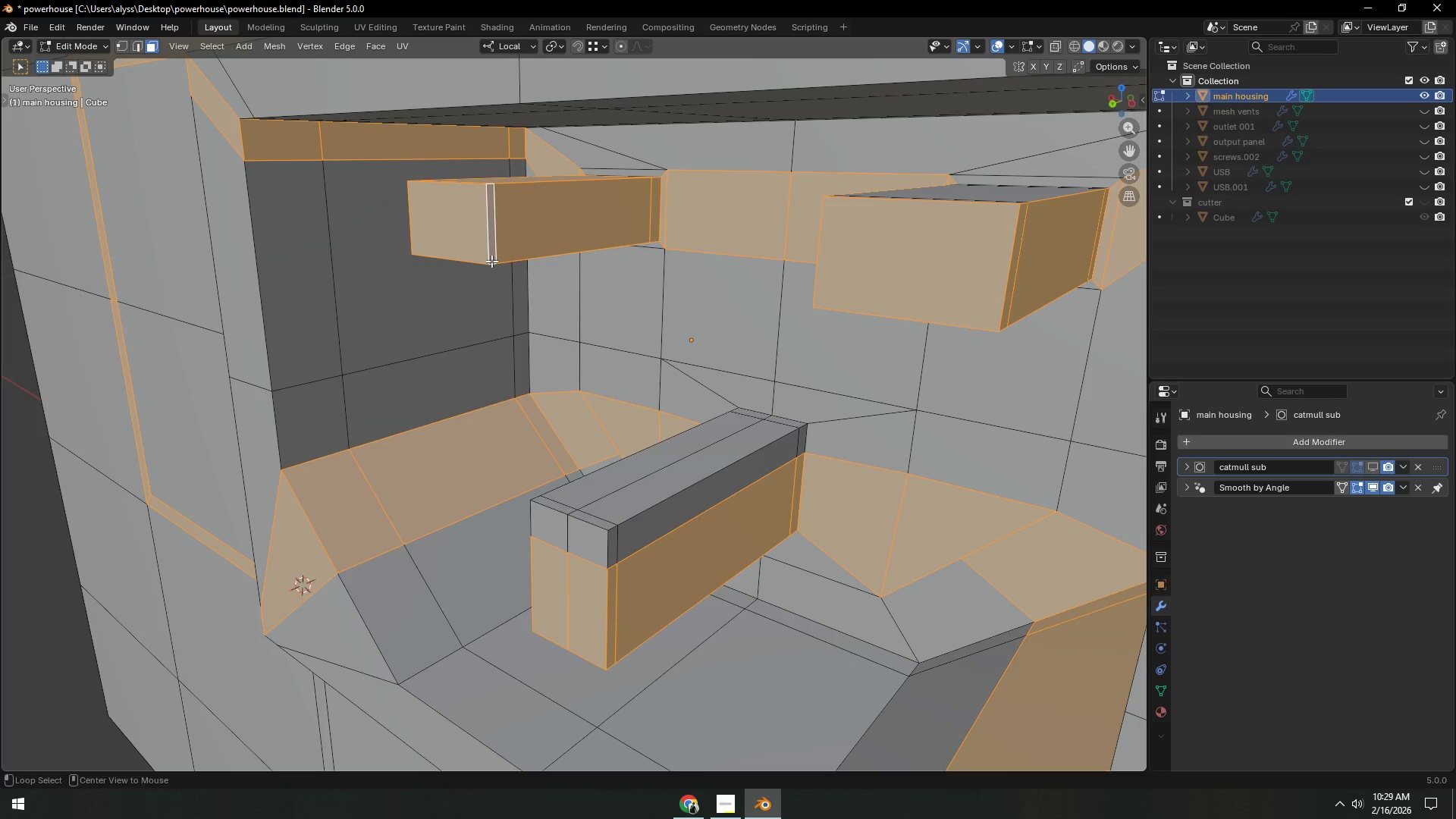 
hold_key(key=ShiftLeft, duration=1.8)
 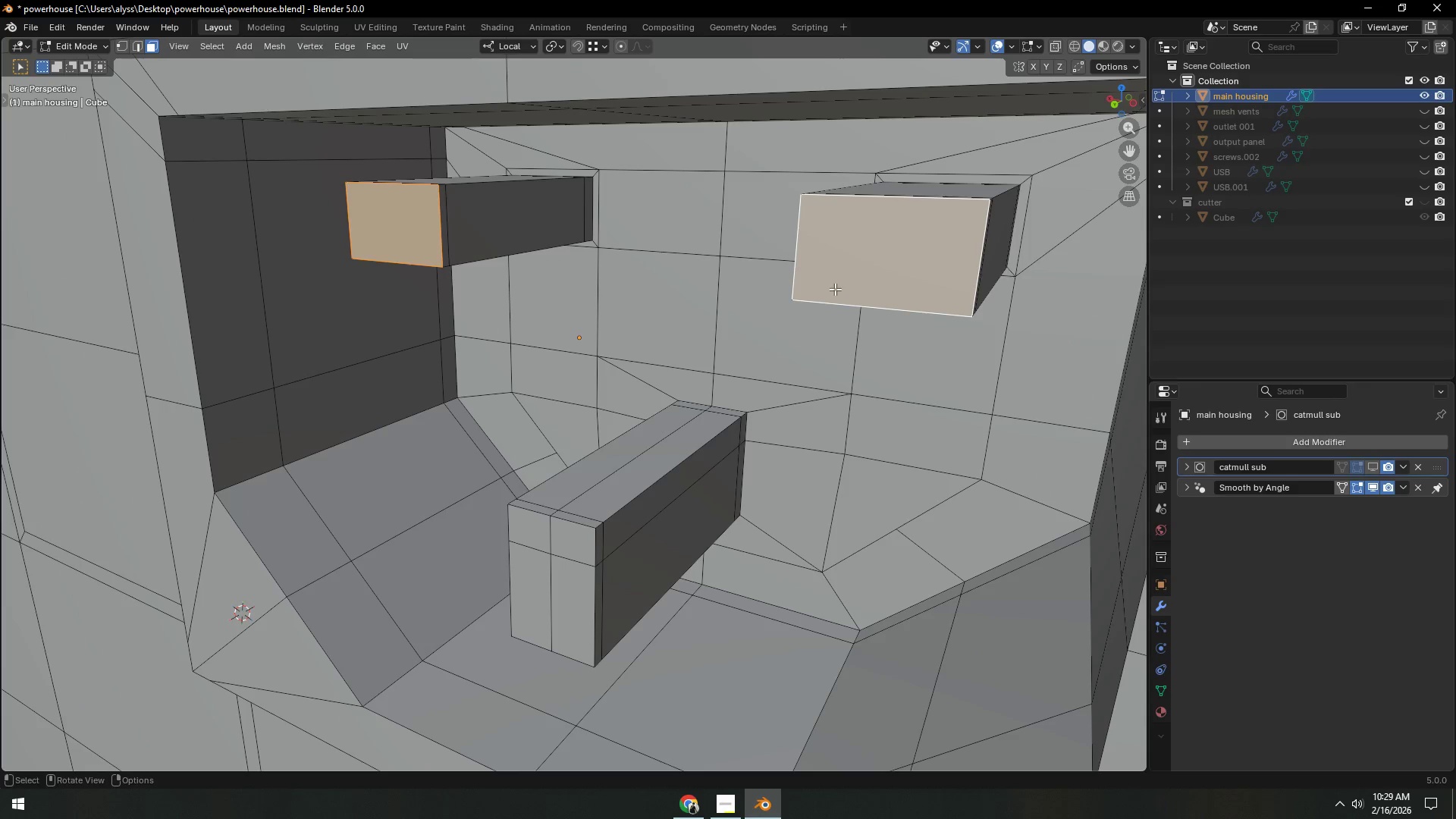 
hold_key(key=ShiftLeft, duration=0.33)
left_click([877, 280])
 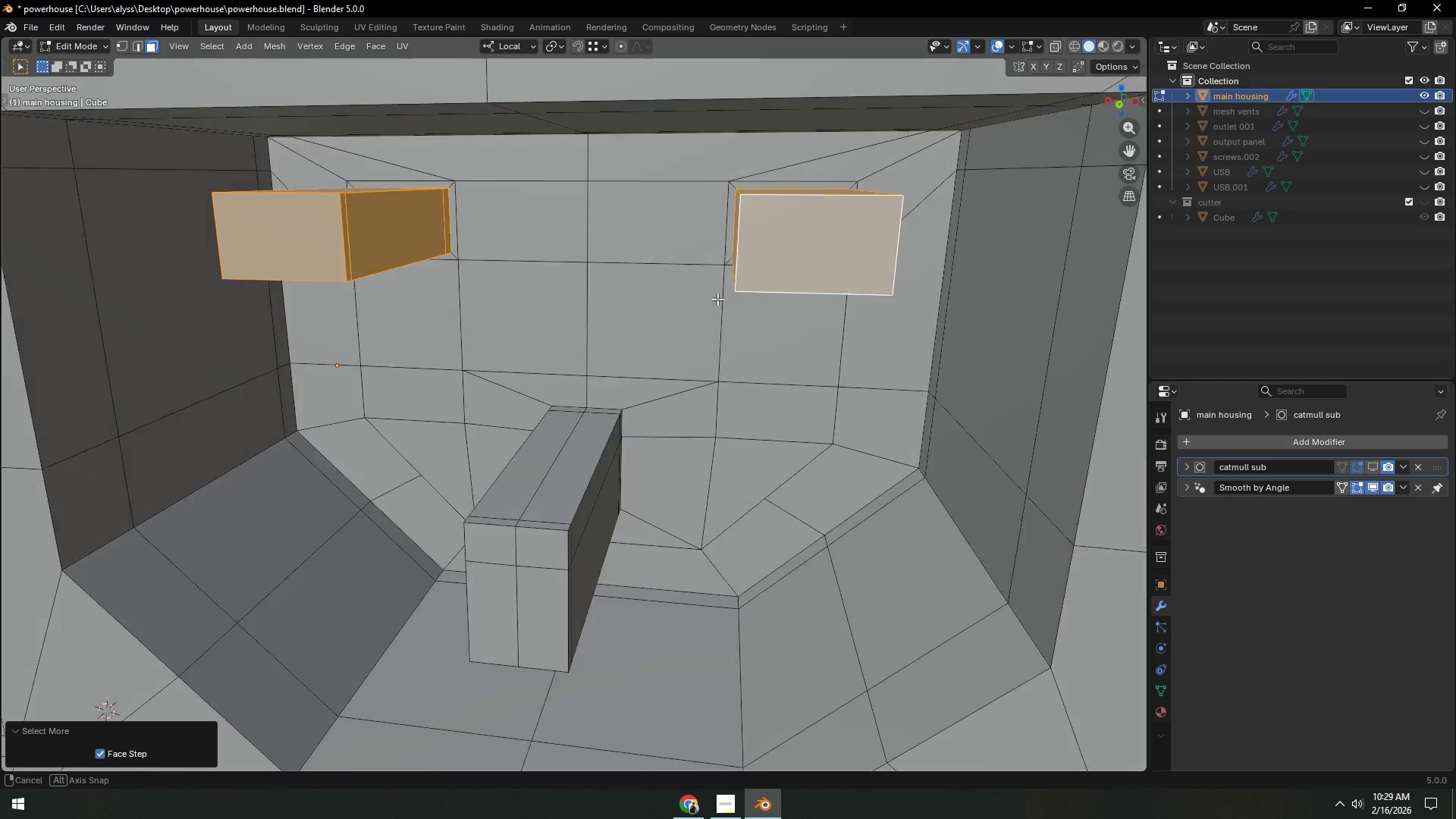 
left_click([563, 48])
 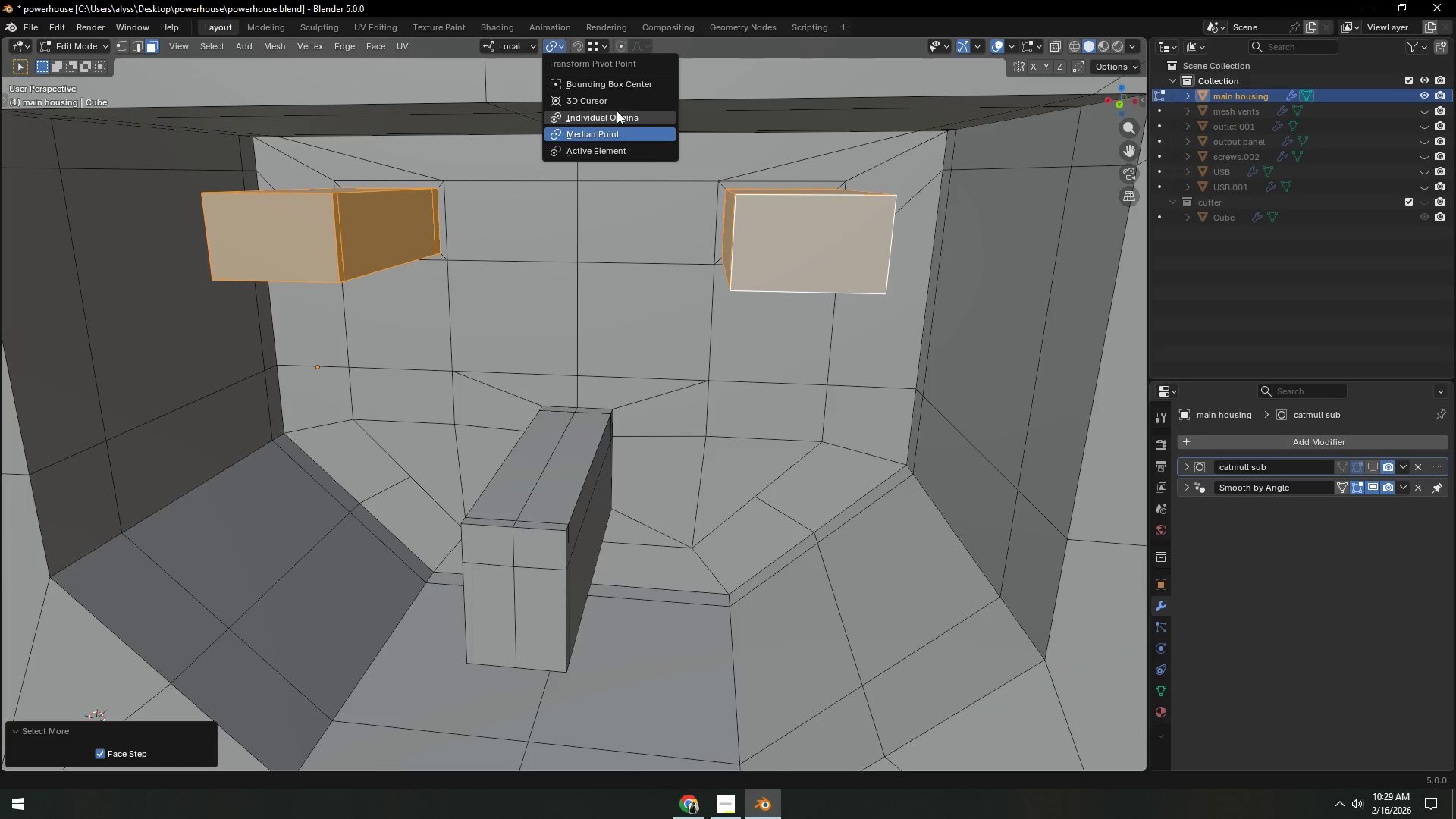 
left_click([617, 114])
 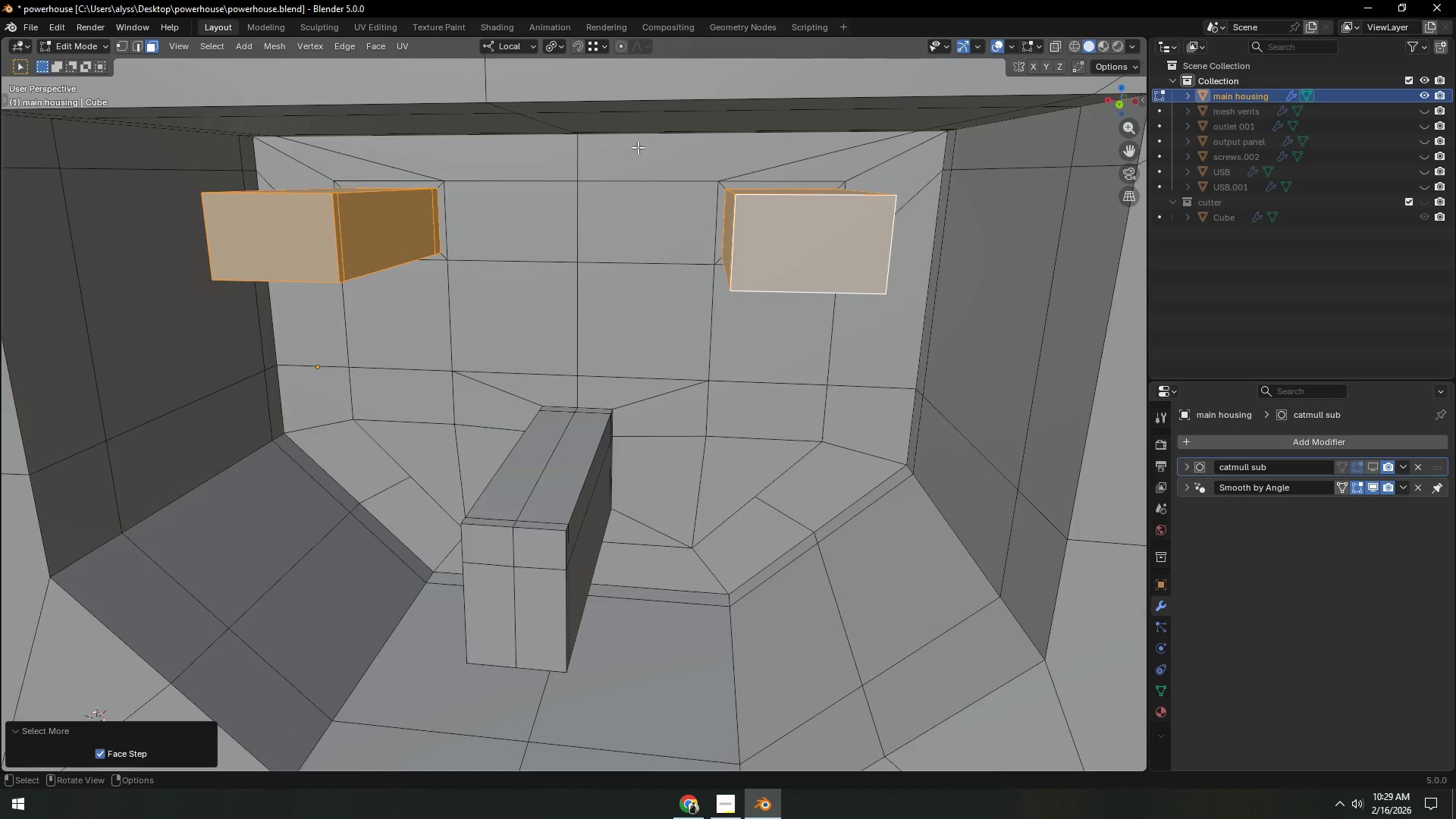 
scroll: coordinate [661, 211], scroll_direction: down, amount: 2.0
 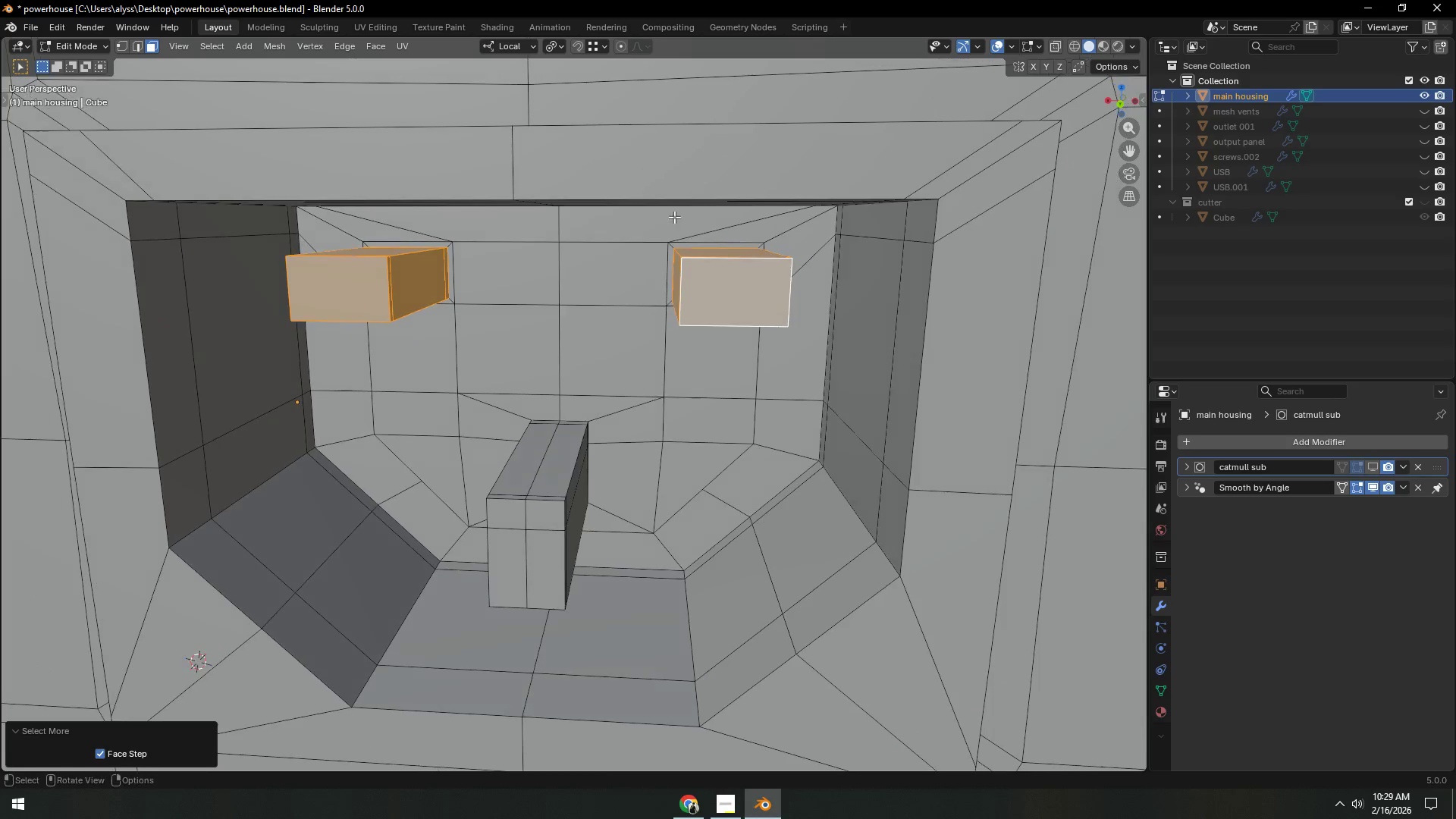 
type(sx)
 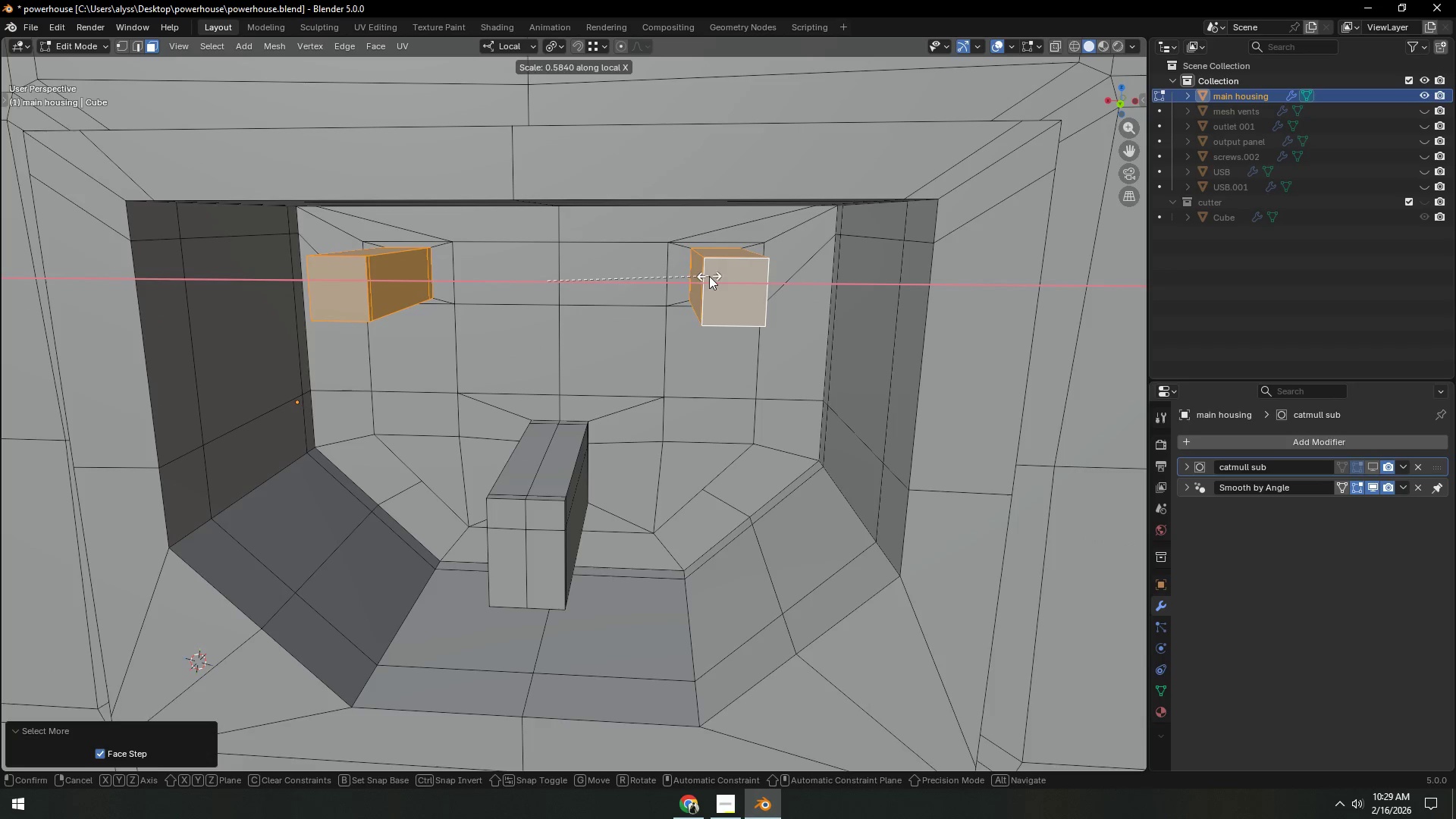 
left_click([709, 276])
 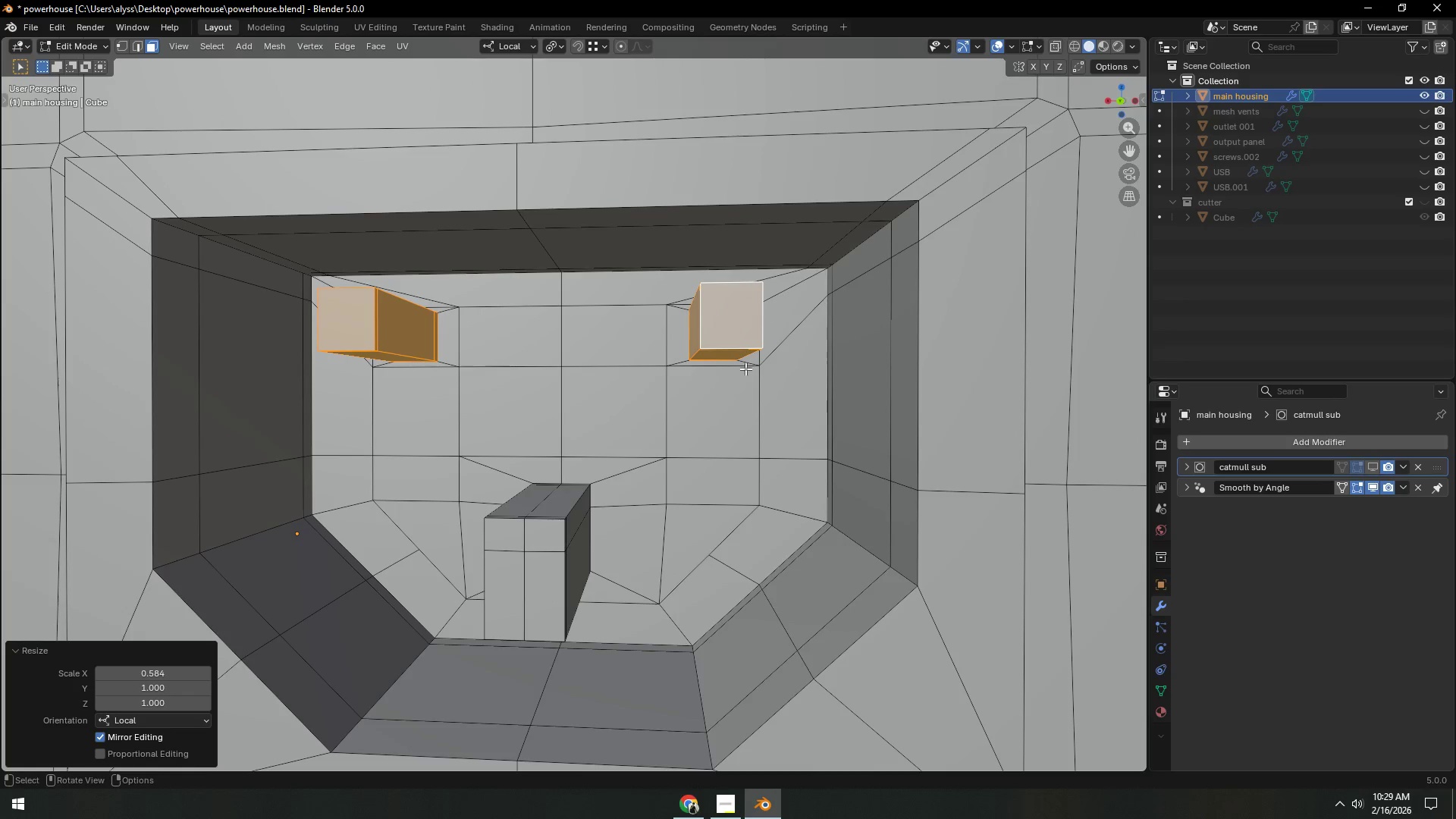 
wait(5.25)
 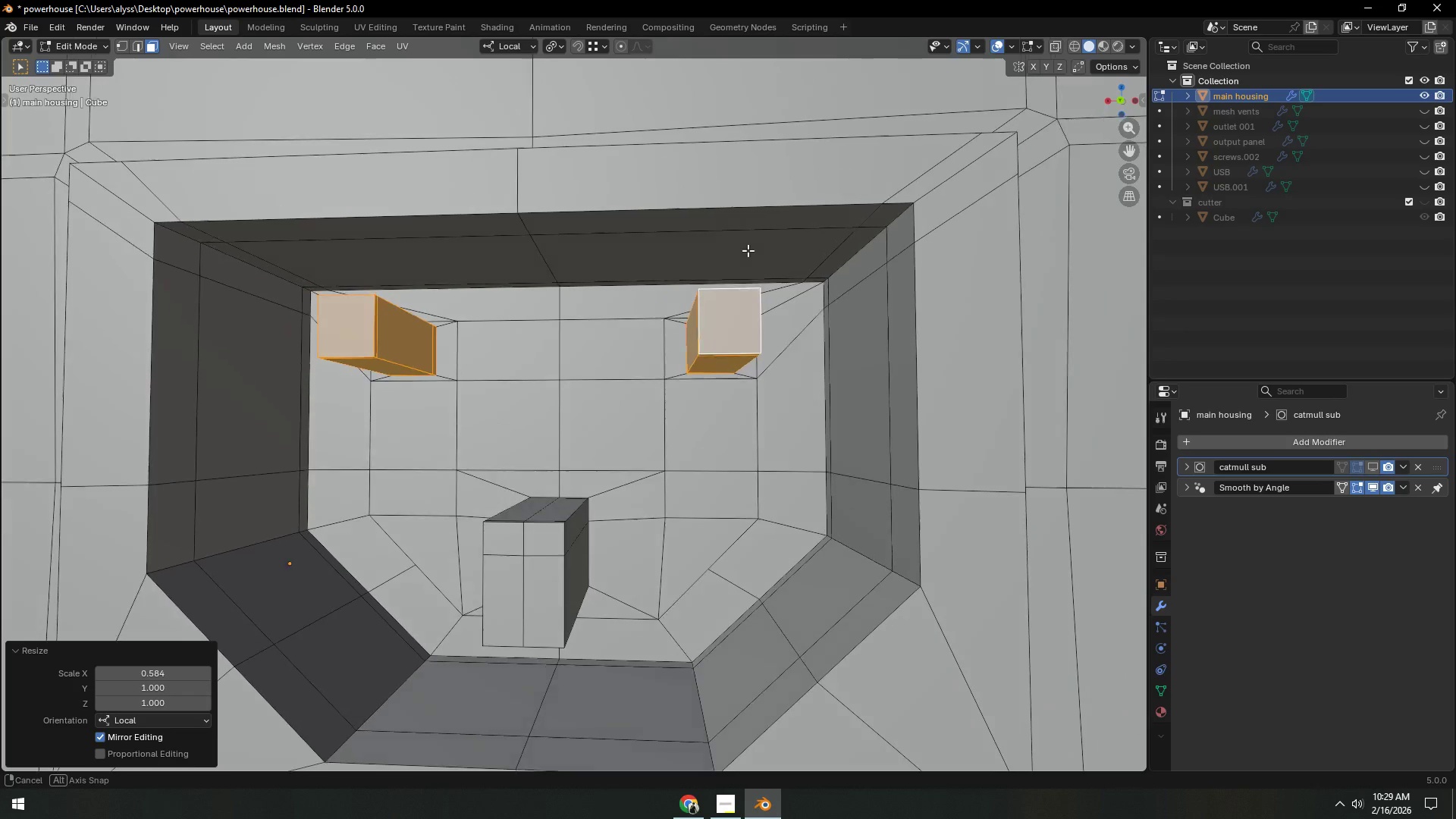 
type(sx)
 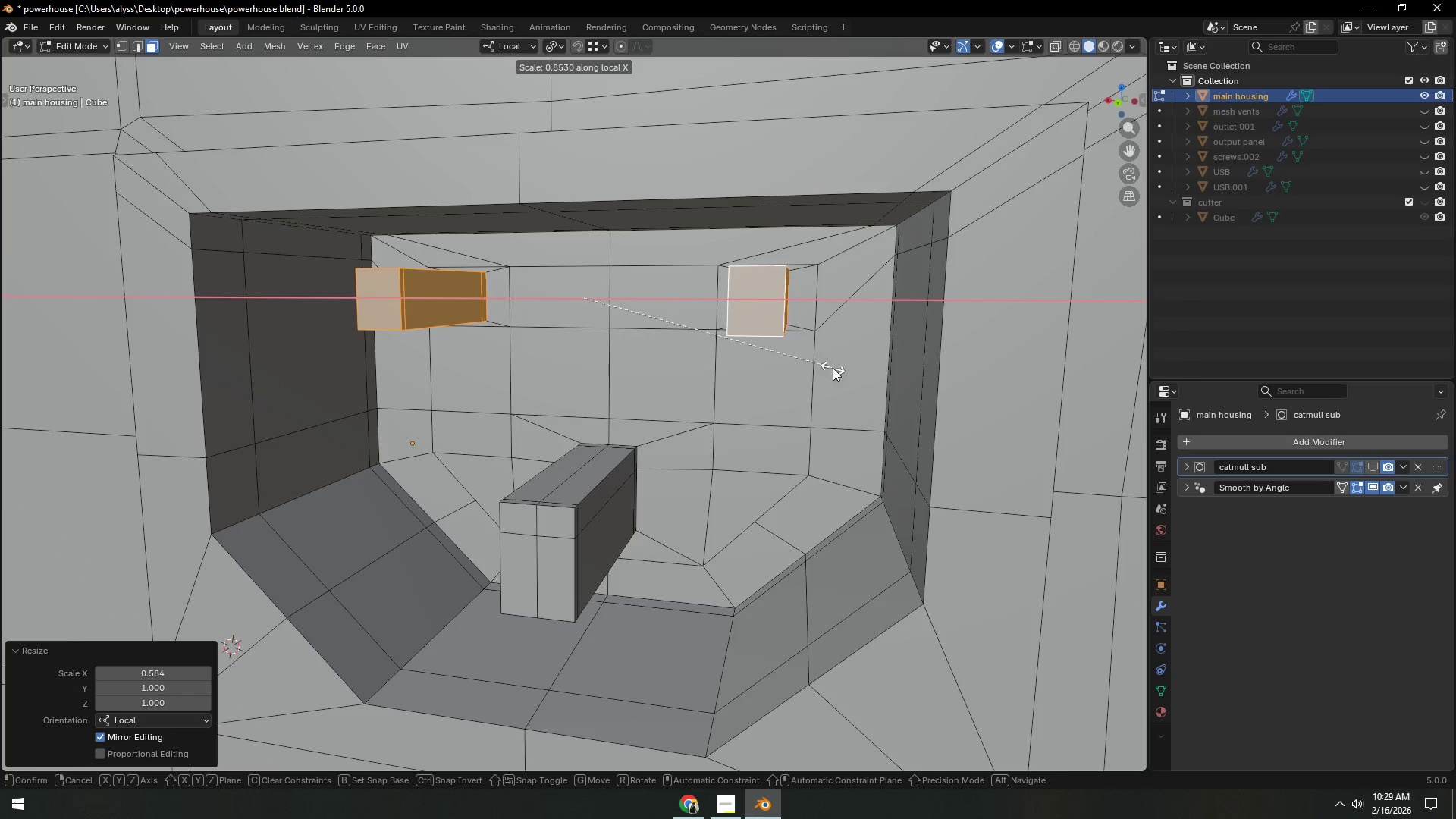 
left_click([833, 368])
 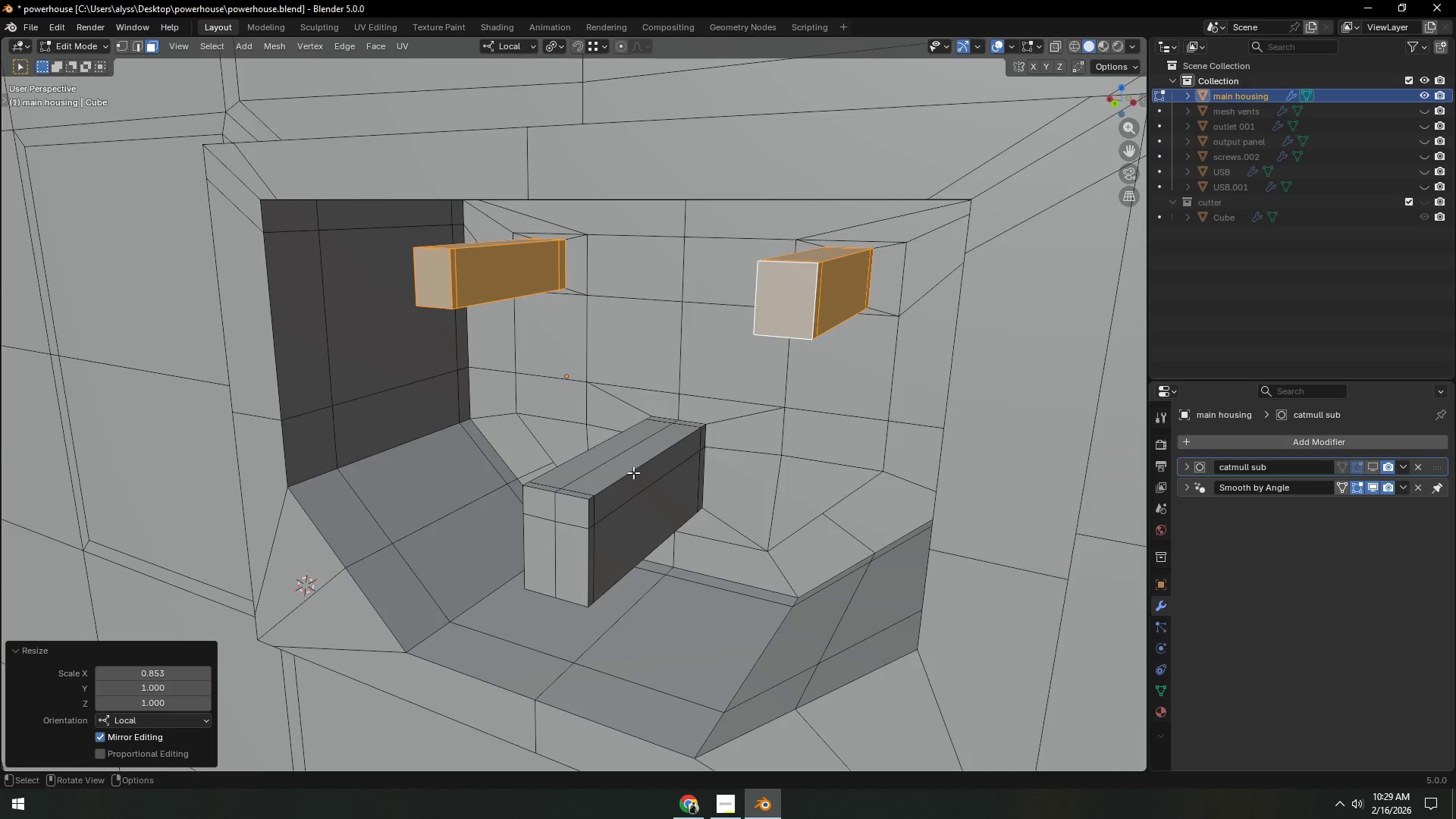 
left_click([572, 510])
 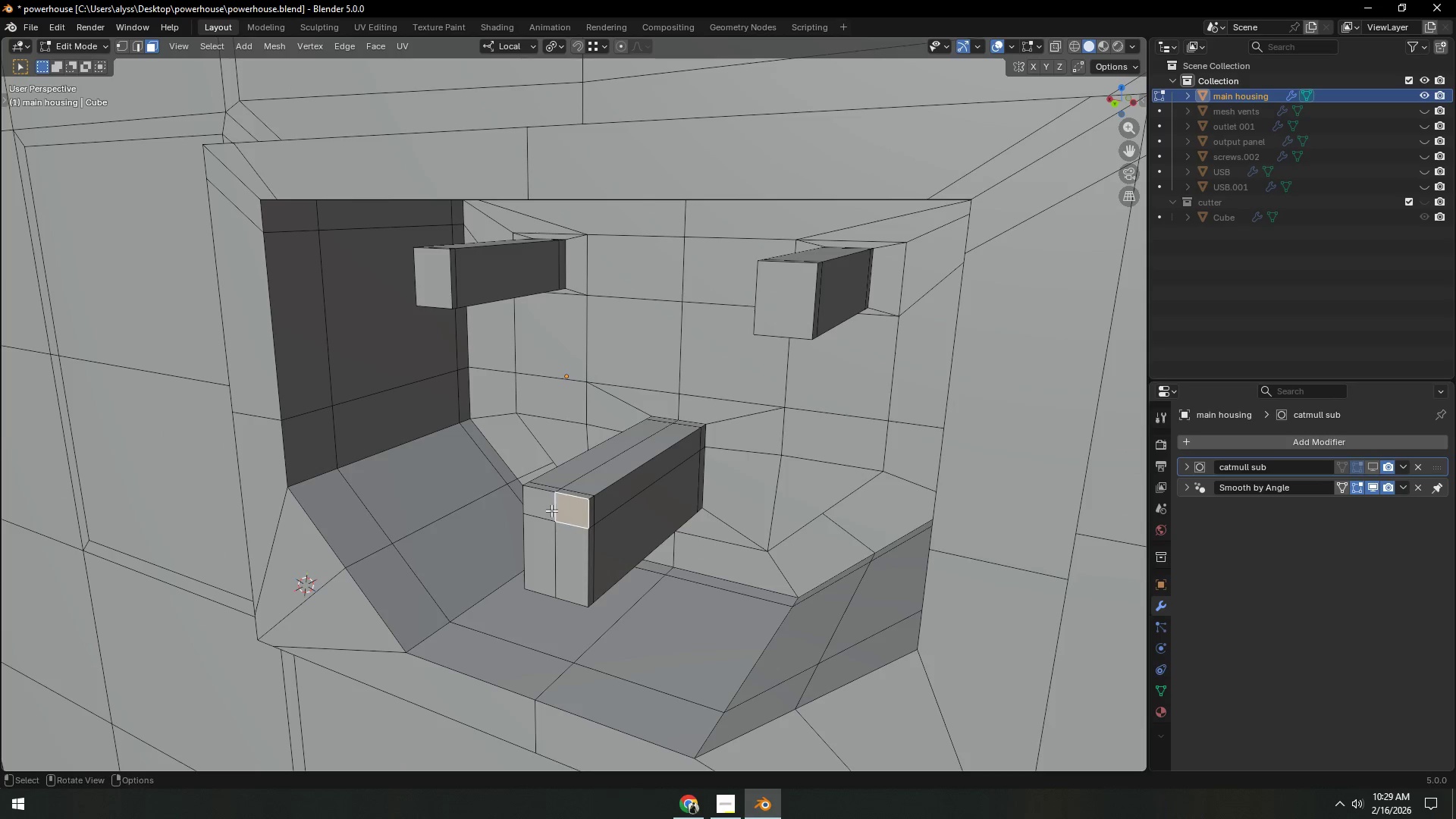 
hold_key(key=ShiftLeft, duration=0.78)
triple_click([569, 548])
 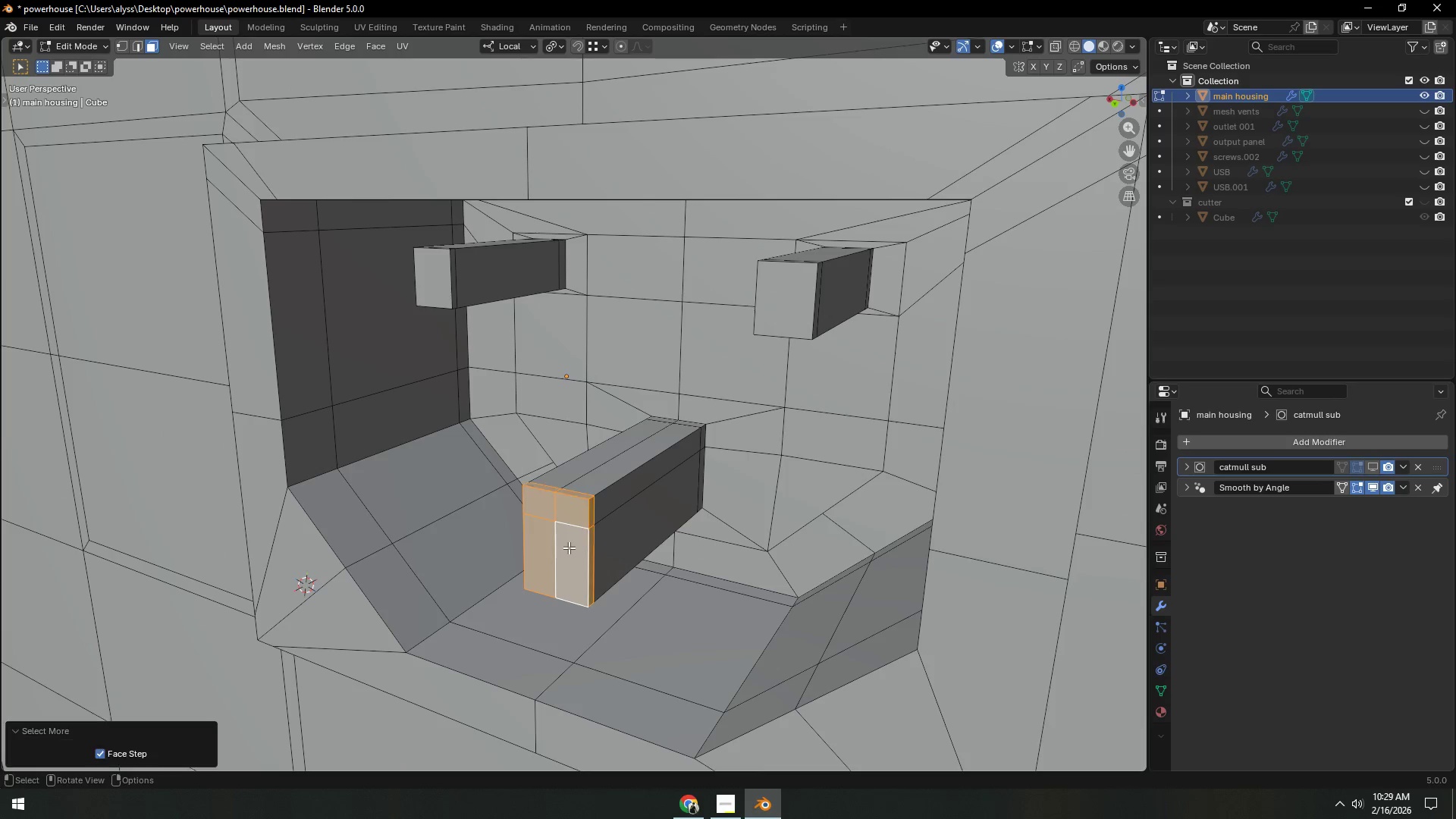 
double_click([569, 548])
 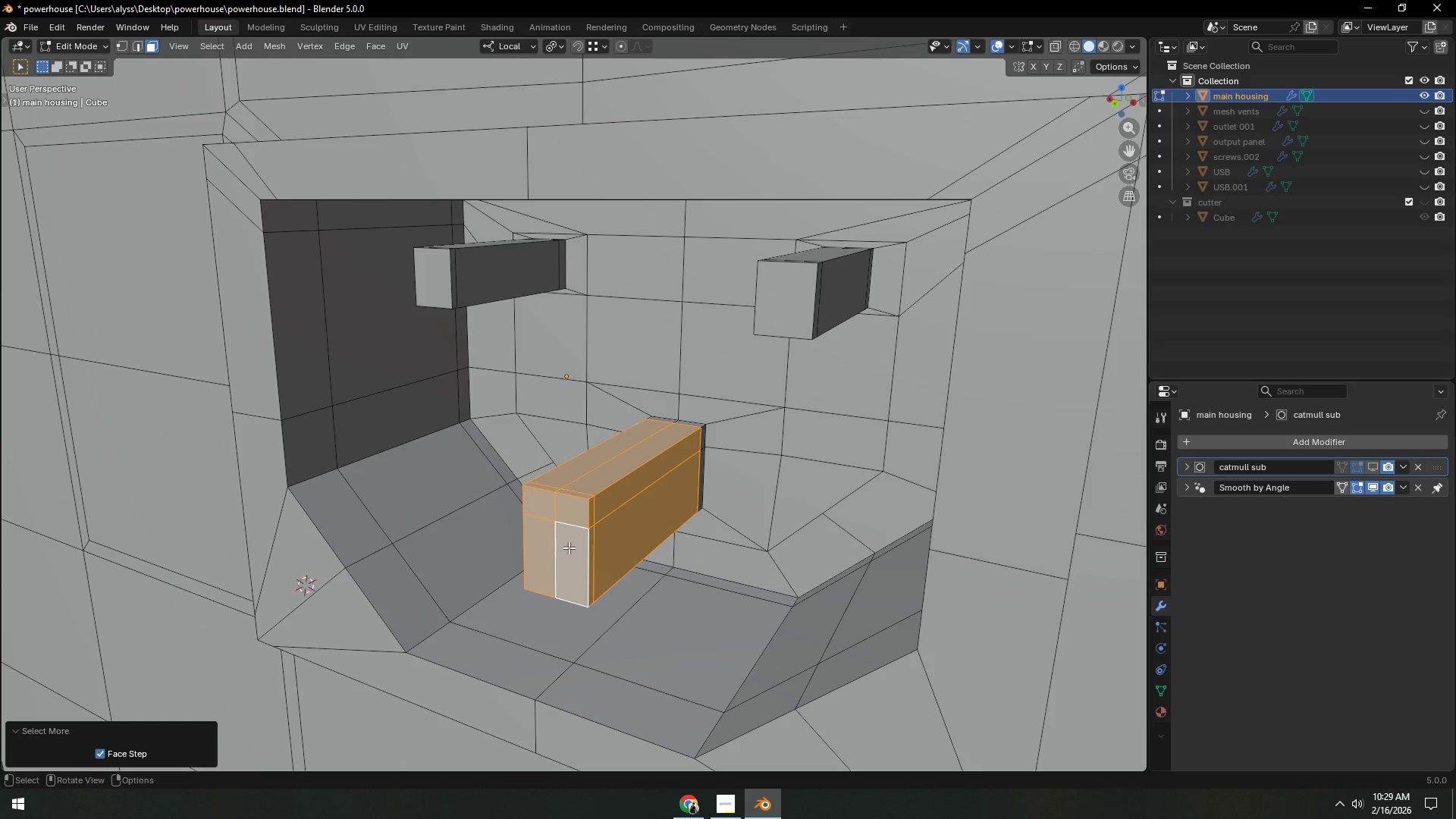 
triple_click([569, 548])
 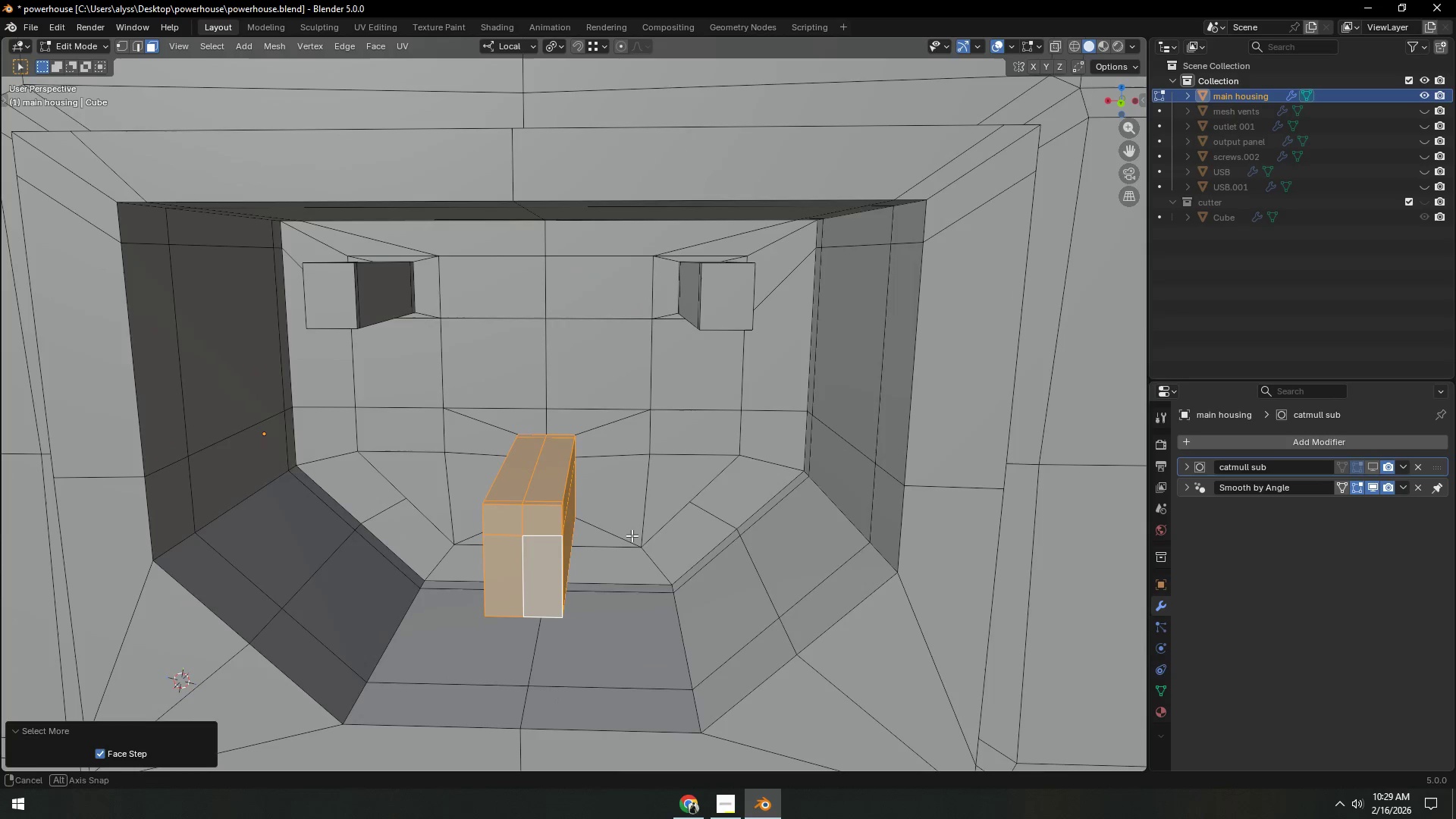 
scroll: coordinate [632, 535], scroll_direction: down, amount: 1.0
 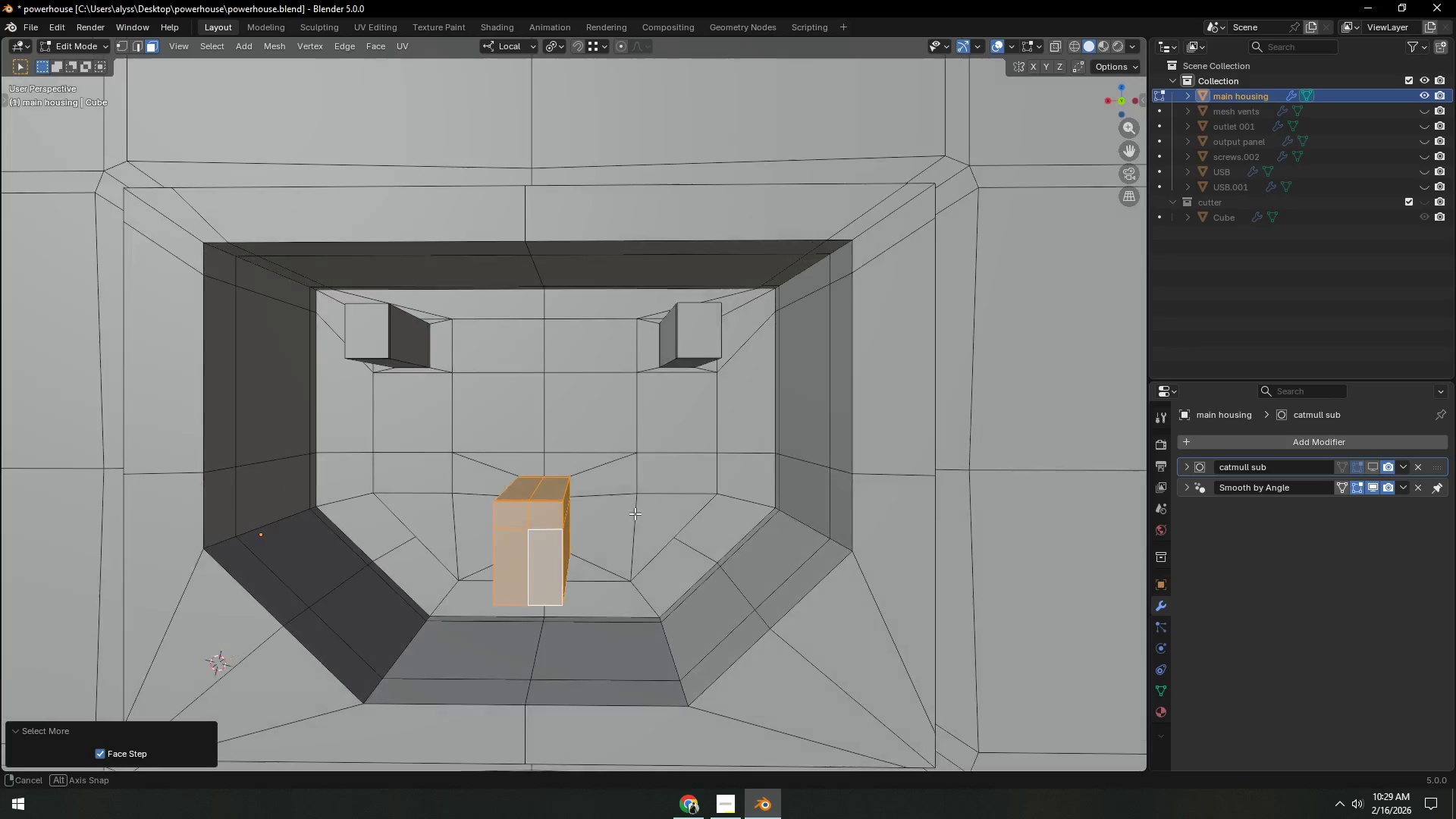 
type(sz)
 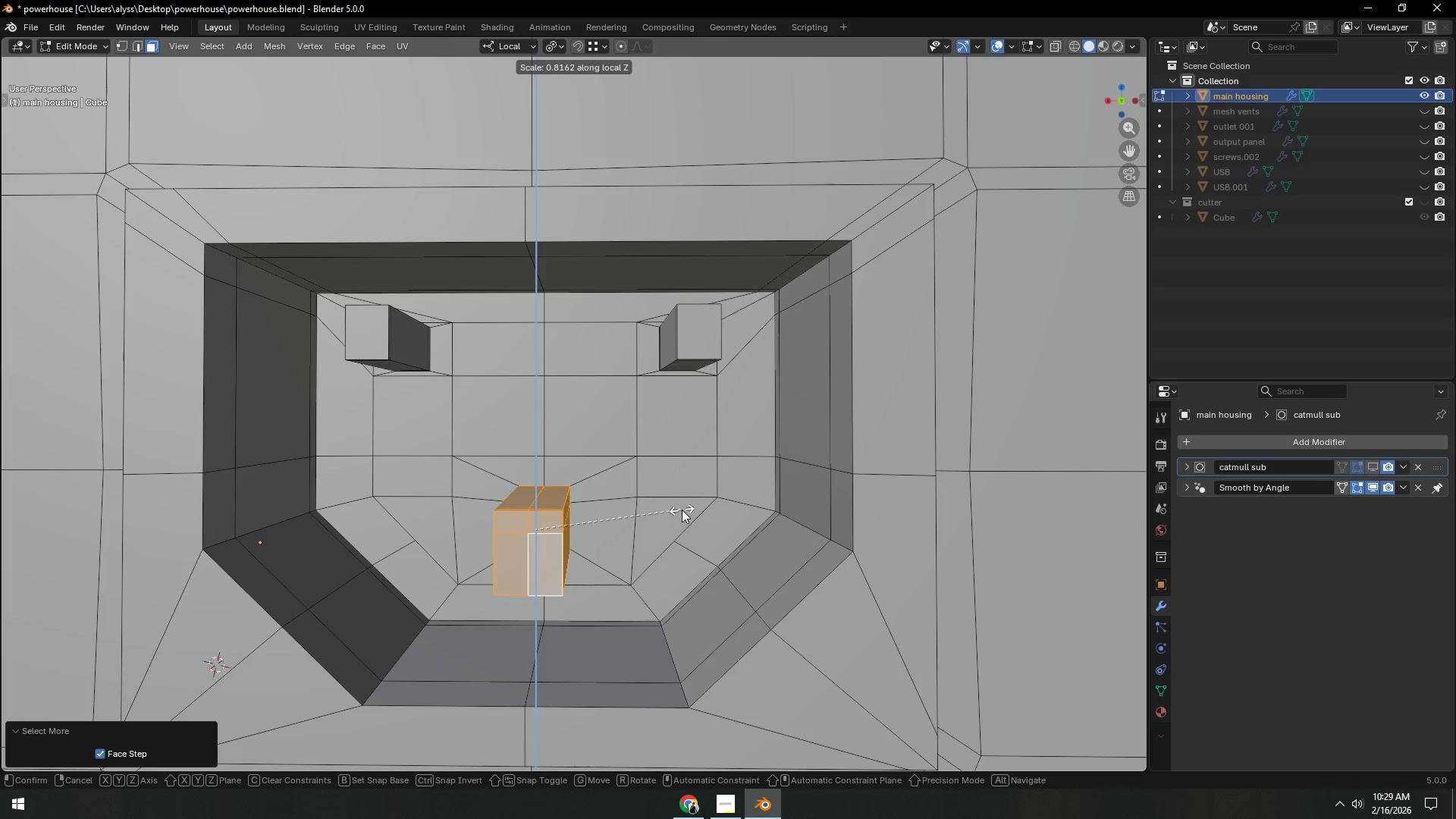 
left_click([682, 510])
 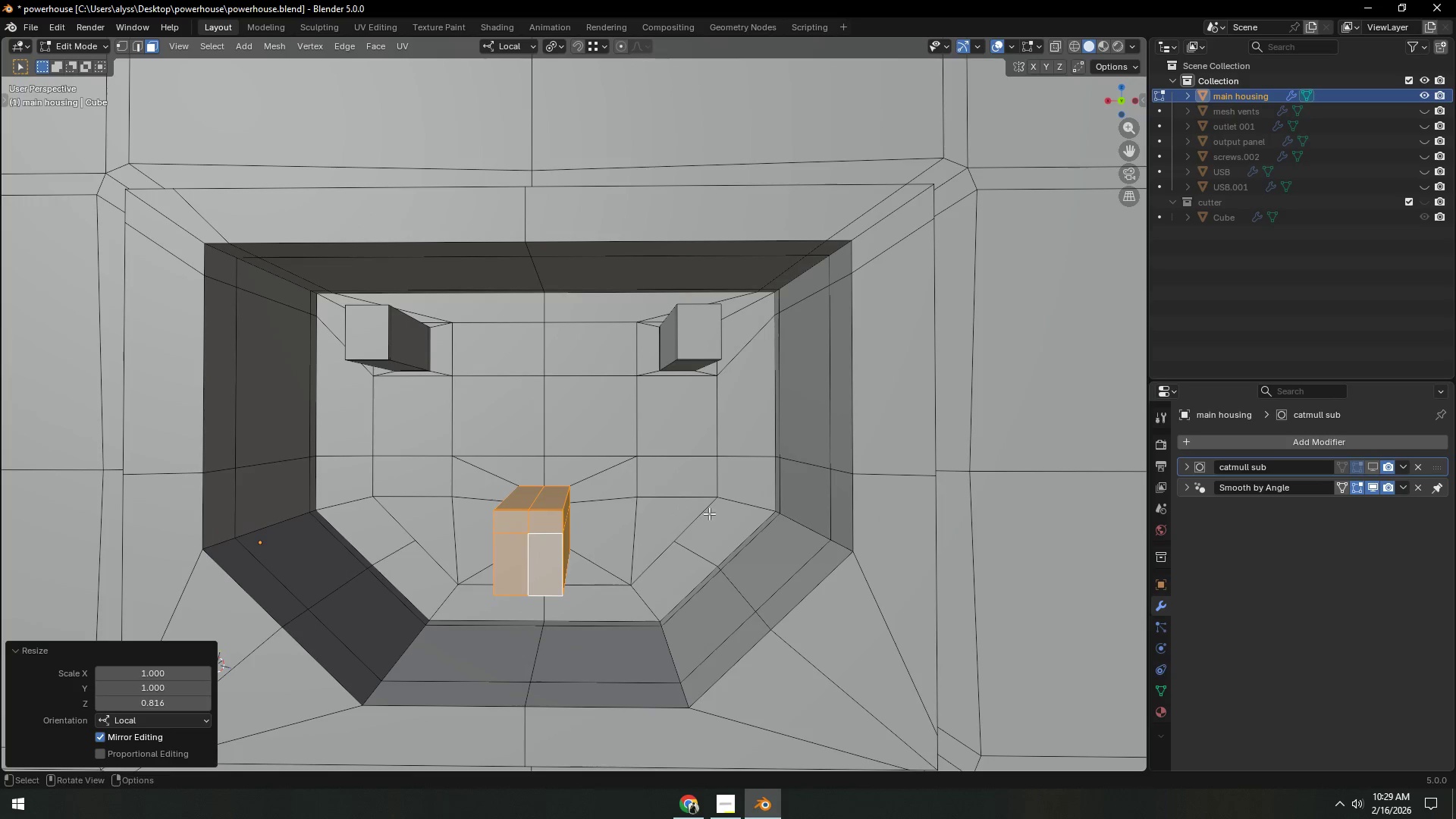 
type(sx)
 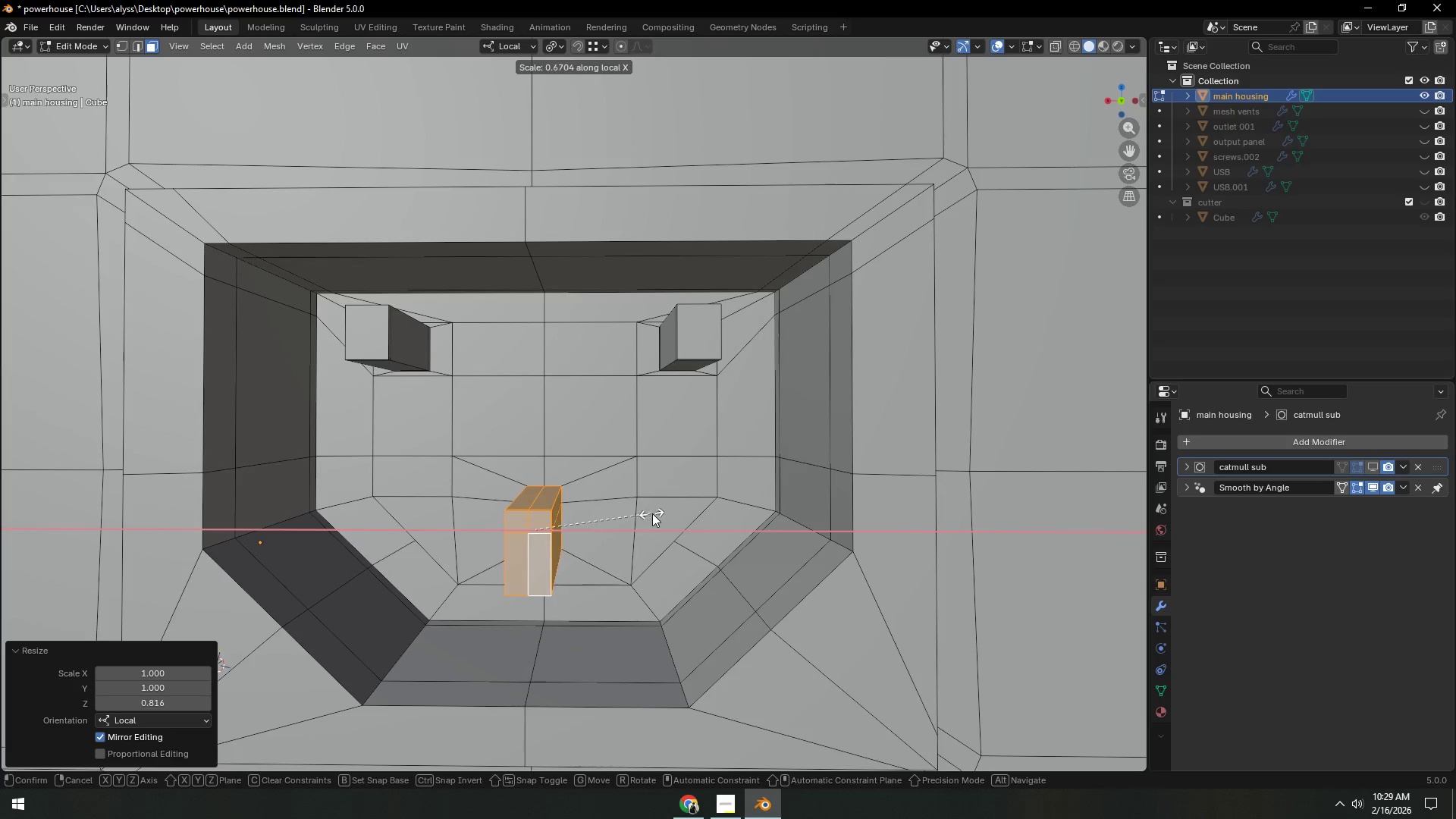 
left_click([653, 513])
 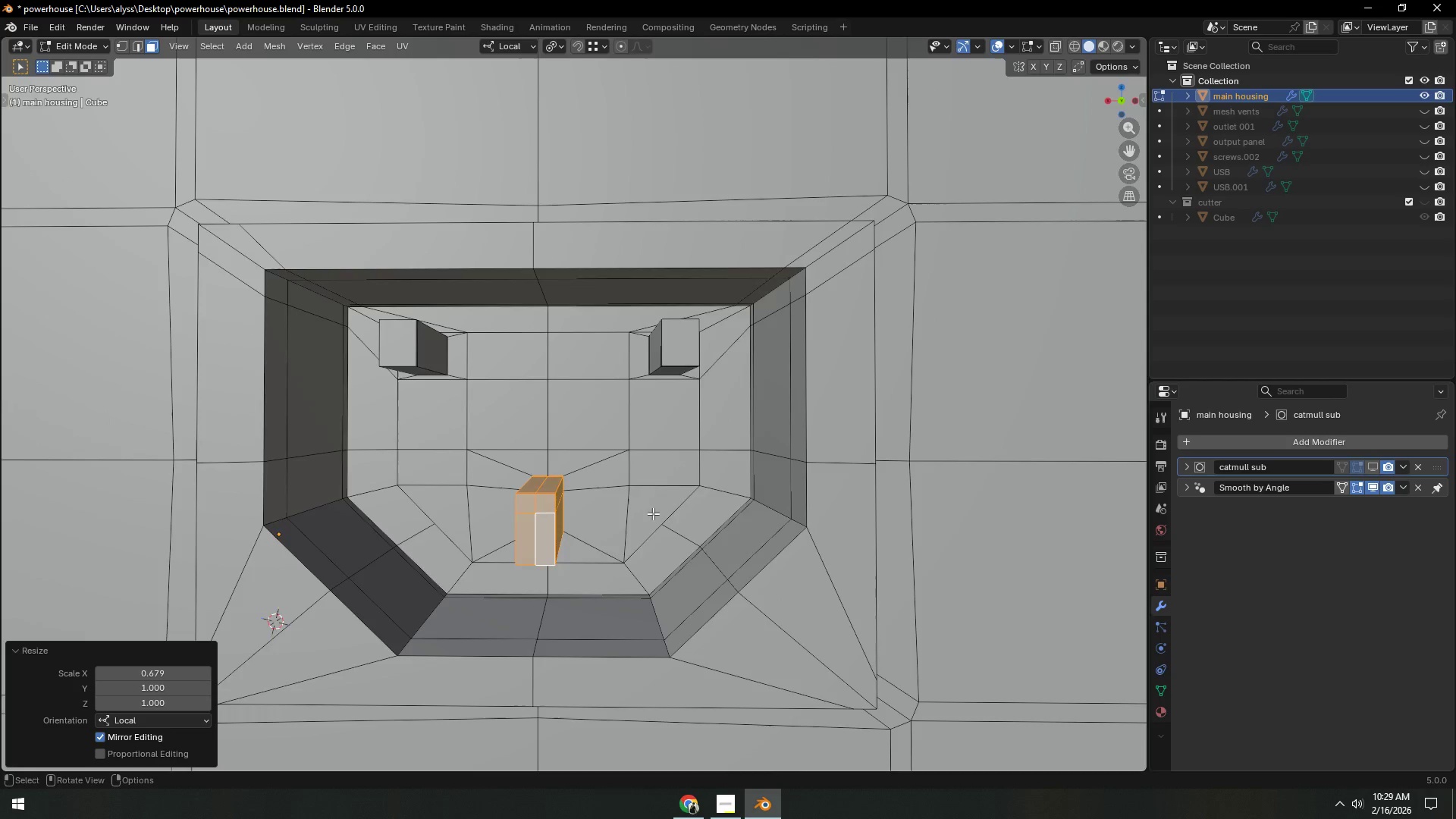 
scroll: coordinate [653, 513], scroll_direction: down, amount: 4.0
 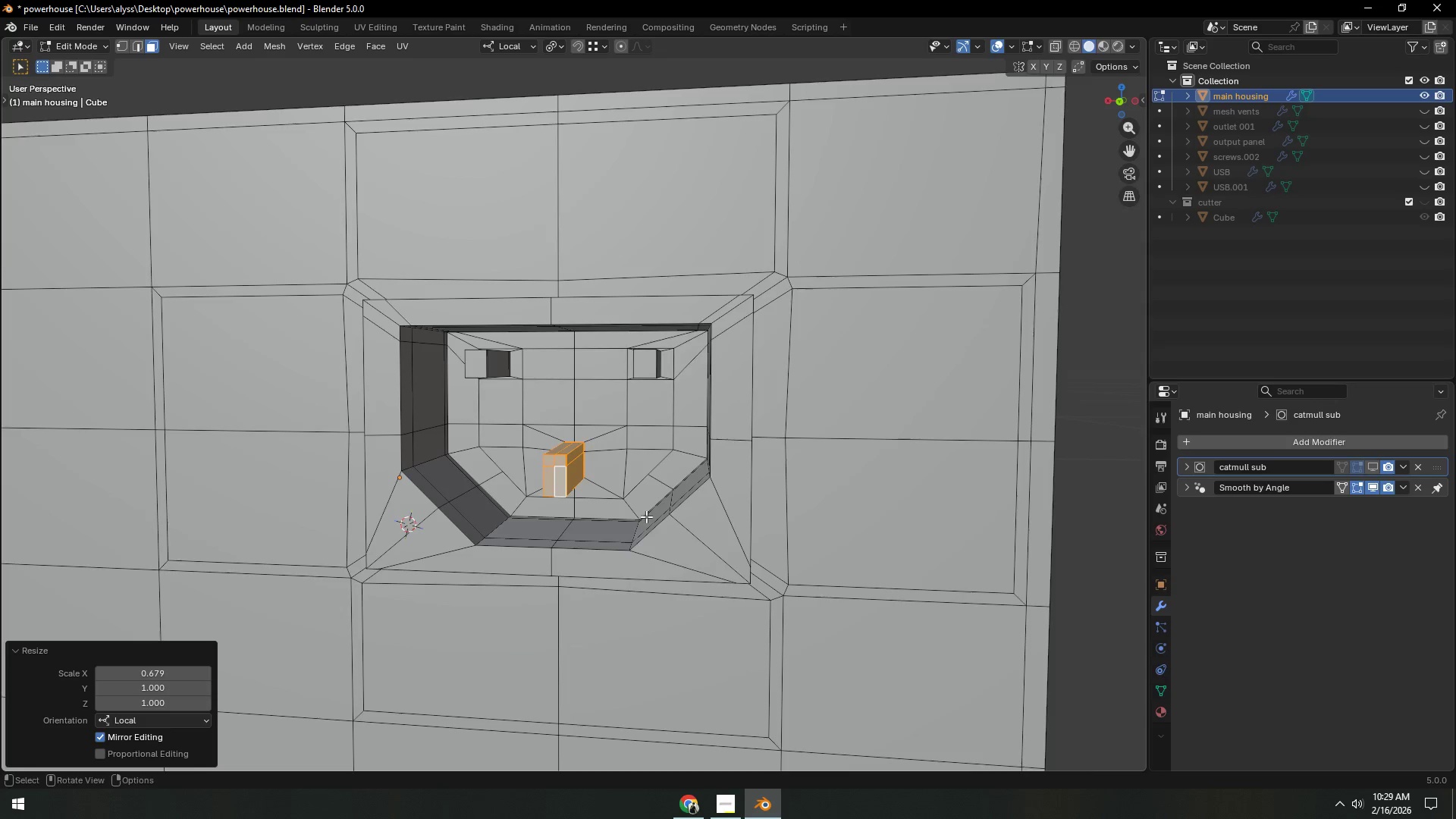 
key(Tab)
 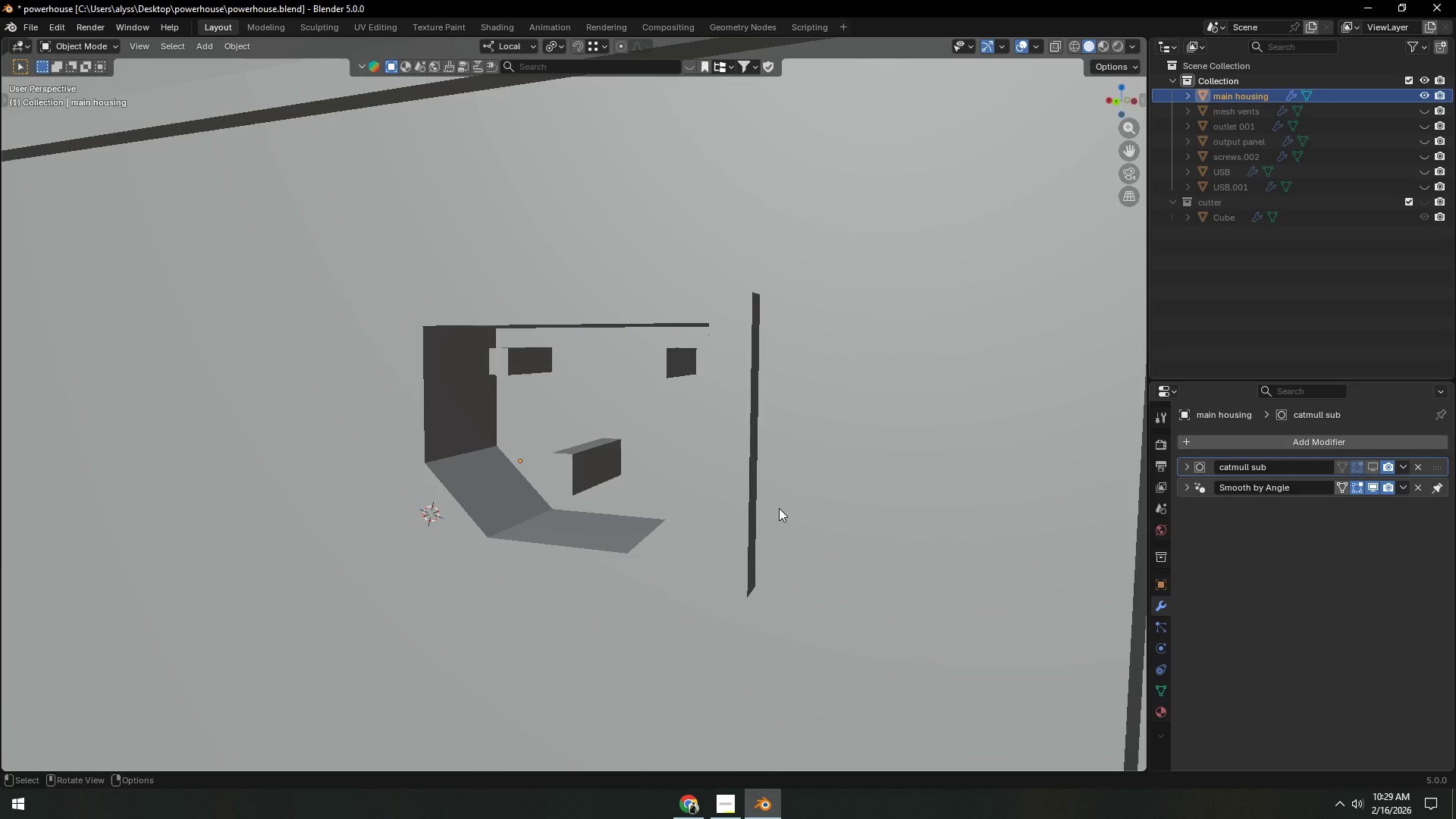 
key(Control+S)
 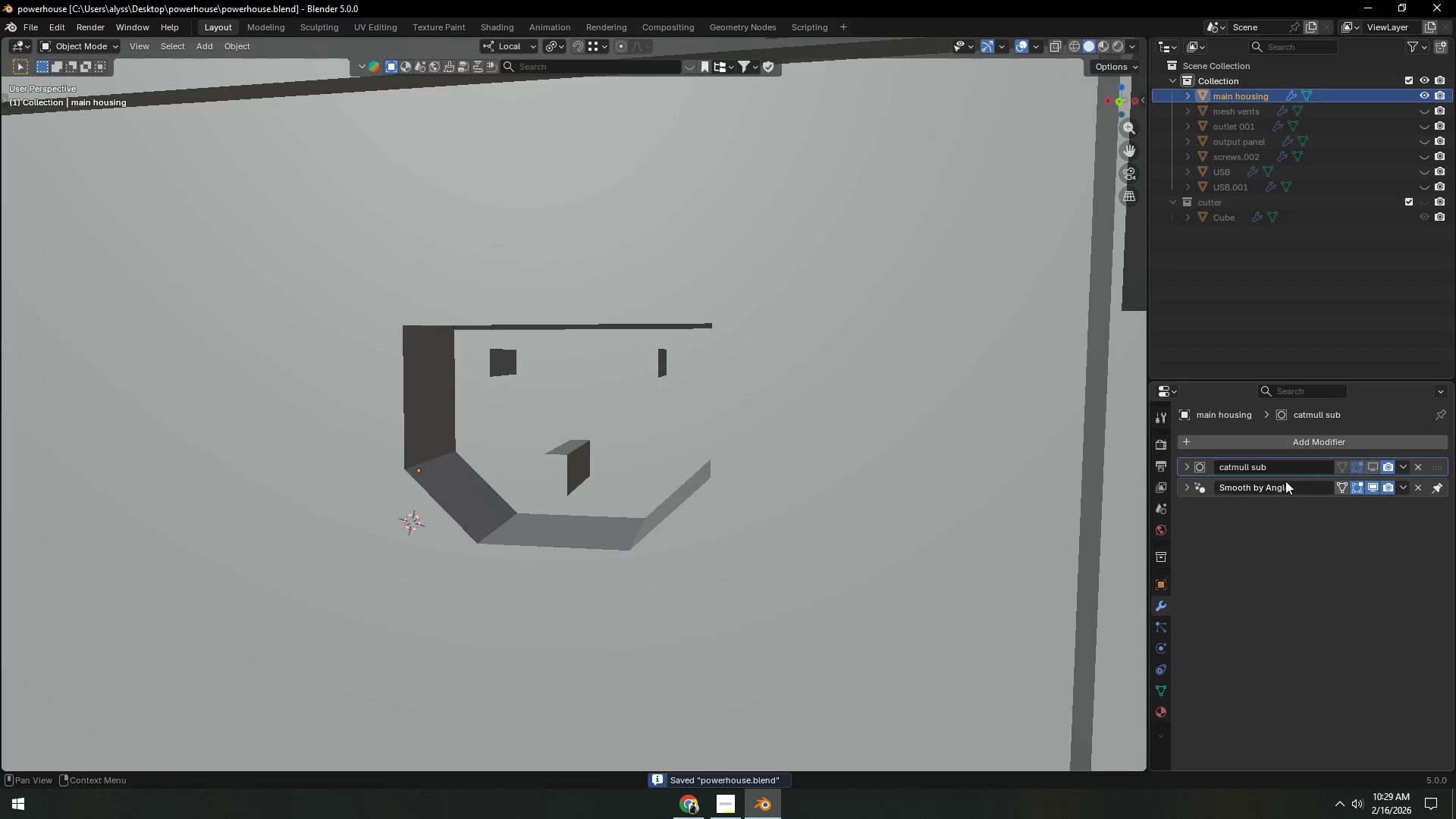 
left_click([1373, 469])
 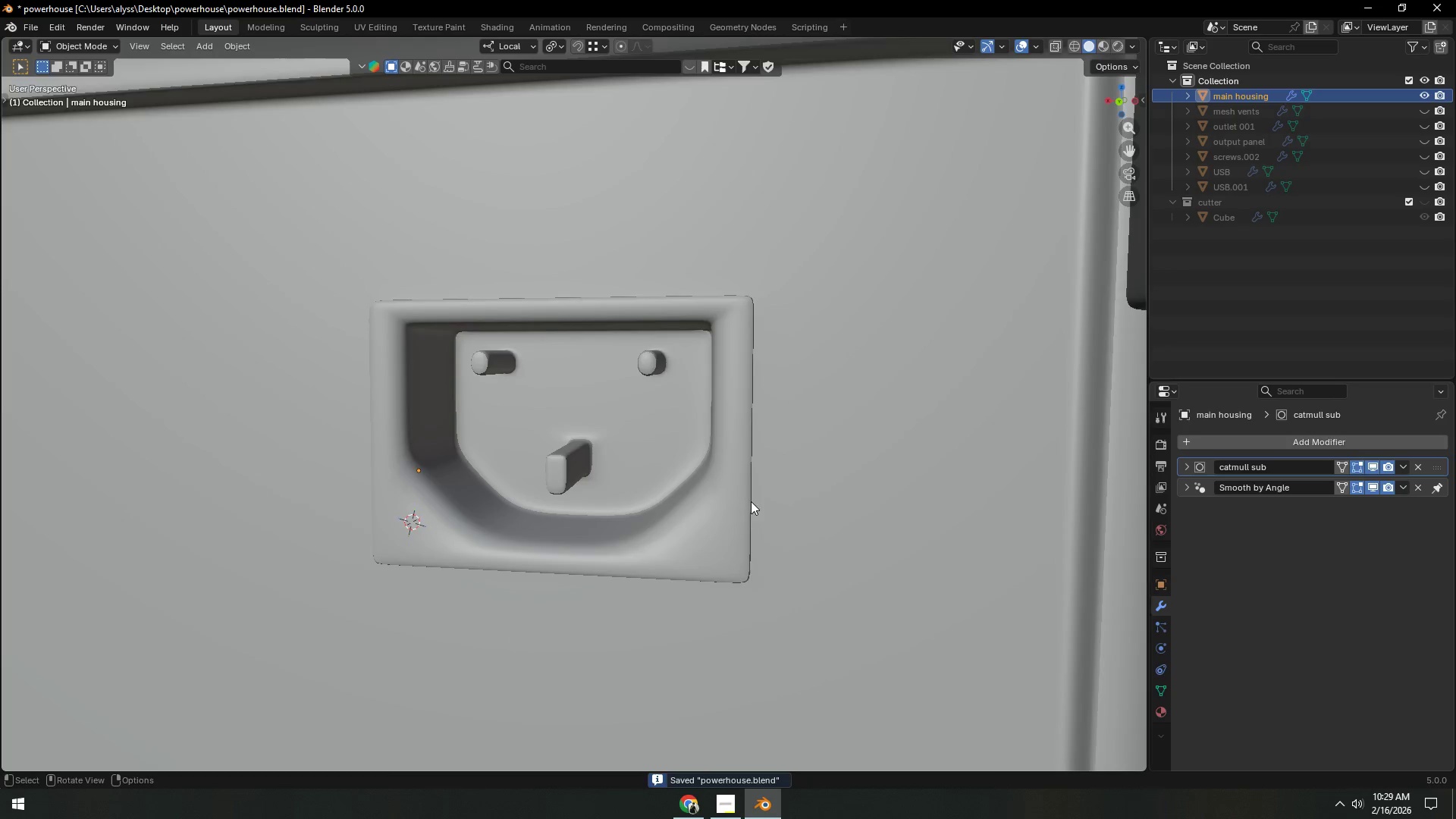 
scroll: coordinate [741, 501], scroll_direction: down, amount: 3.0
 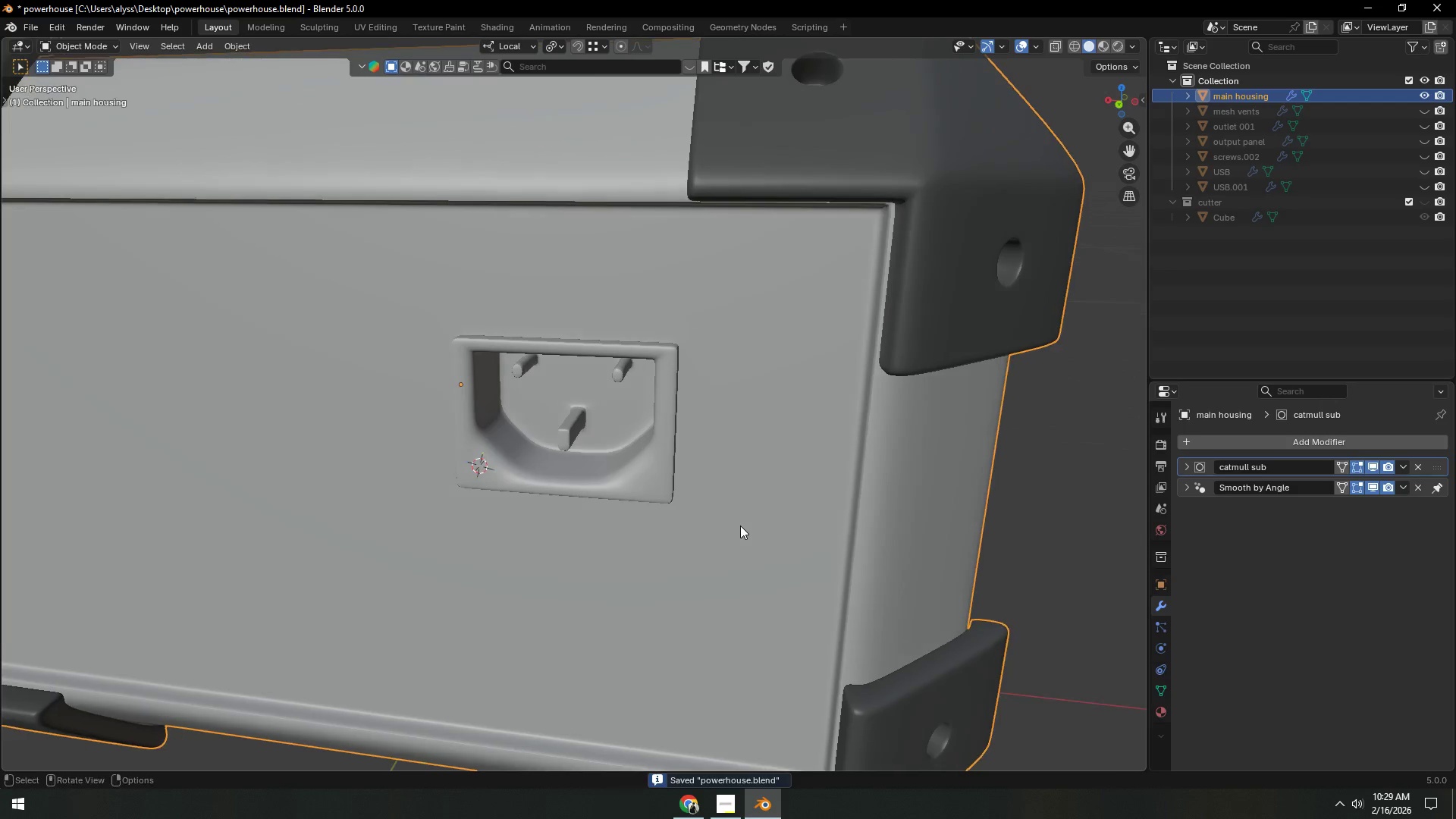 
key(Tab)
 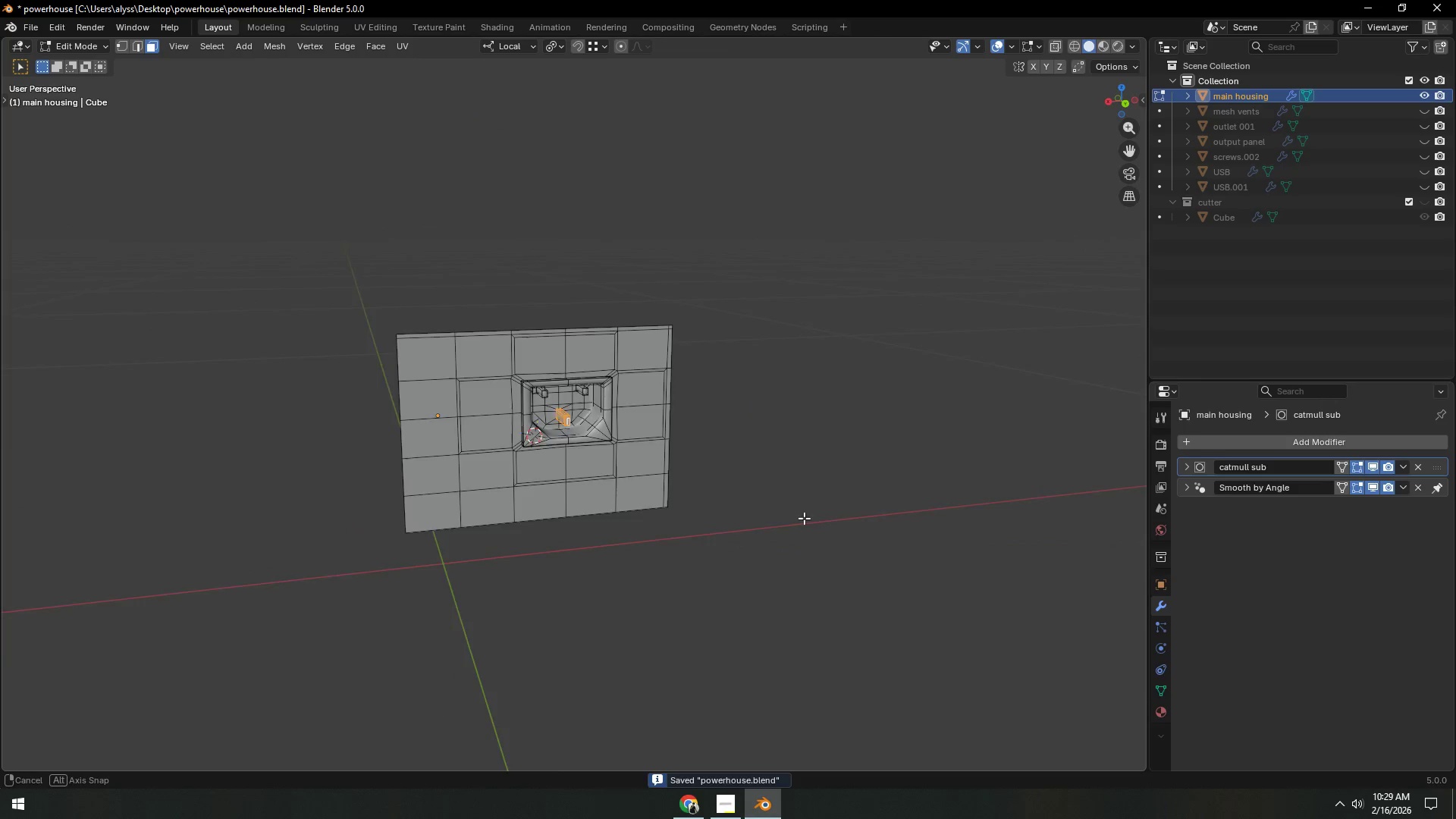 
scroll: coordinate [740, 526], scroll_direction: down, amount: 5.0
 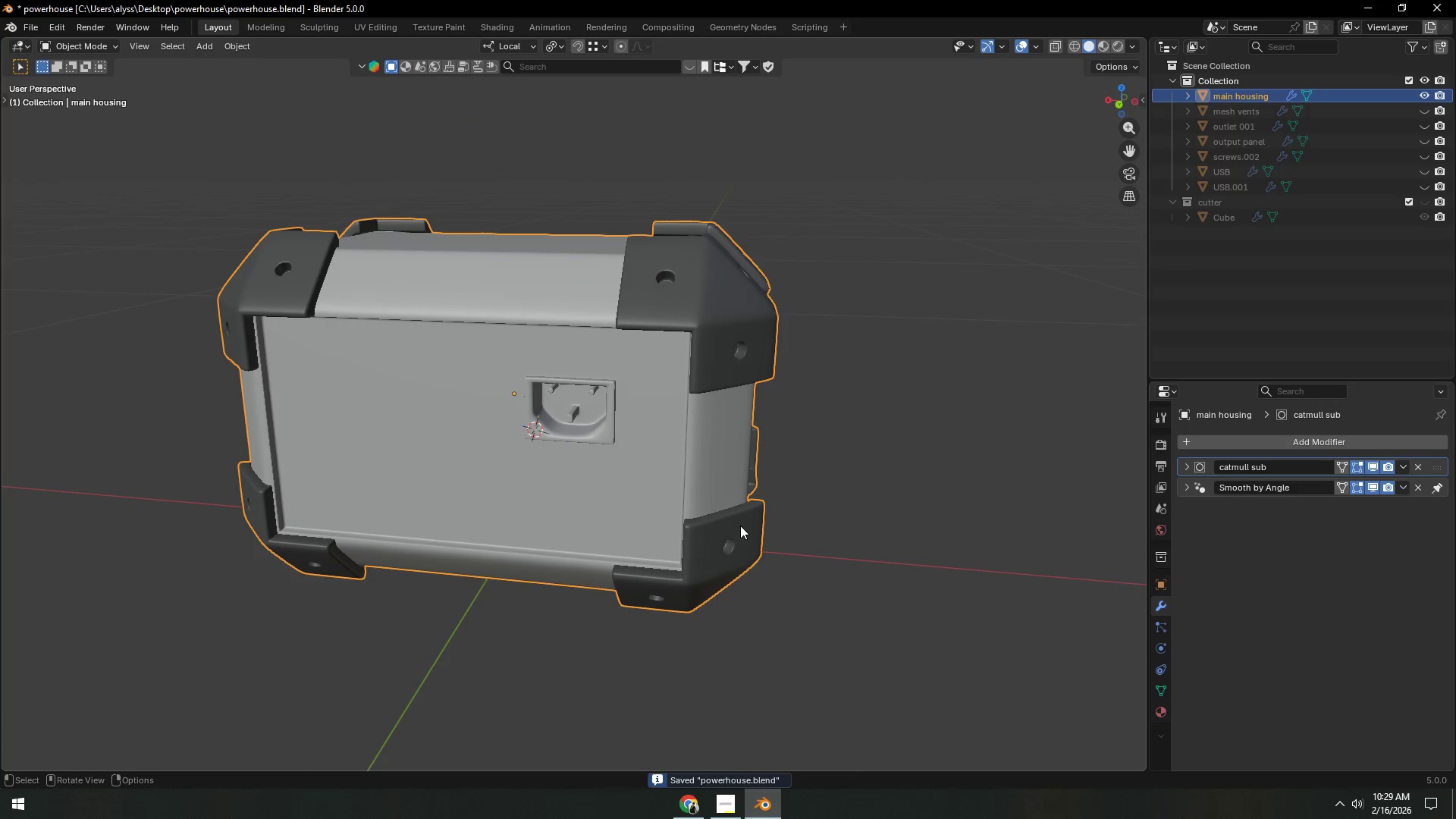 
key(Tab)
 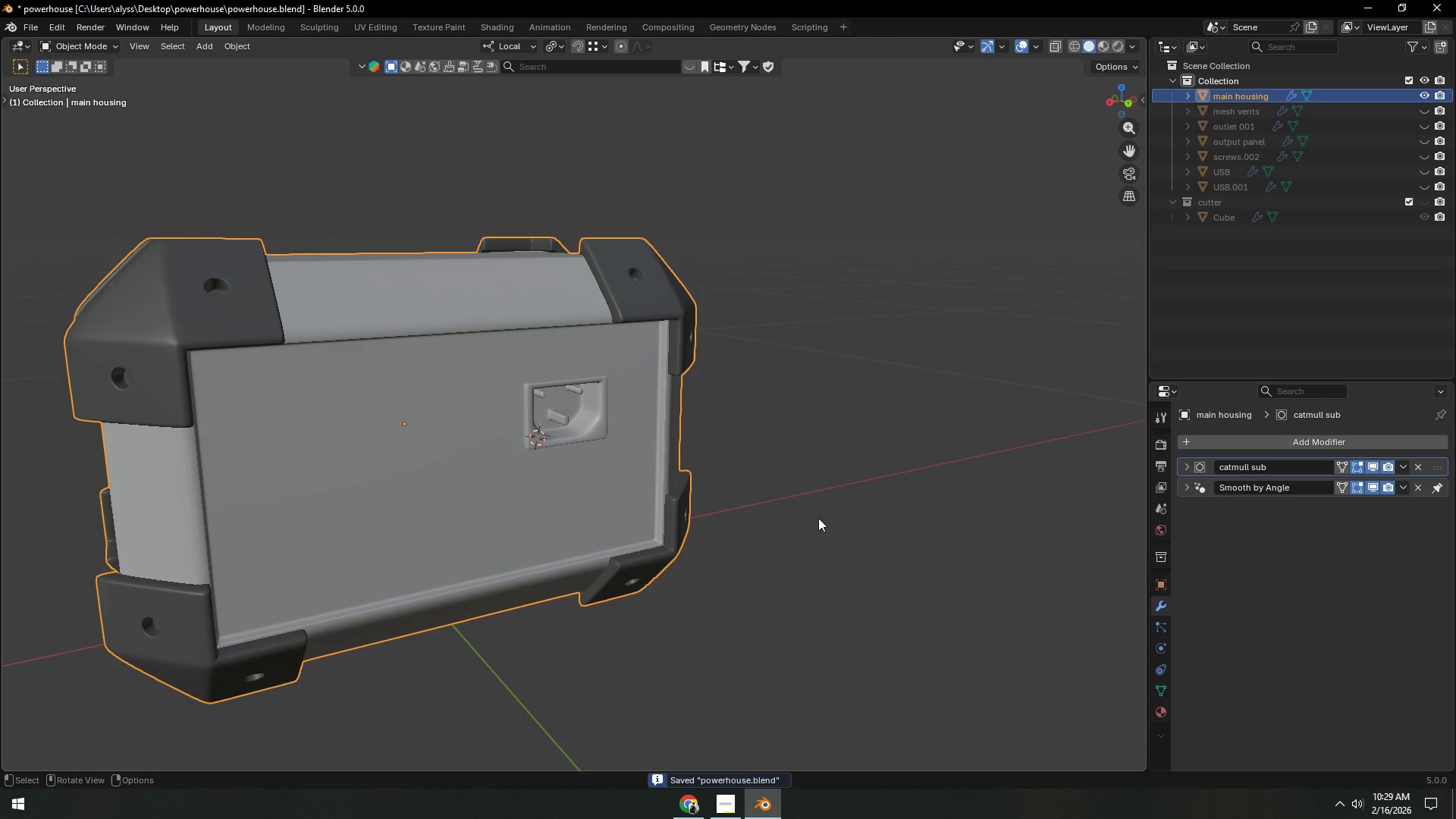 
left_click([818, 518])
 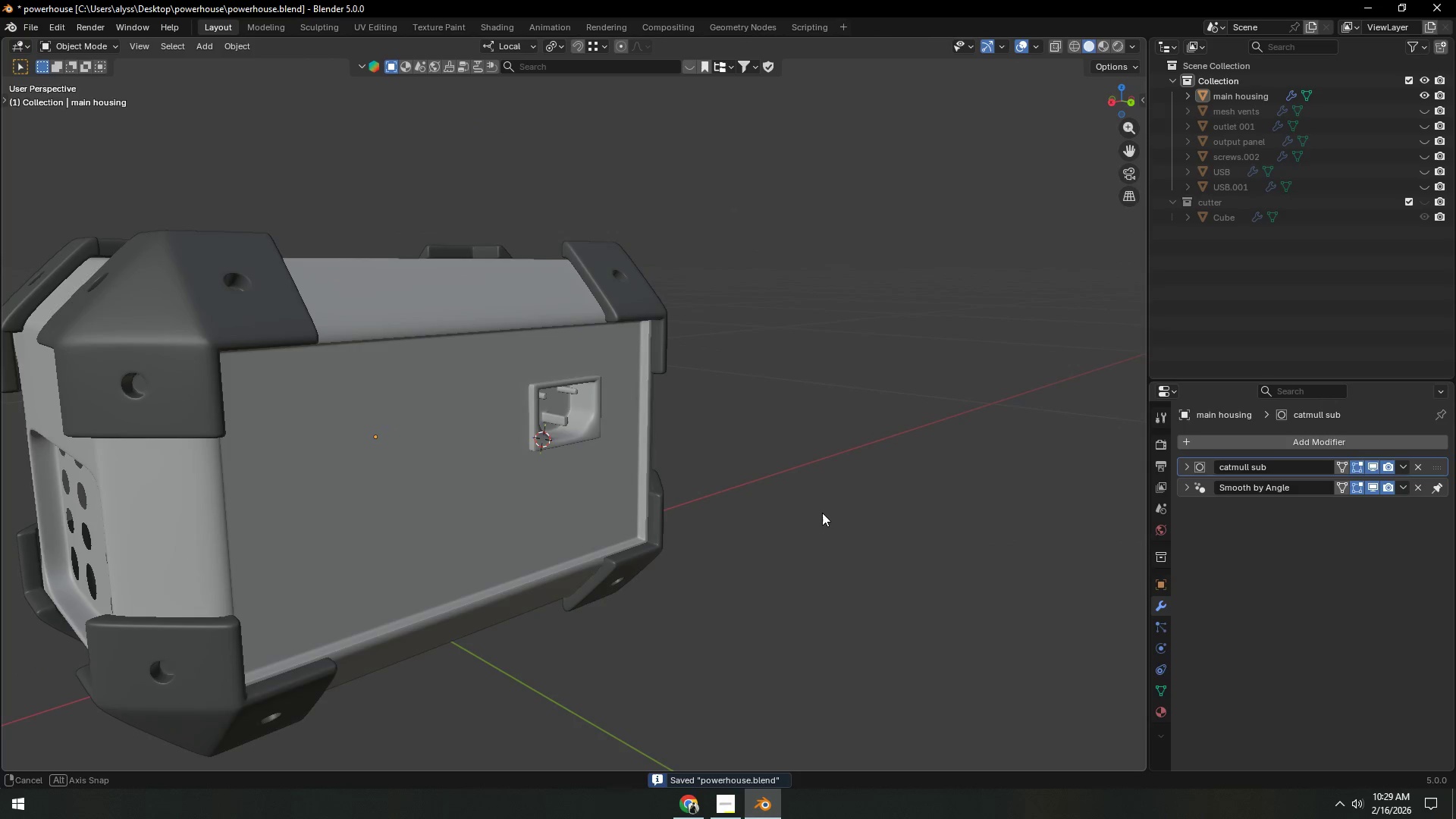 
key(Alt+AltLeft)
 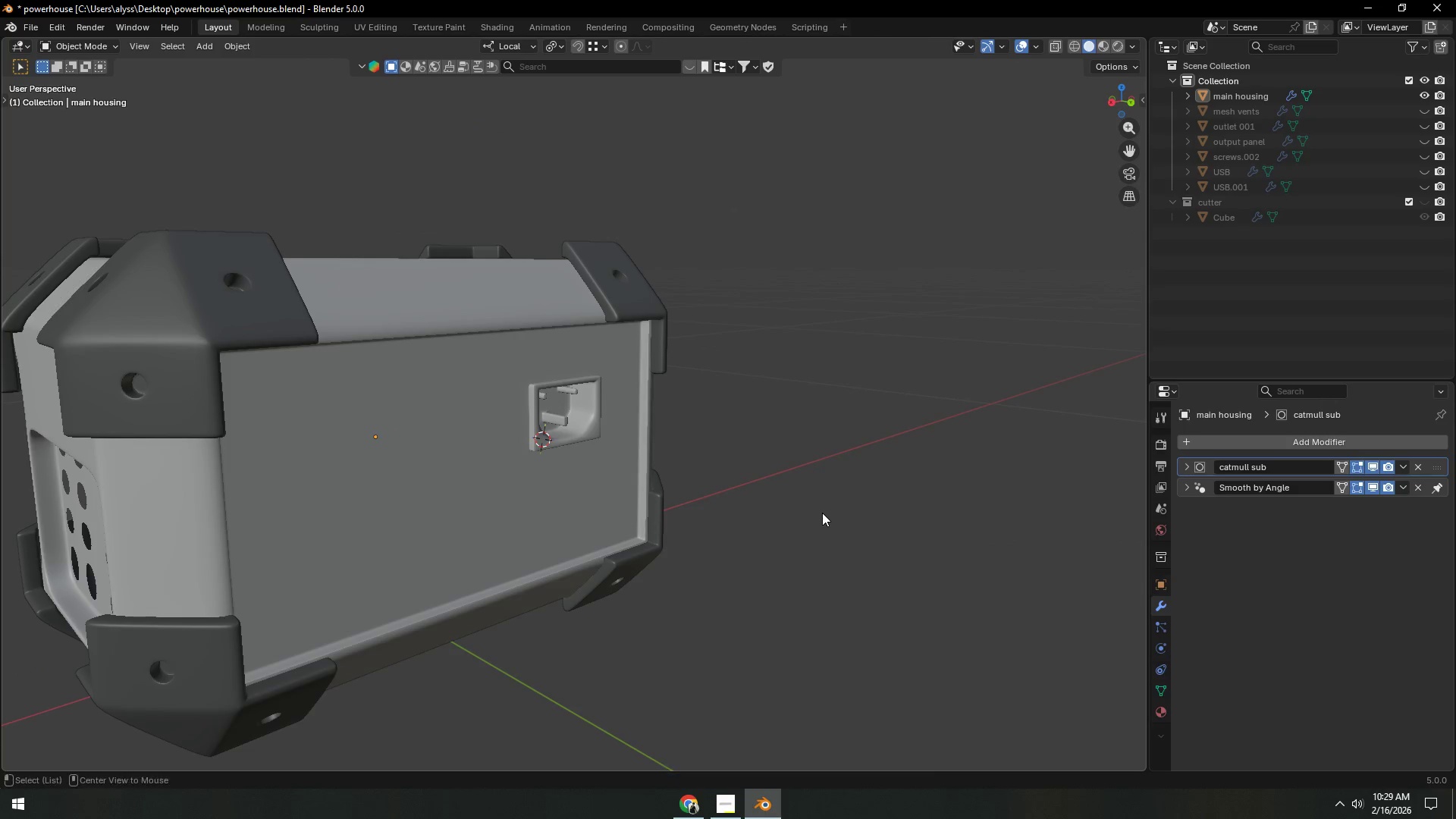 
key(Alt+Tab)
 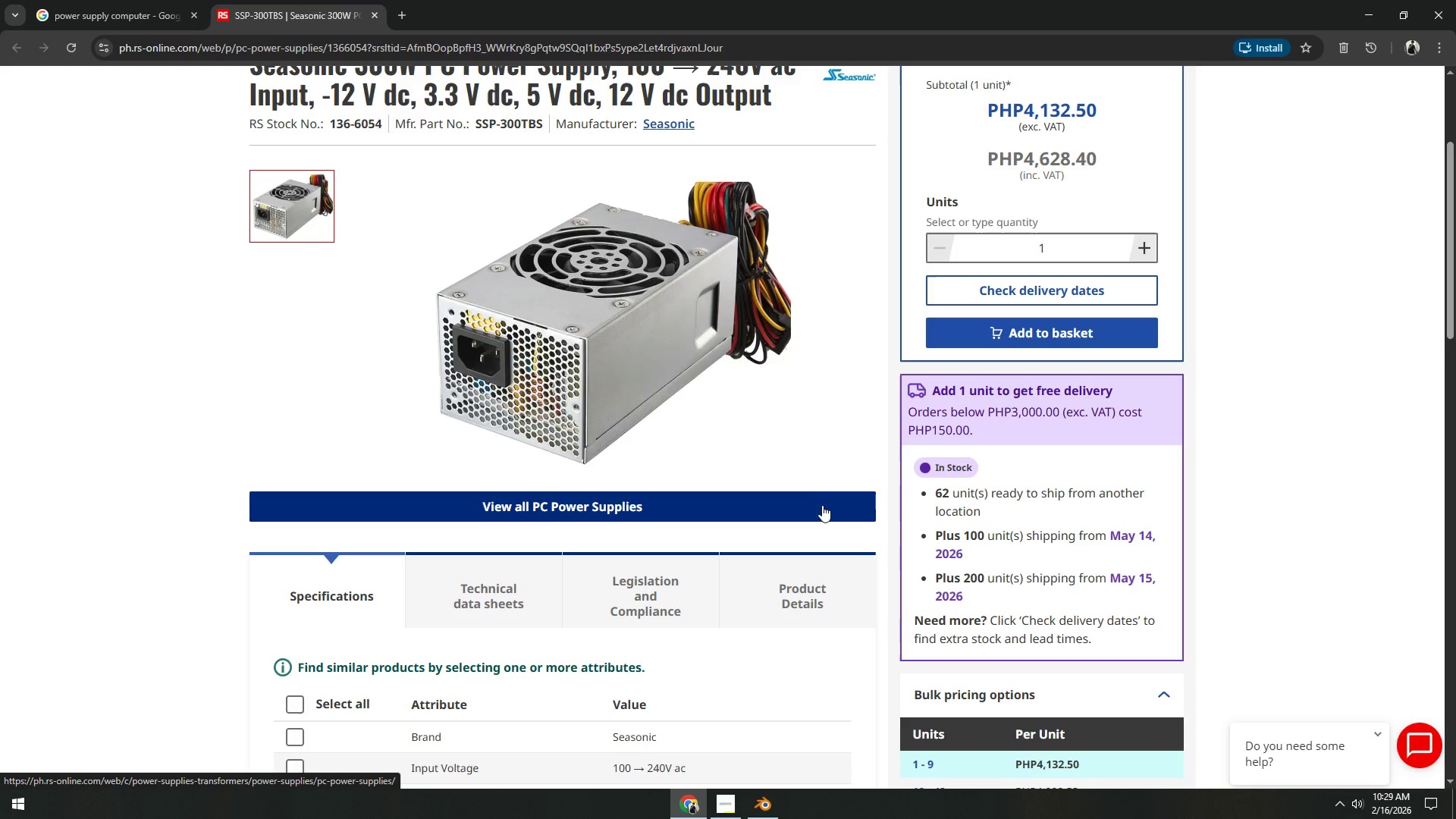 
key(Alt+AltLeft)
 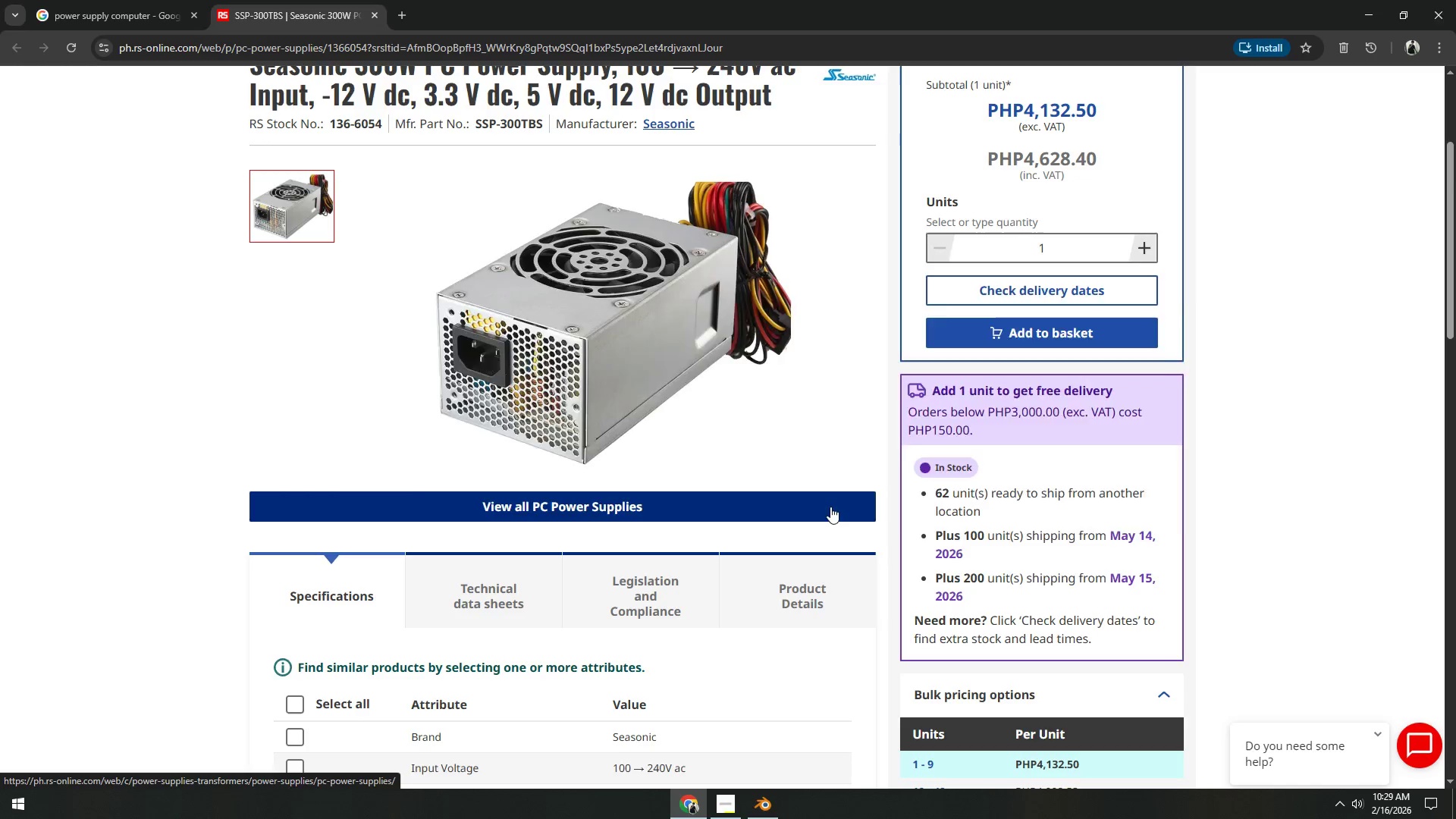 
key(Alt+Tab)
 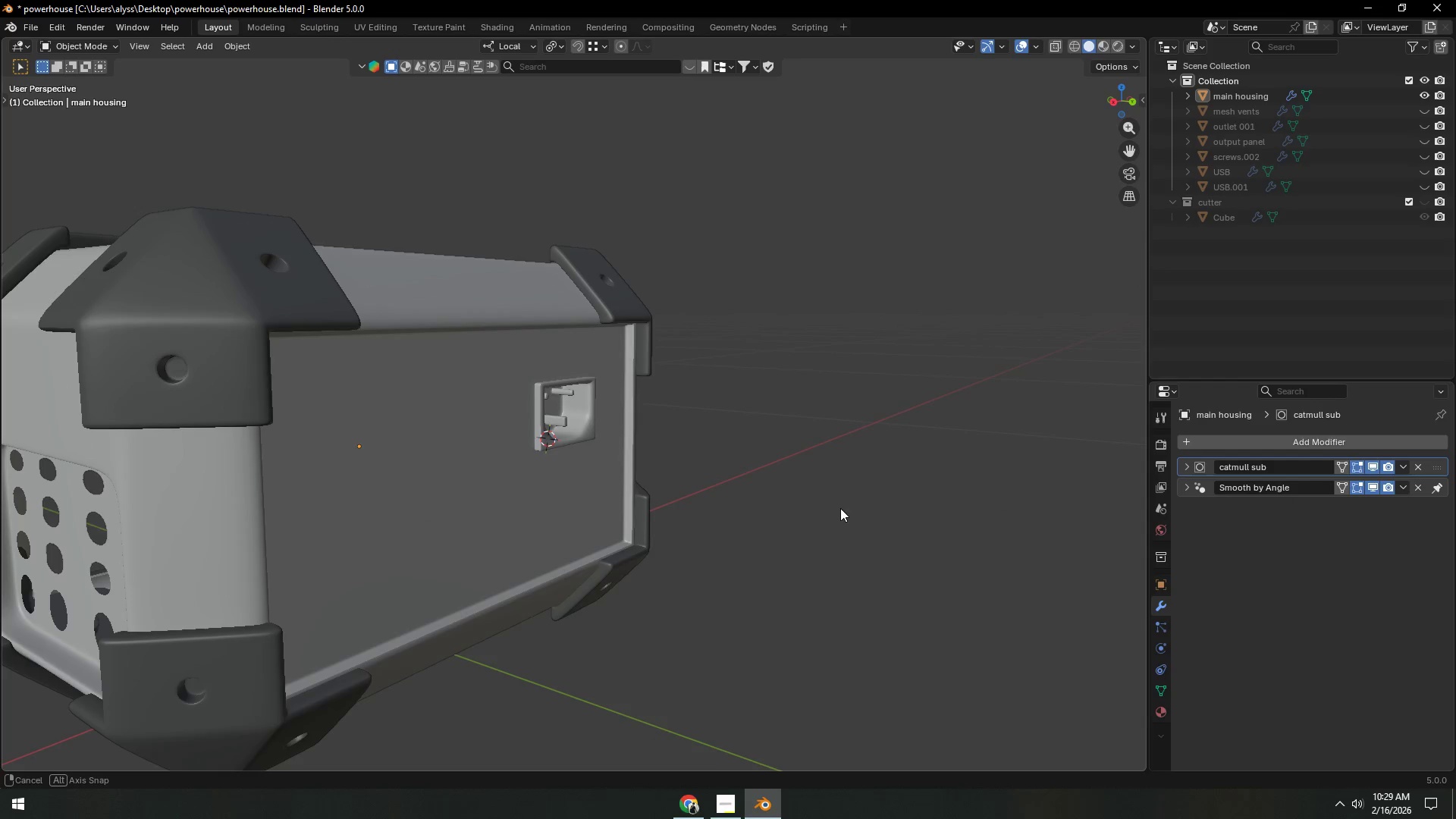 
scroll: coordinate [758, 508], scroll_direction: down, amount: 5.0
 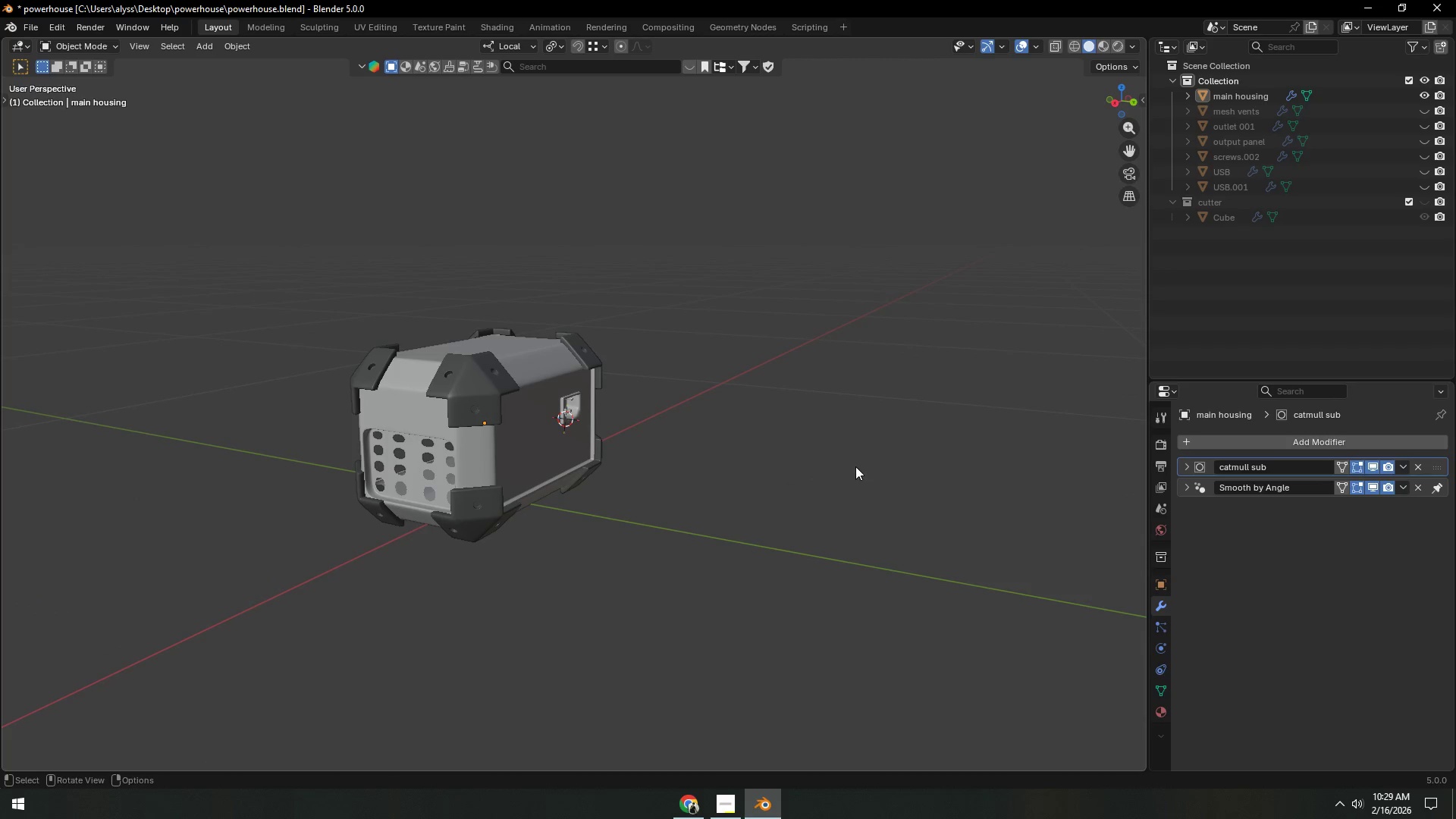 
scroll: coordinate [698, 425], scroll_direction: up, amount: 9.0
 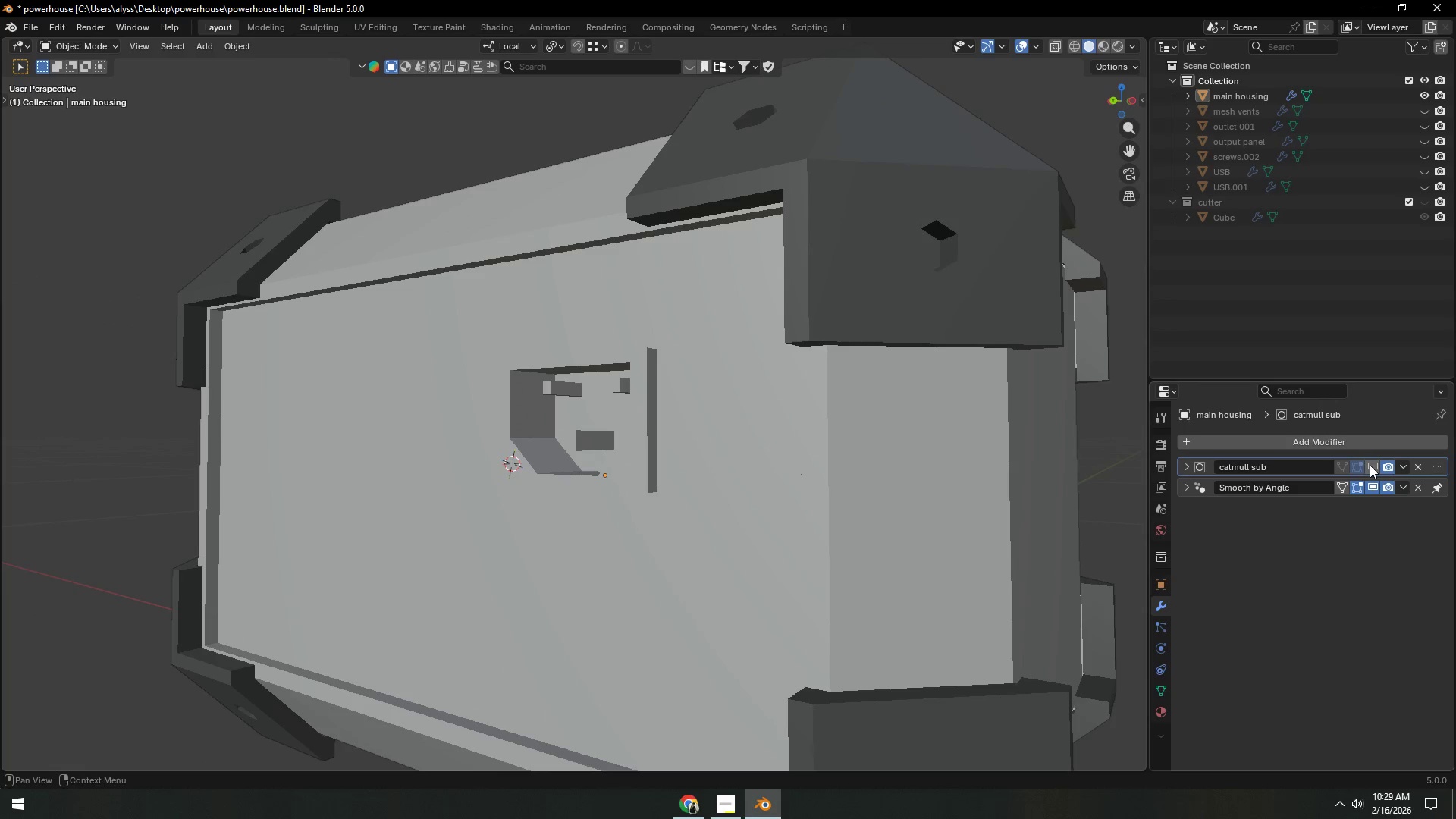 
double_click([648, 454])
 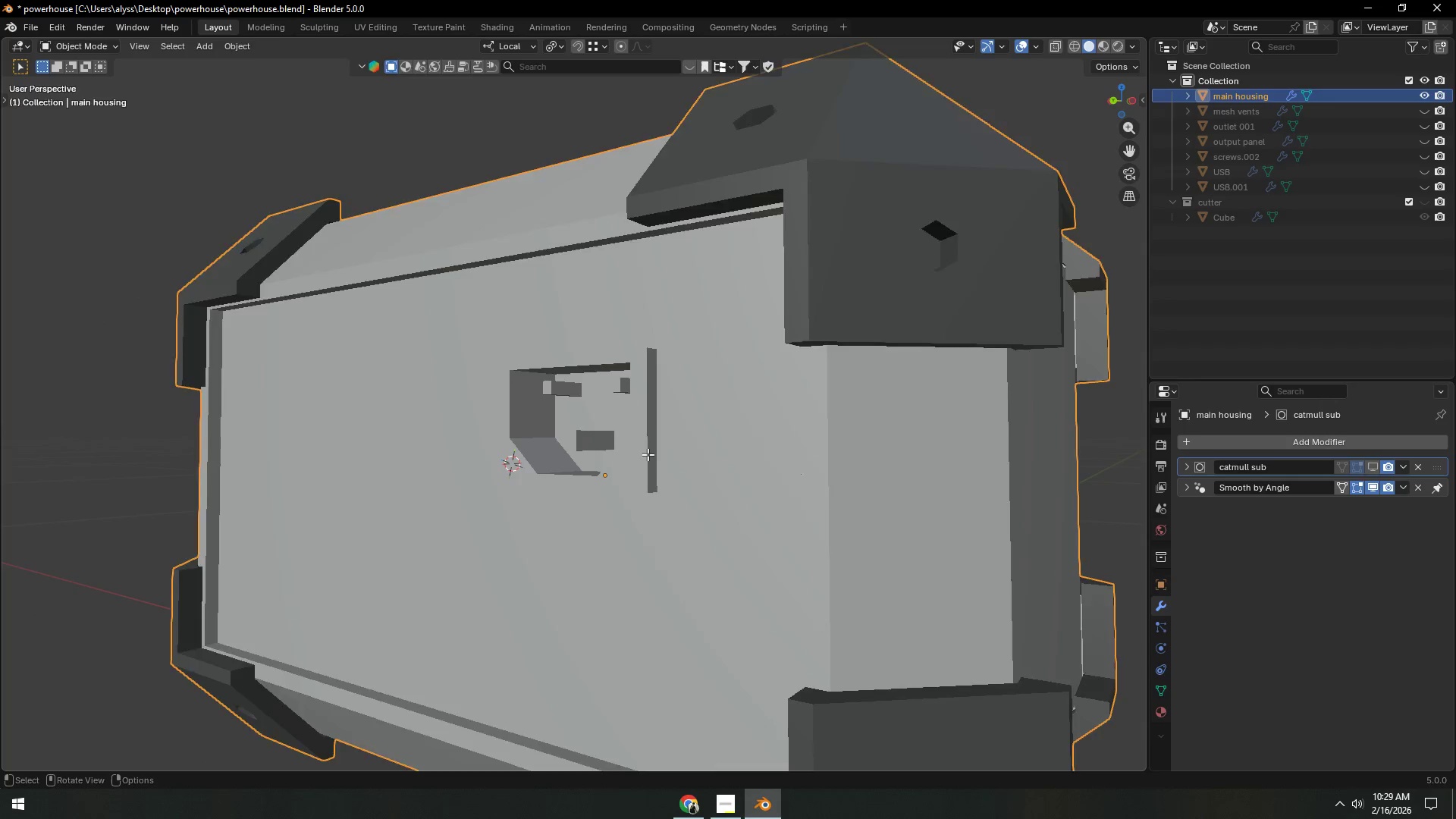 
key(Tab)
 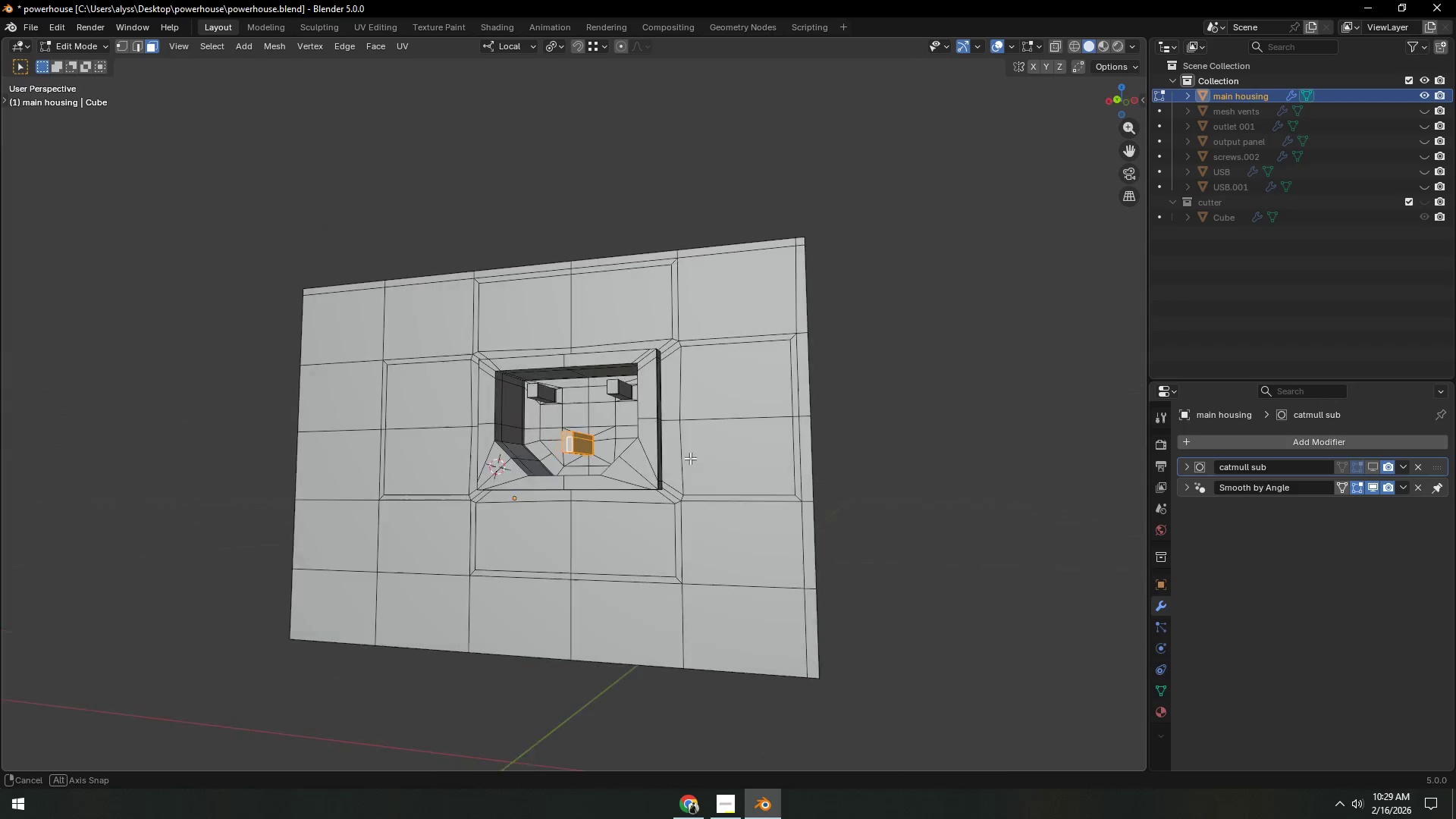 
scroll: coordinate [698, 450], scroll_direction: up, amount: 8.0
 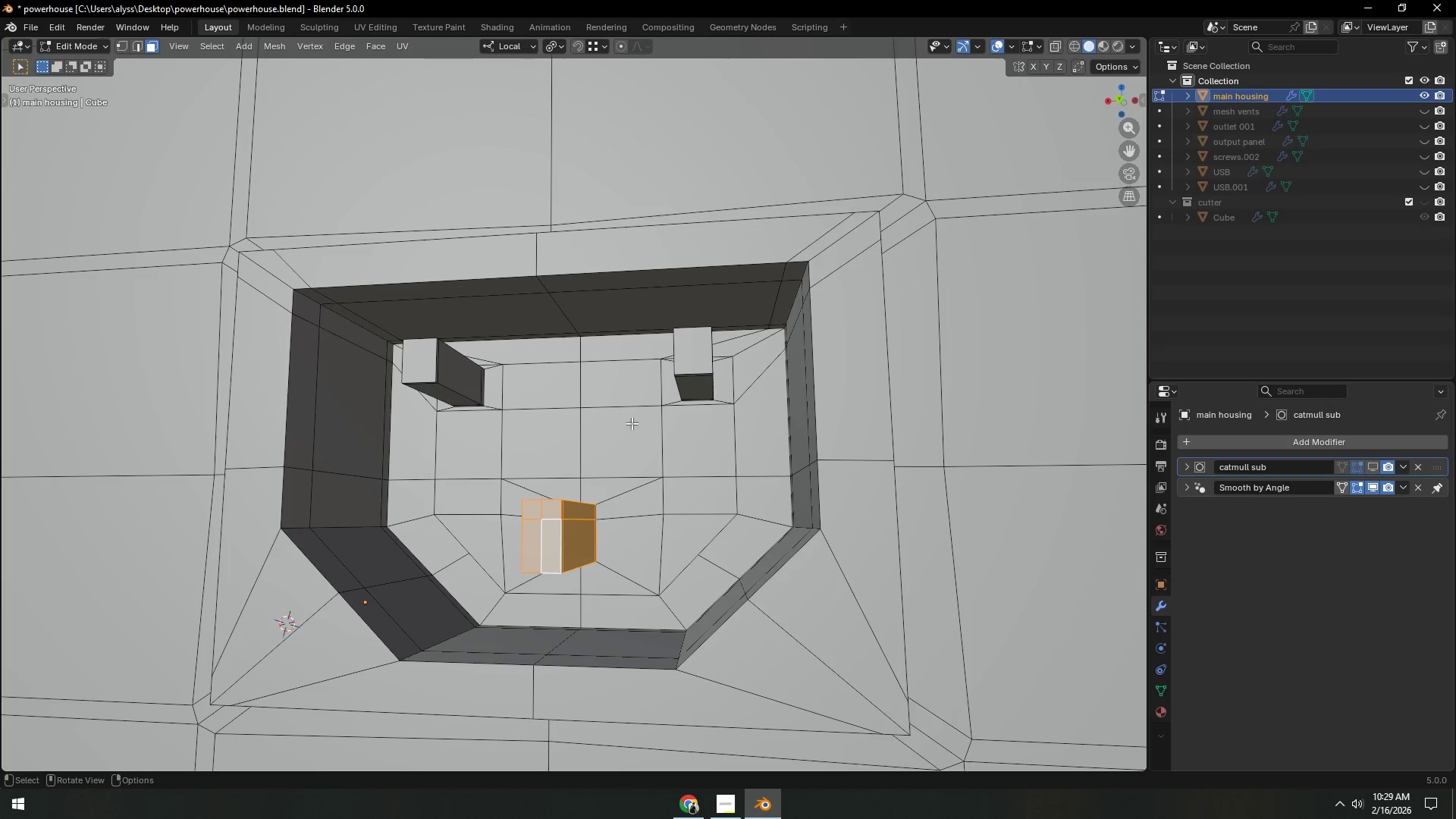 
left_click([607, 410])
 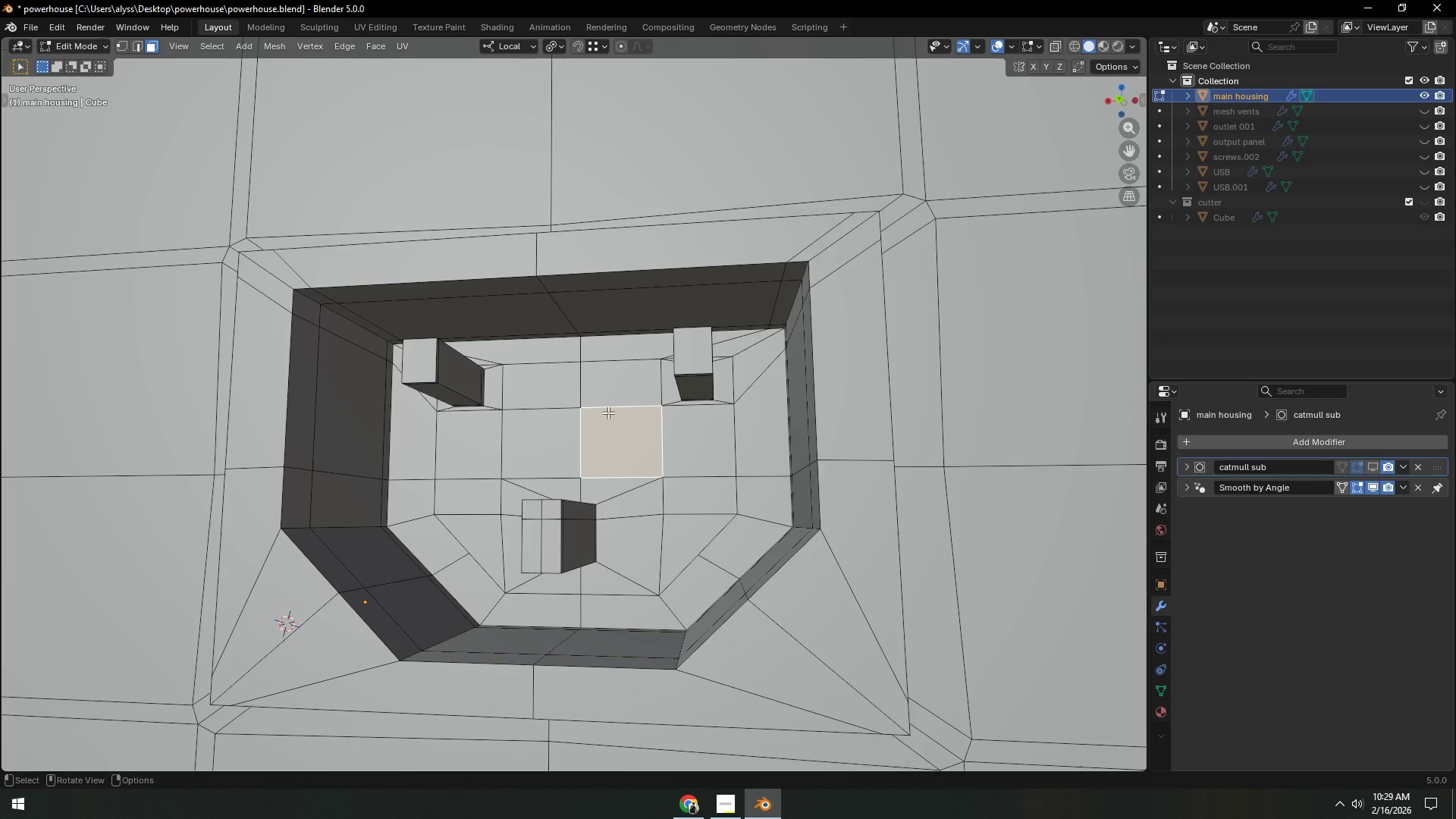 
key(2)
 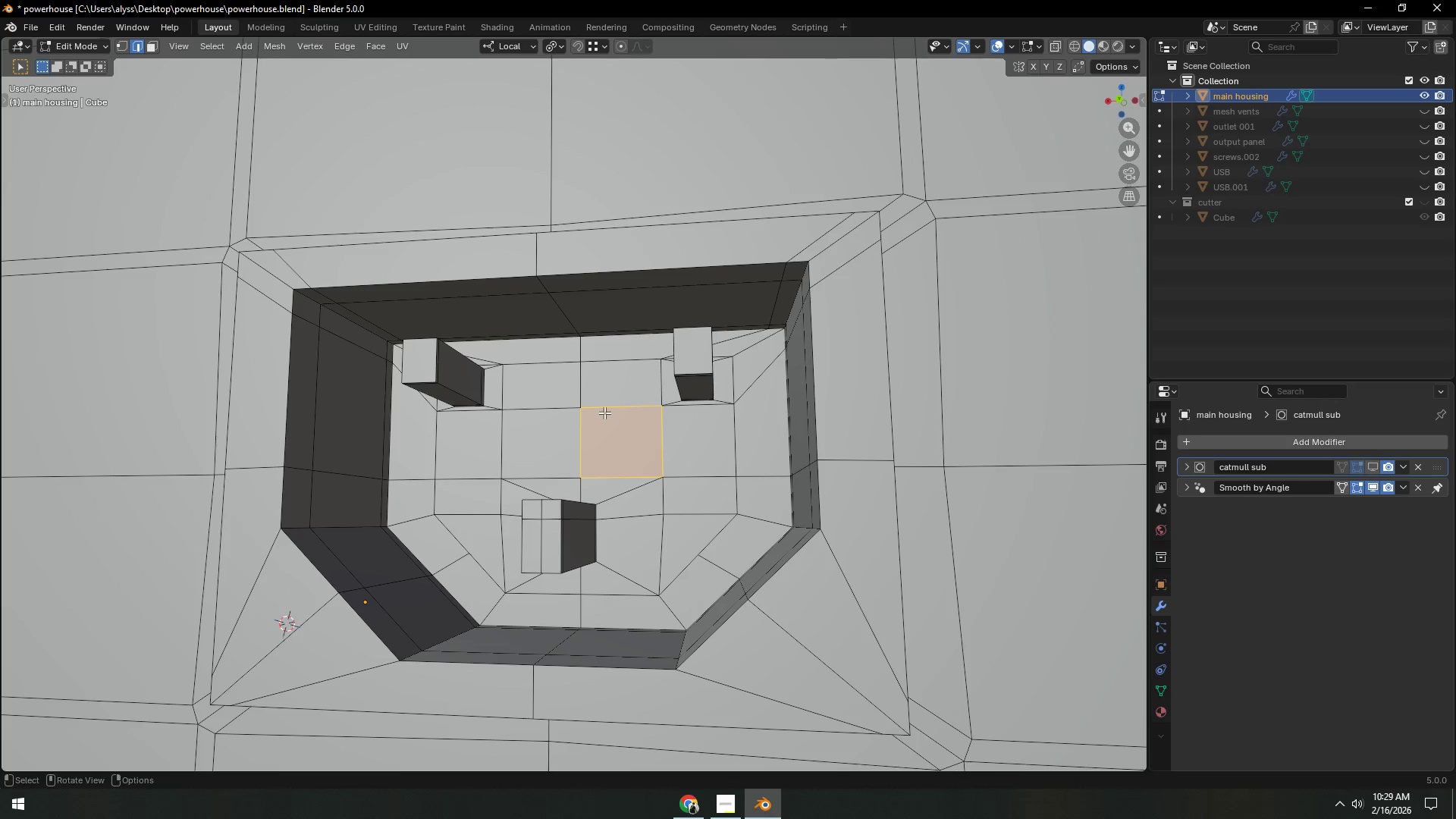 
left_click([604, 413])
 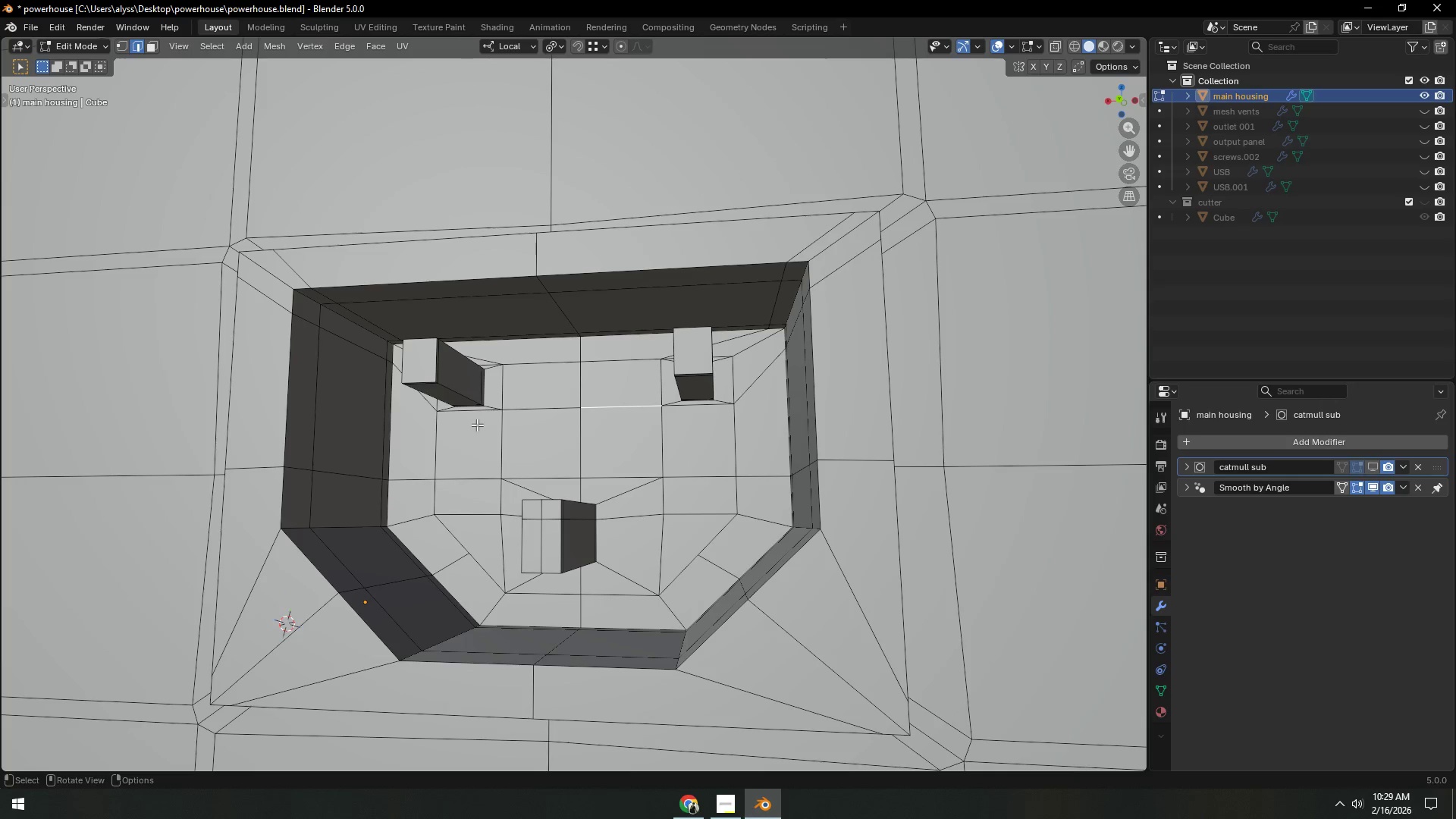 
left_click([472, 420])
 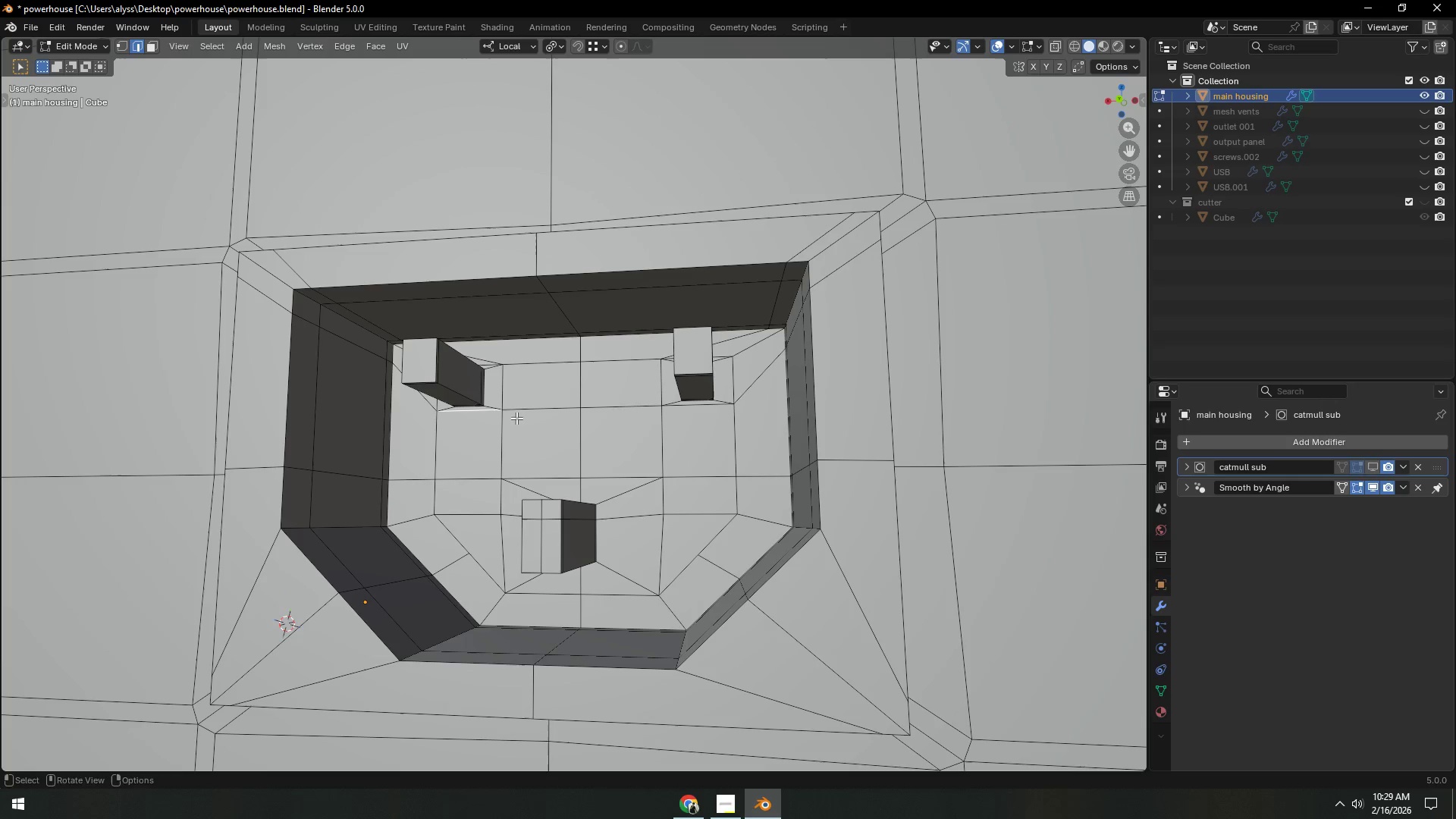 
hold_key(key=ControlLeft, duration=0.58)
left_click([706, 411])
 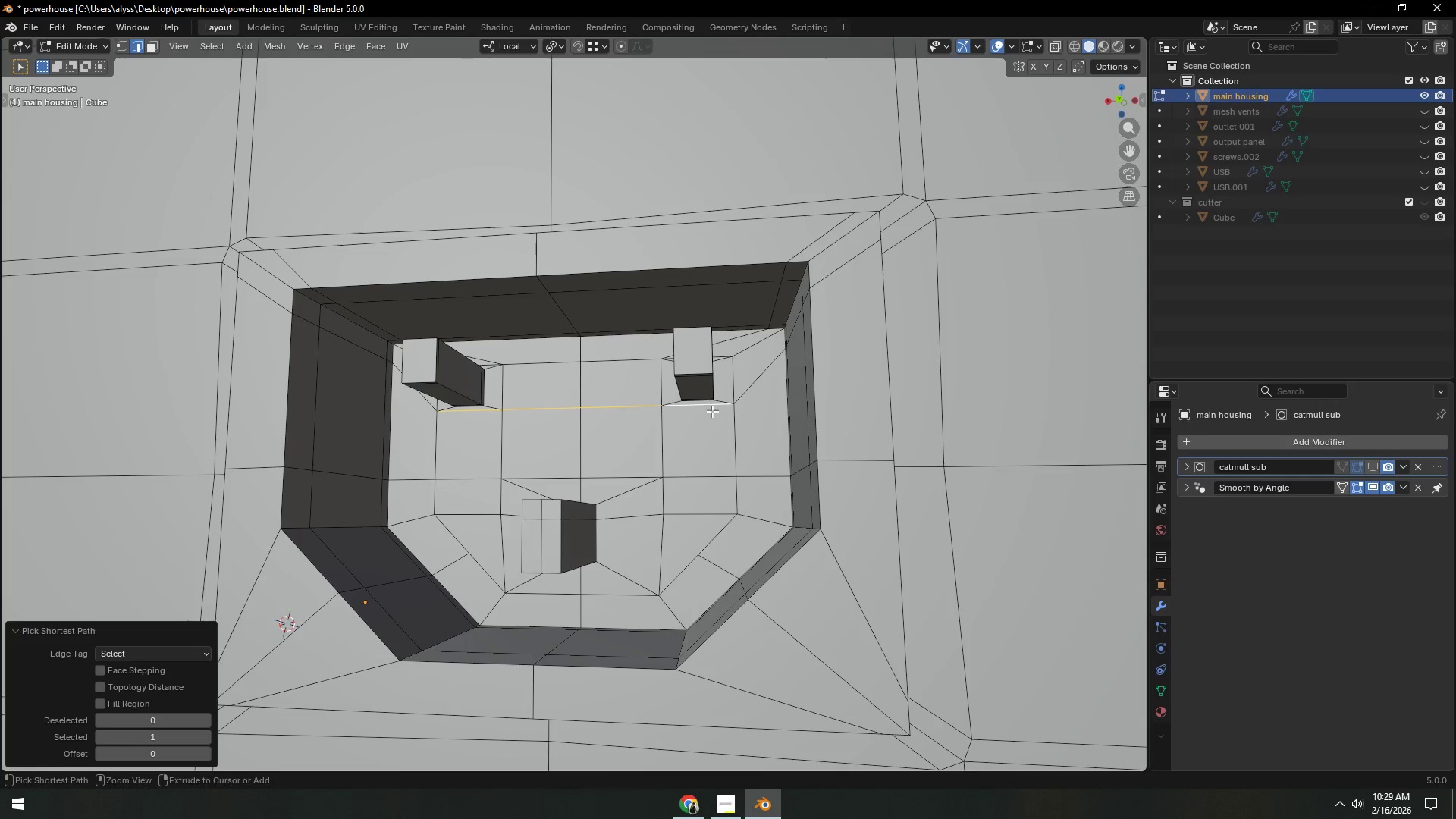 
hold_key(key=ControlLeft, duration=16.89)
 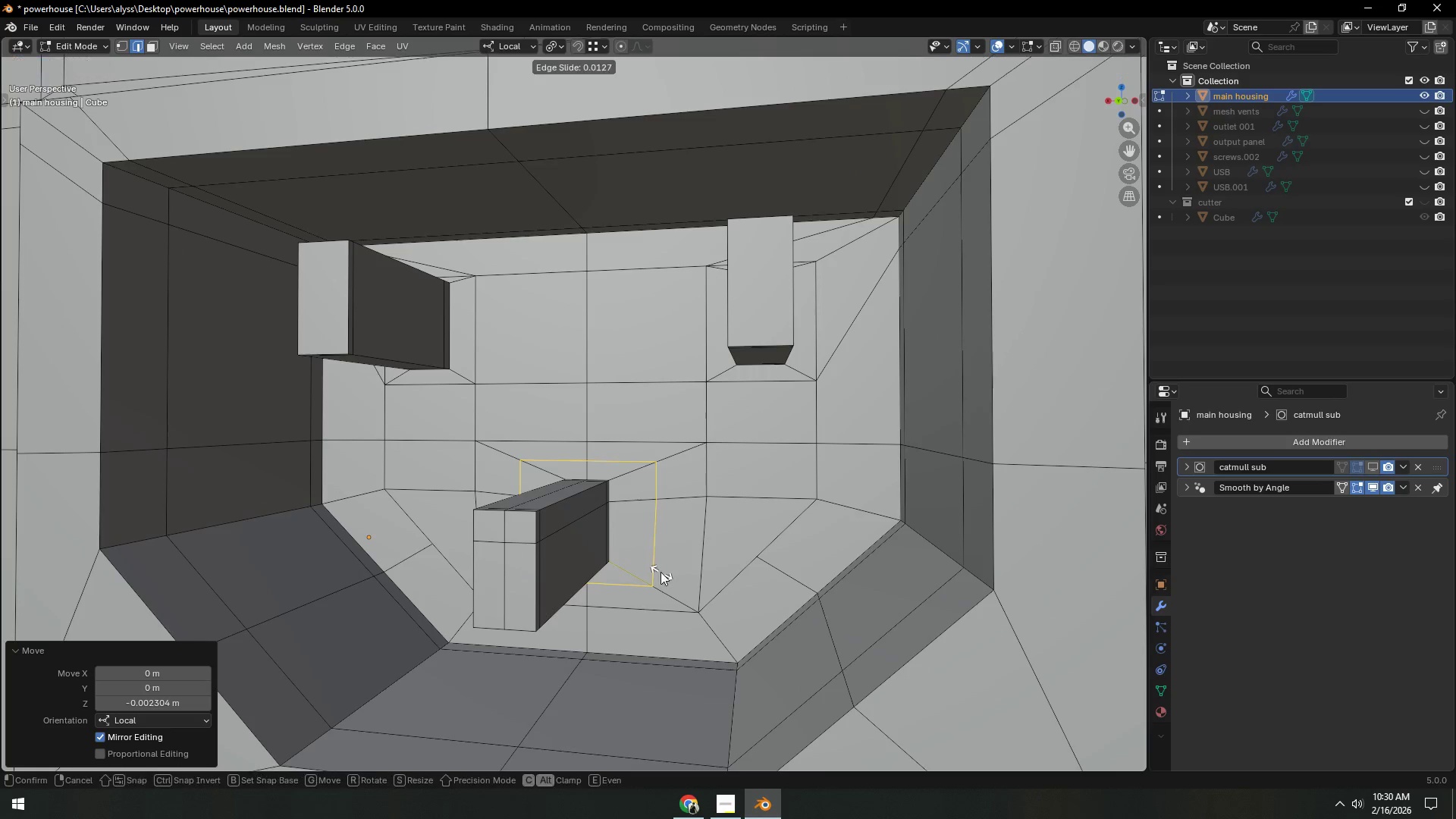 
type(gz)
 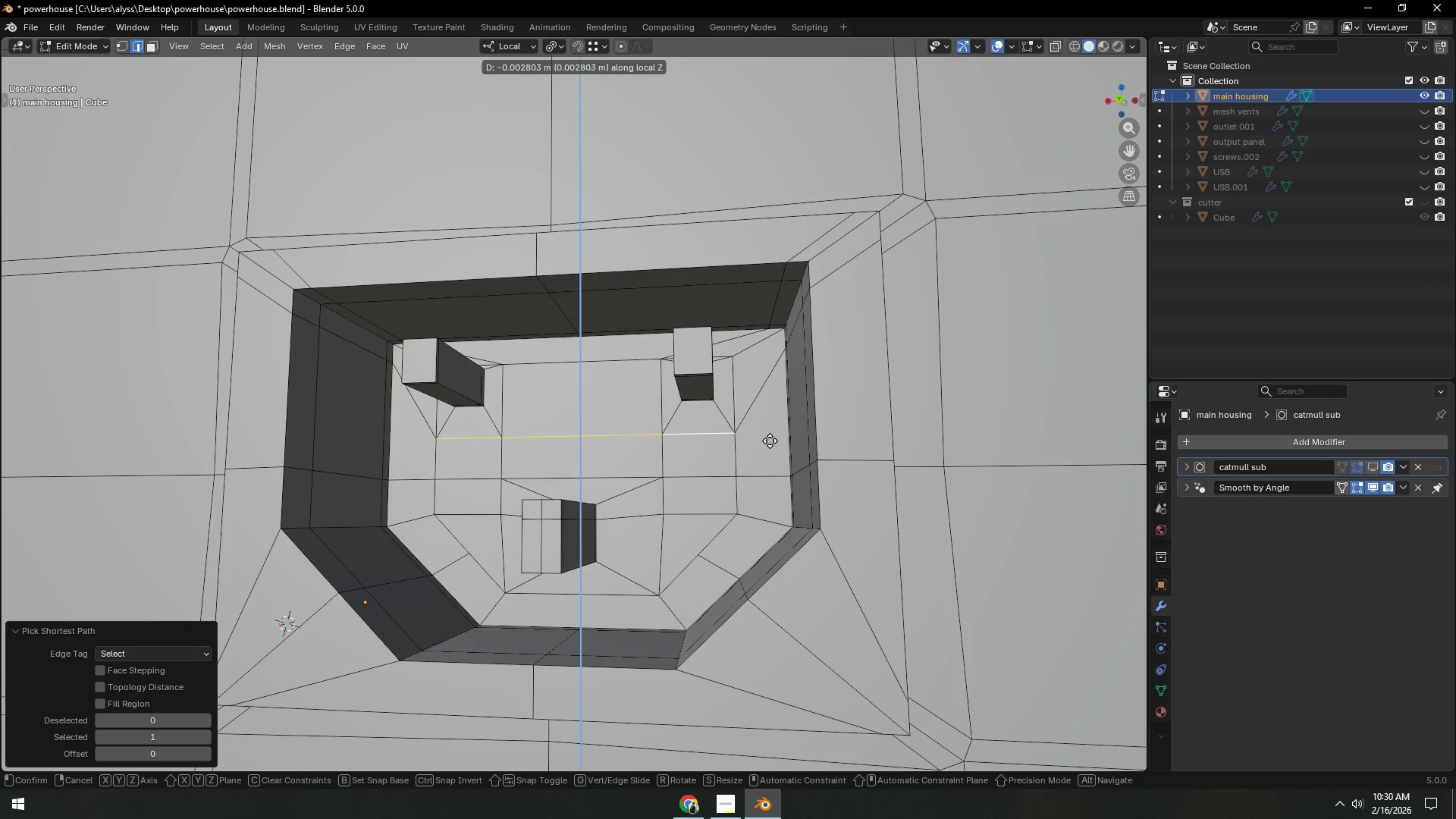 
left_click([770, 442])
 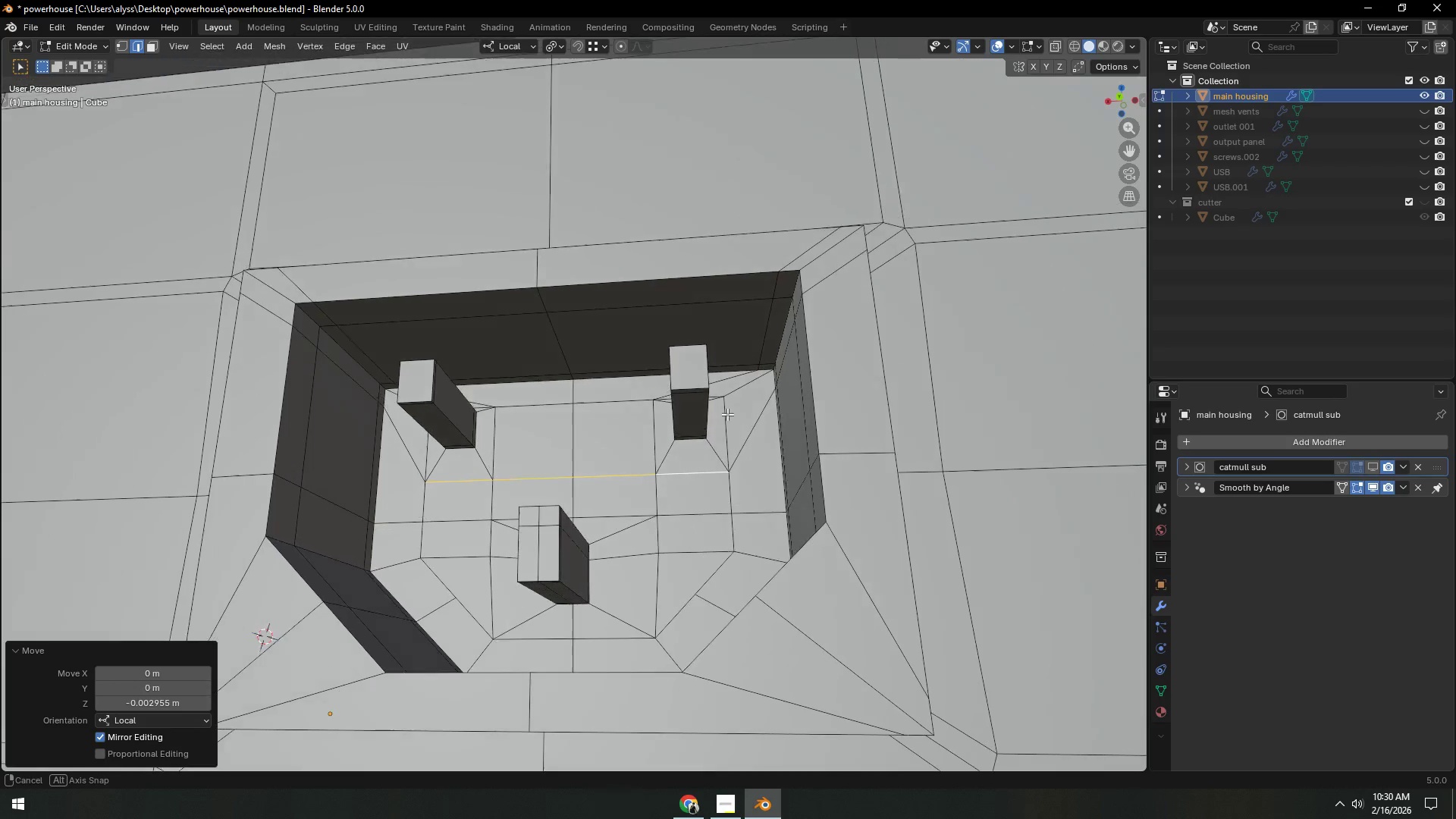 
scroll: coordinate [727, 416], scroll_direction: up, amount: 3.0
 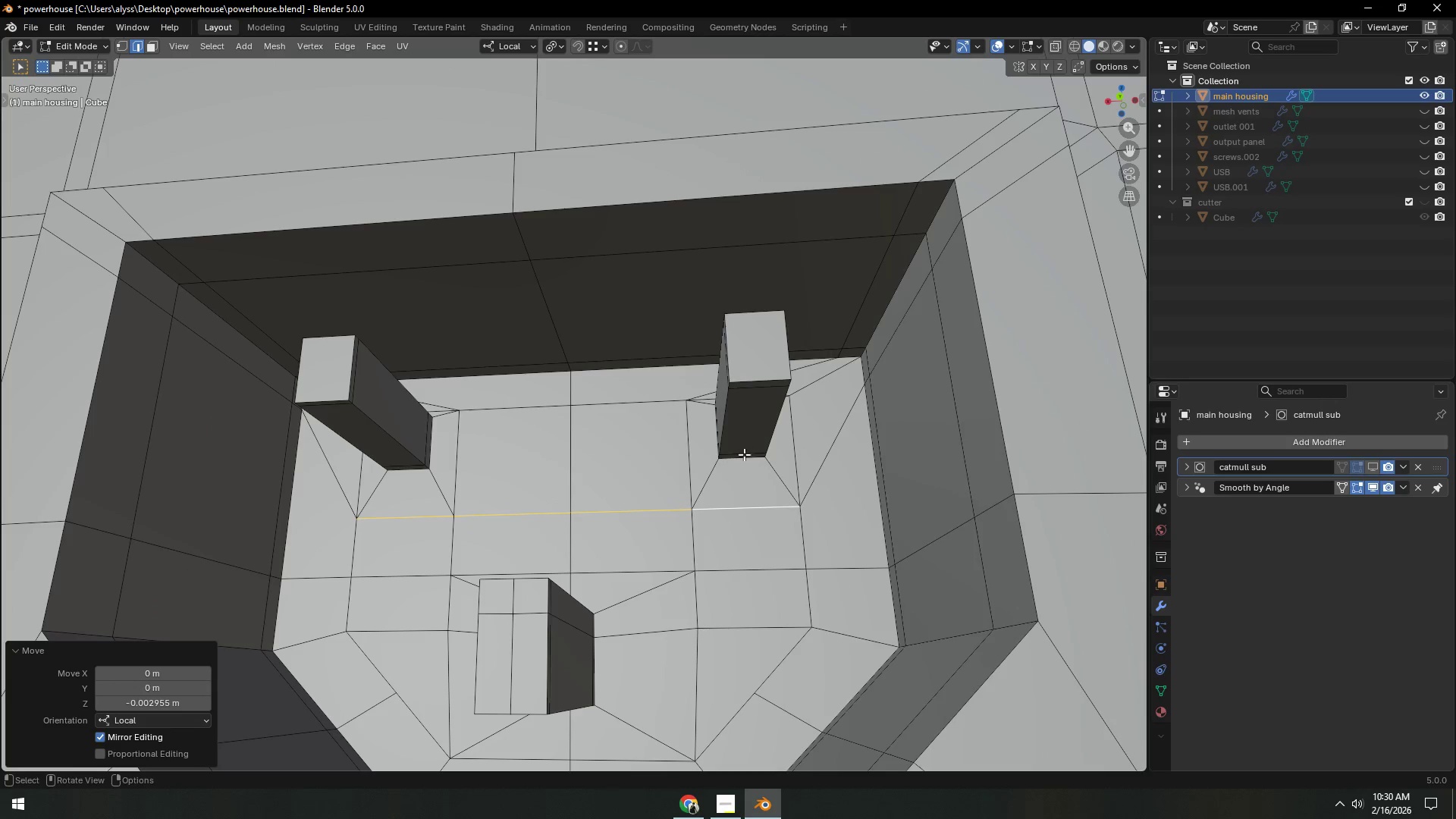 
left_click([743, 460])
 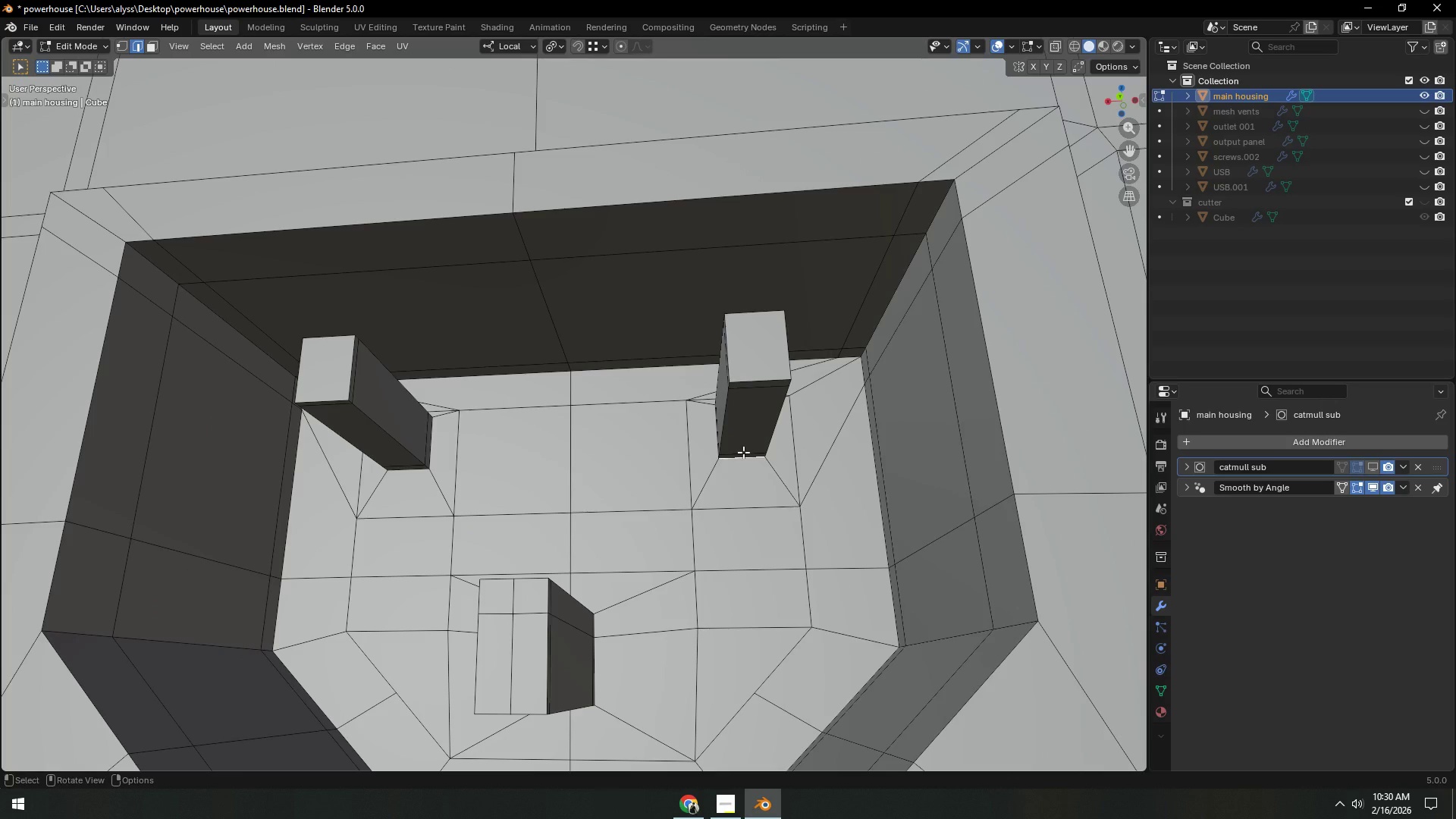 
hold_key(key=ShiftLeft, duration=1.5)
left_click([743, 452])
 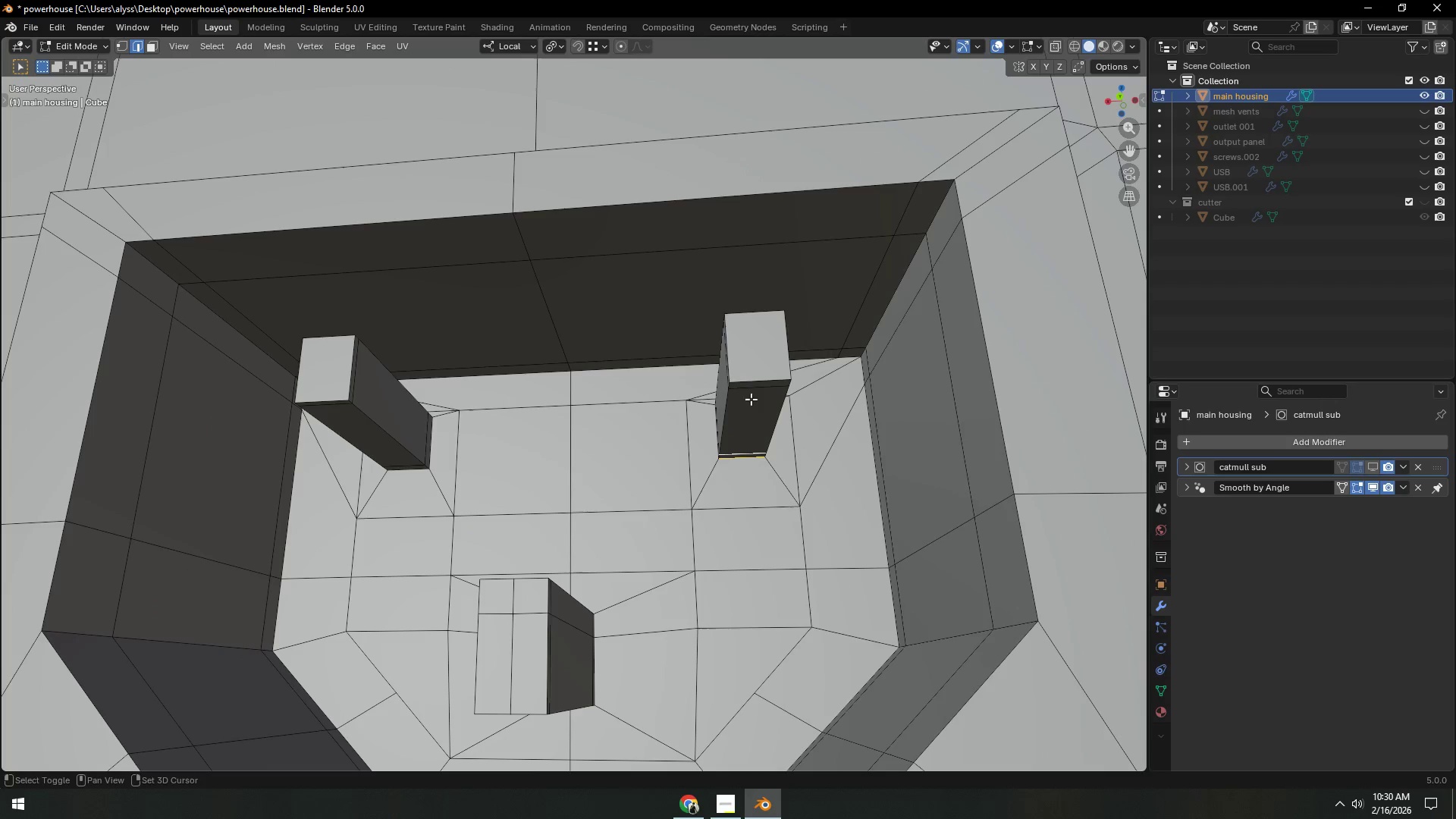 
left_click([753, 391])
 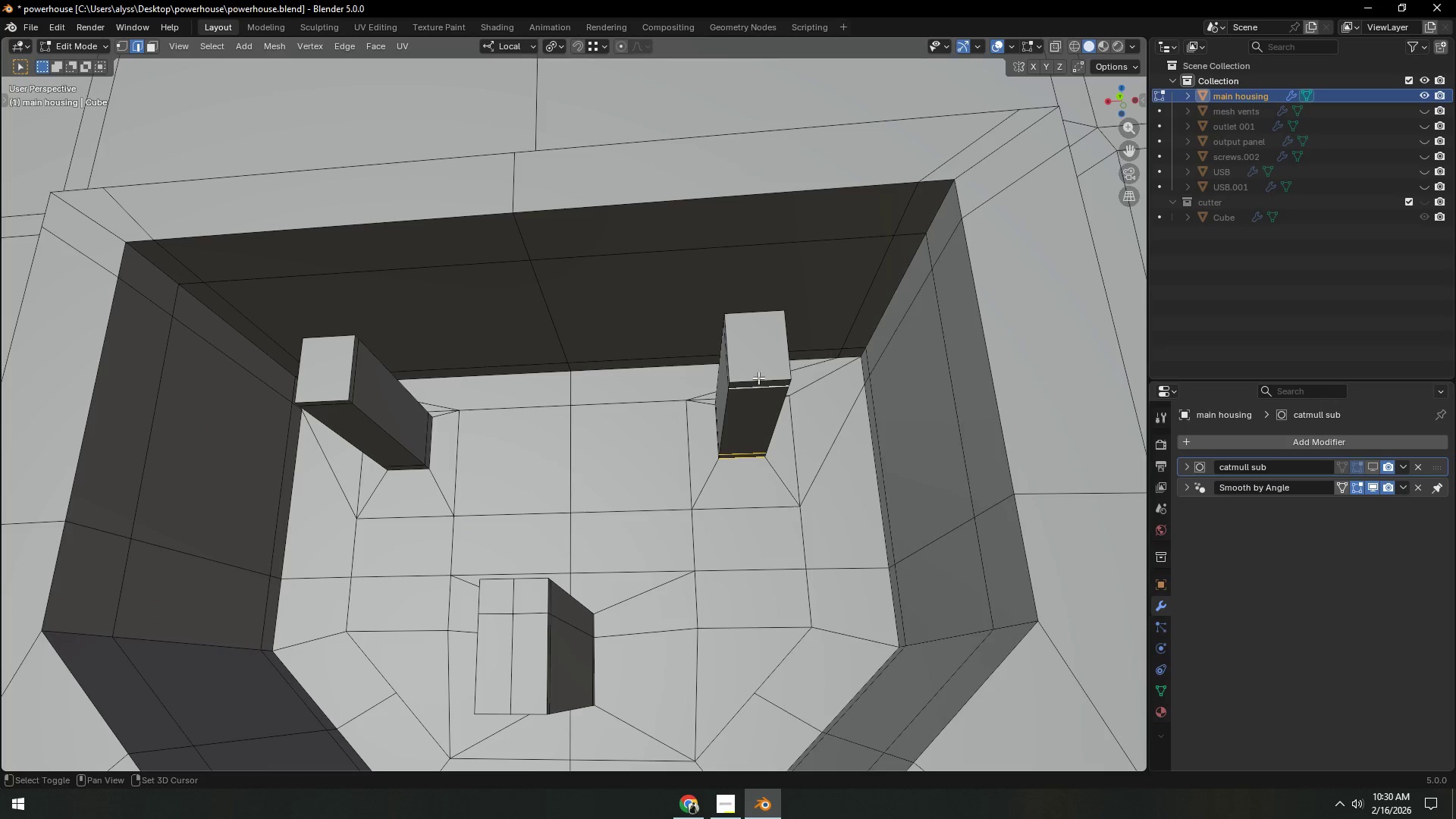 
left_click([758, 378])
 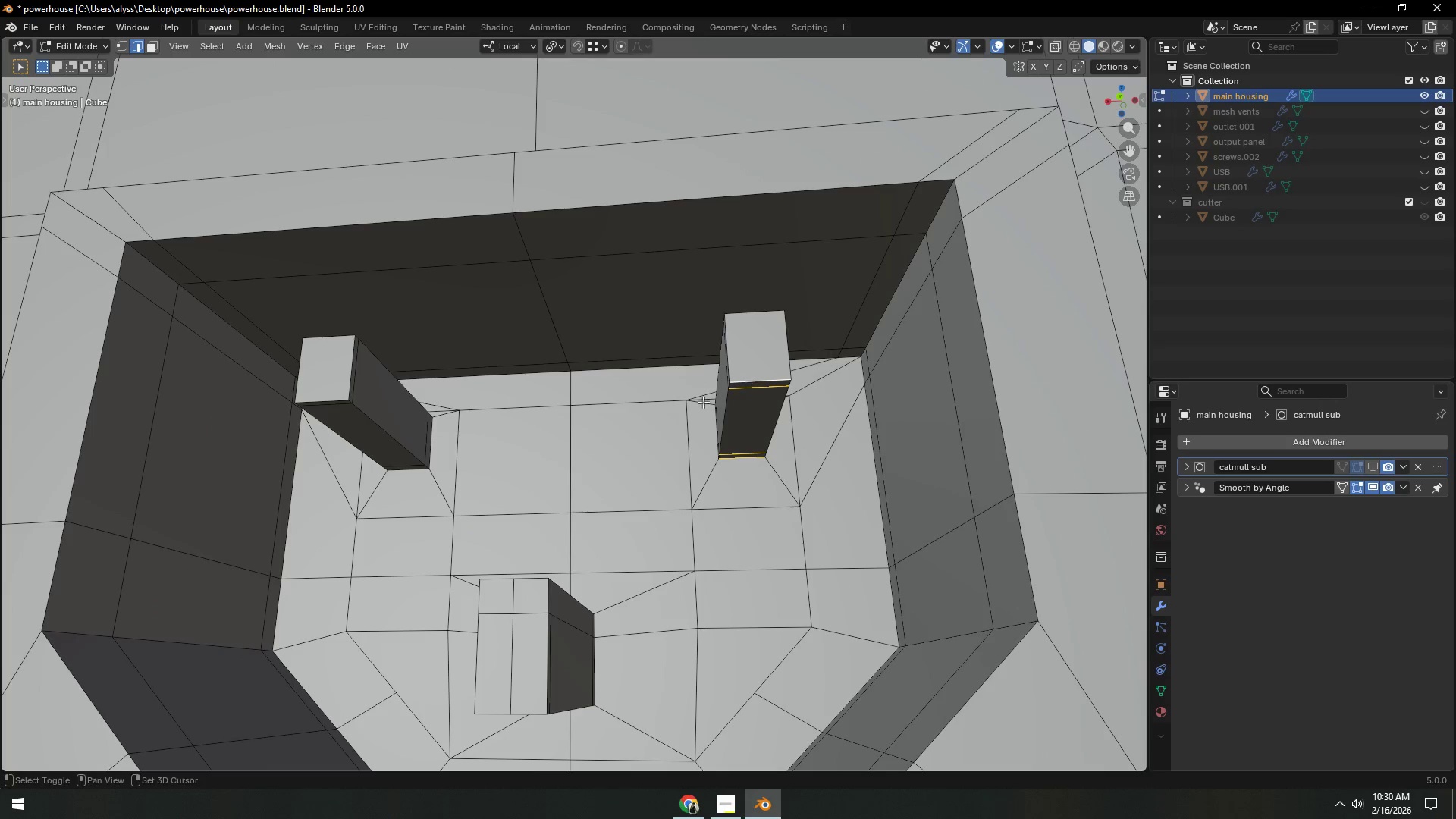 
hold_key(key=ShiftLeft, duration=1.53)
left_click([403, 474])
 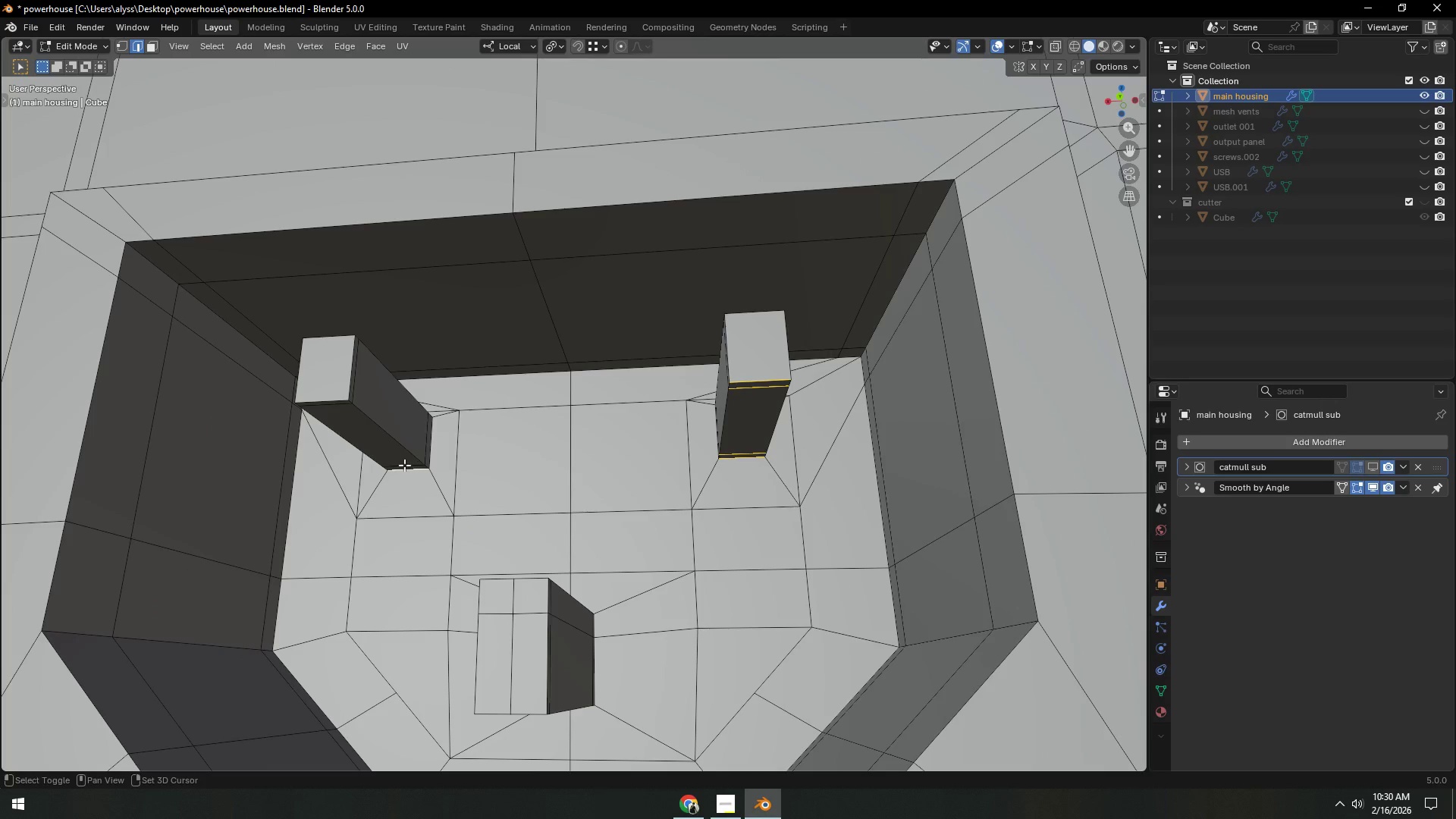 
left_click([404, 465])
 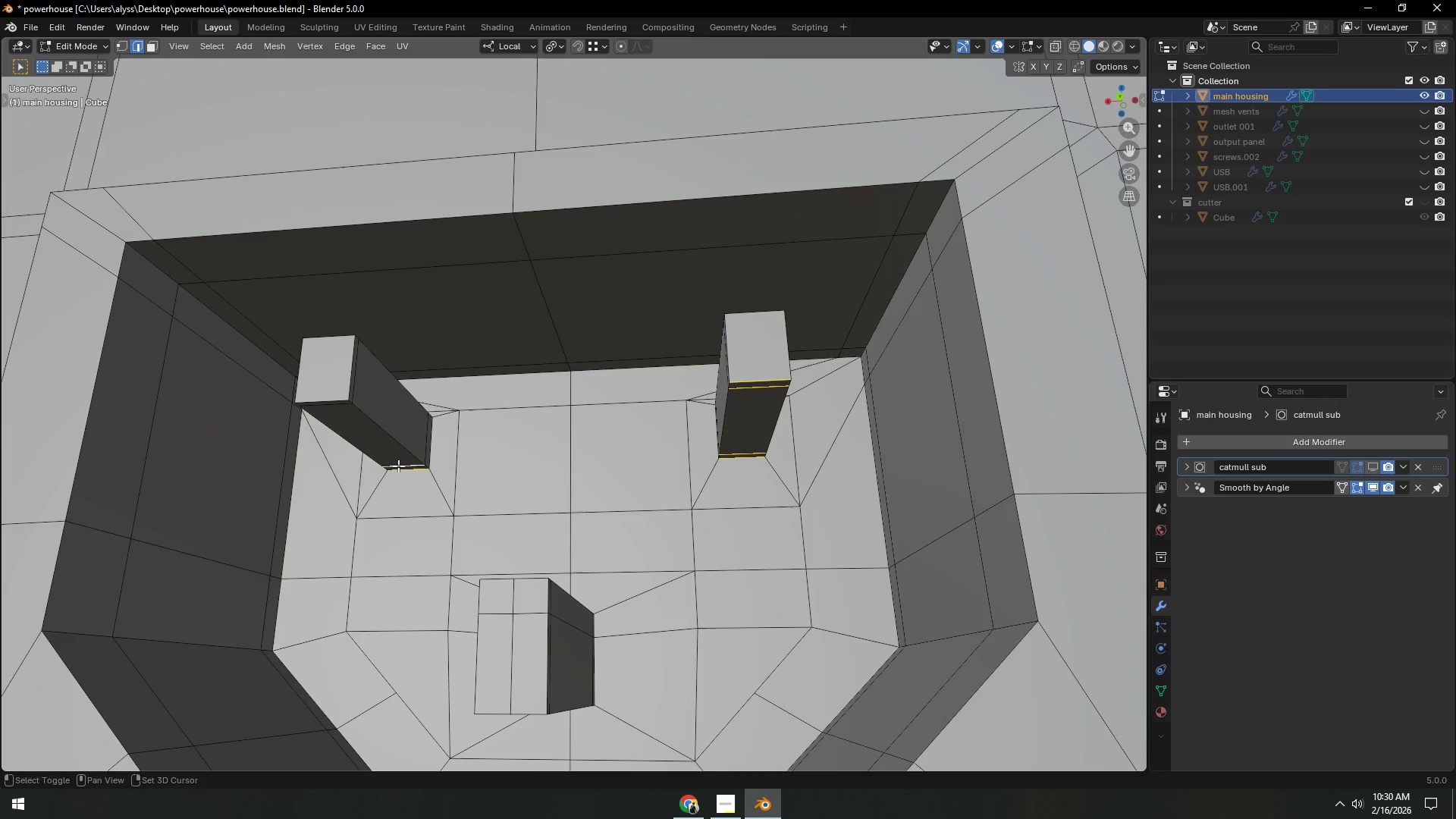 
hold_key(key=ShiftLeft, duration=1.5)
left_click([331, 409])
 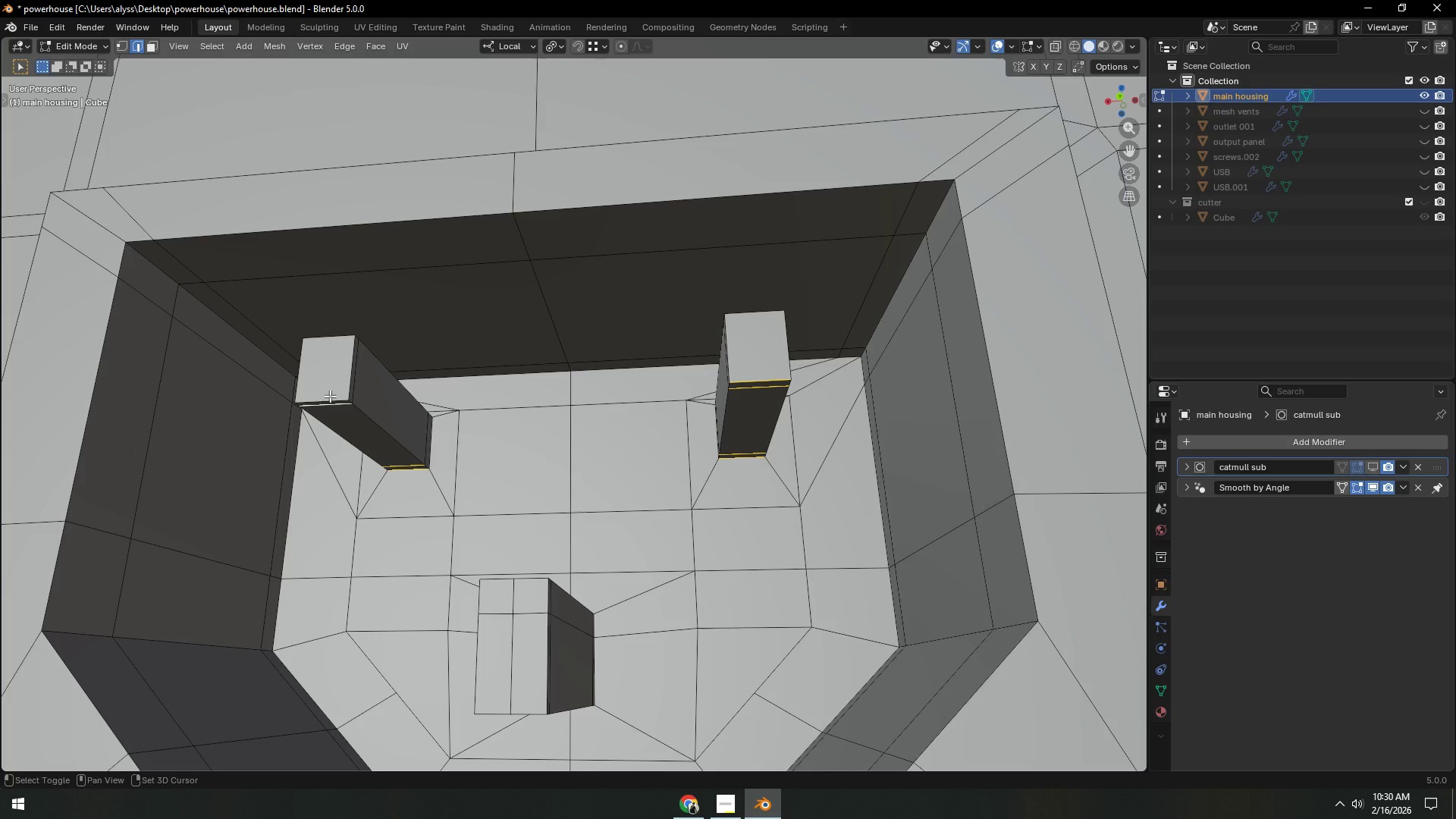 
double_click([330, 396])
 